 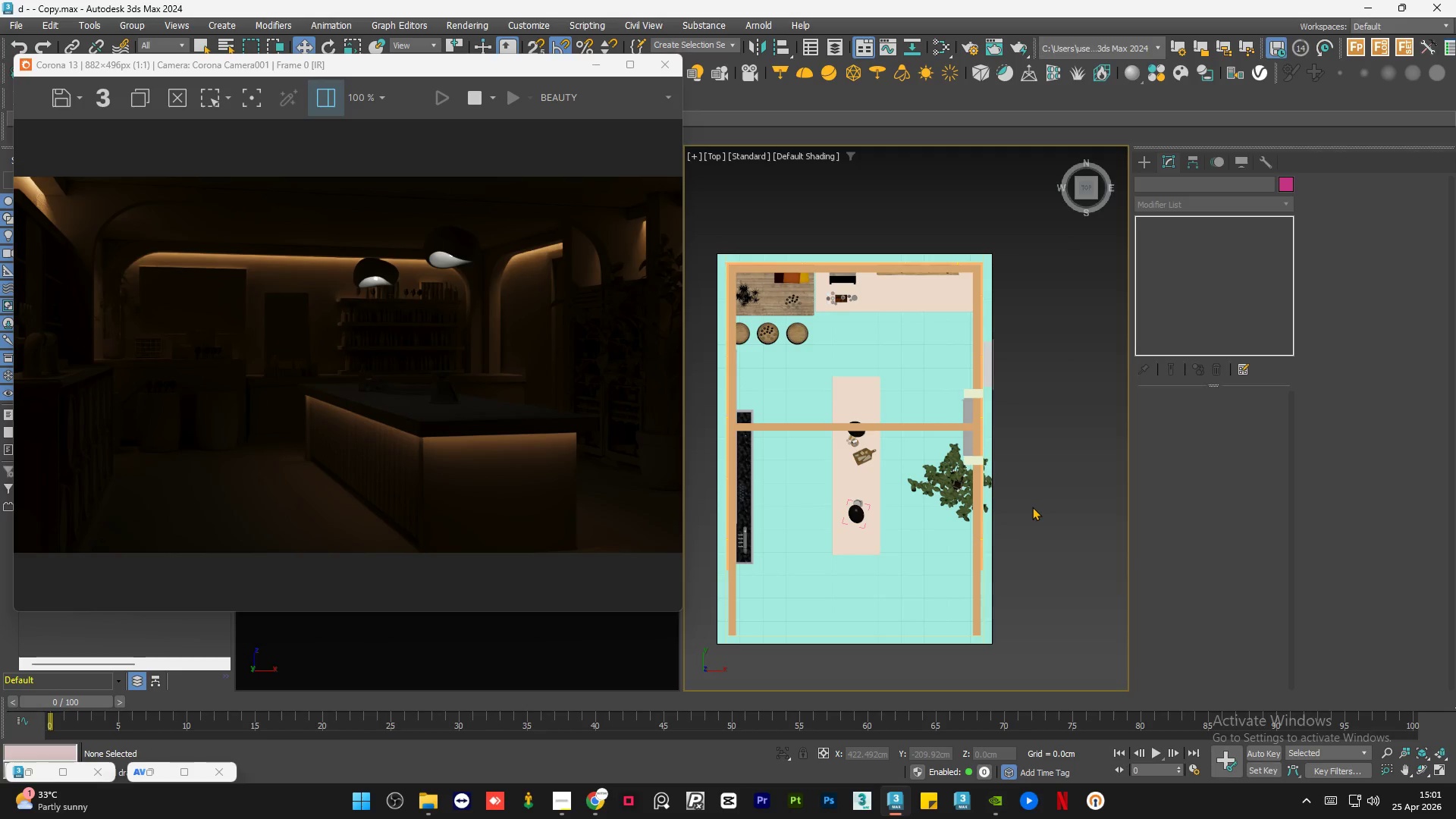 
triple_click([1032, 507])
 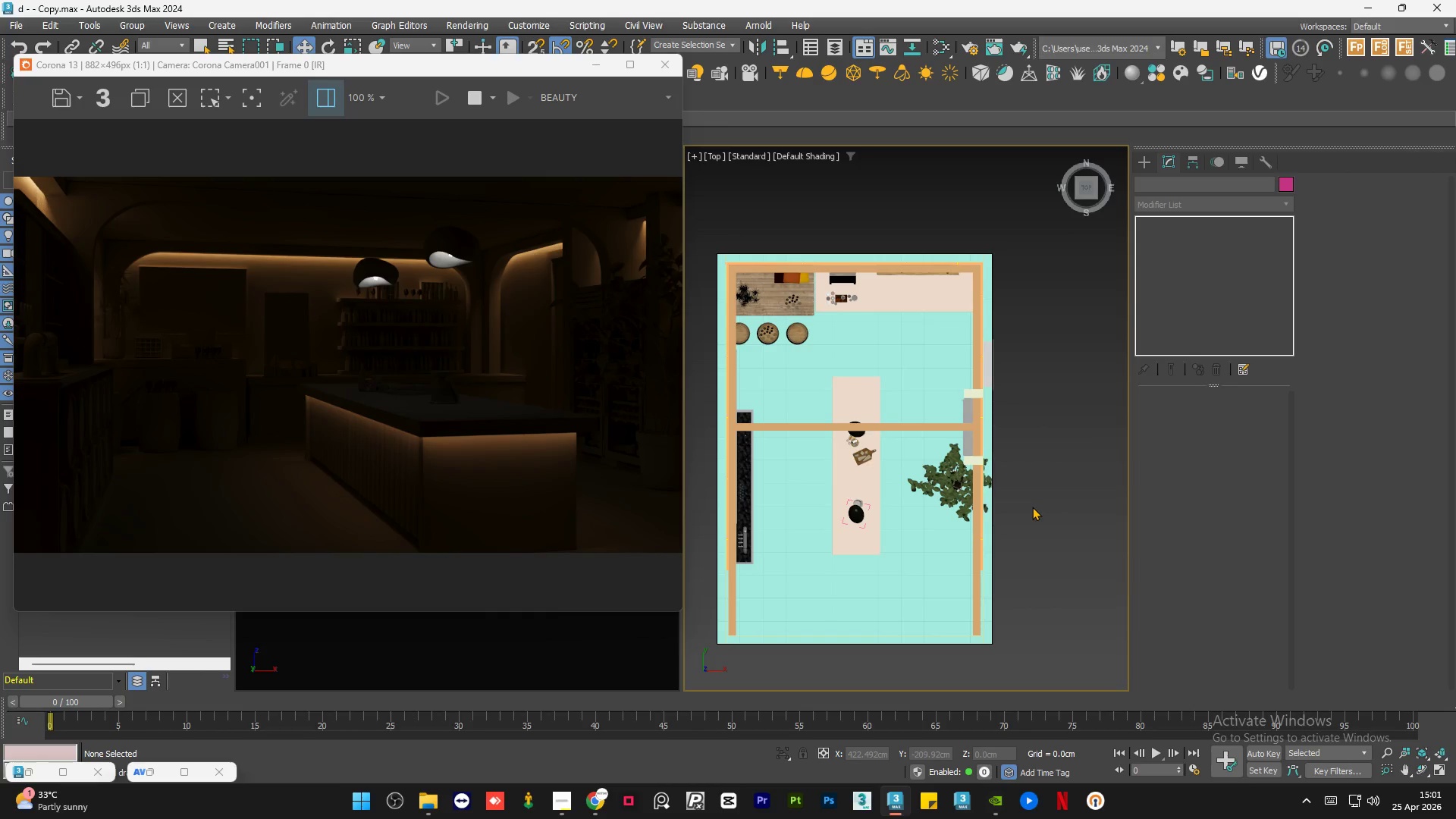 
wait(11.14)
 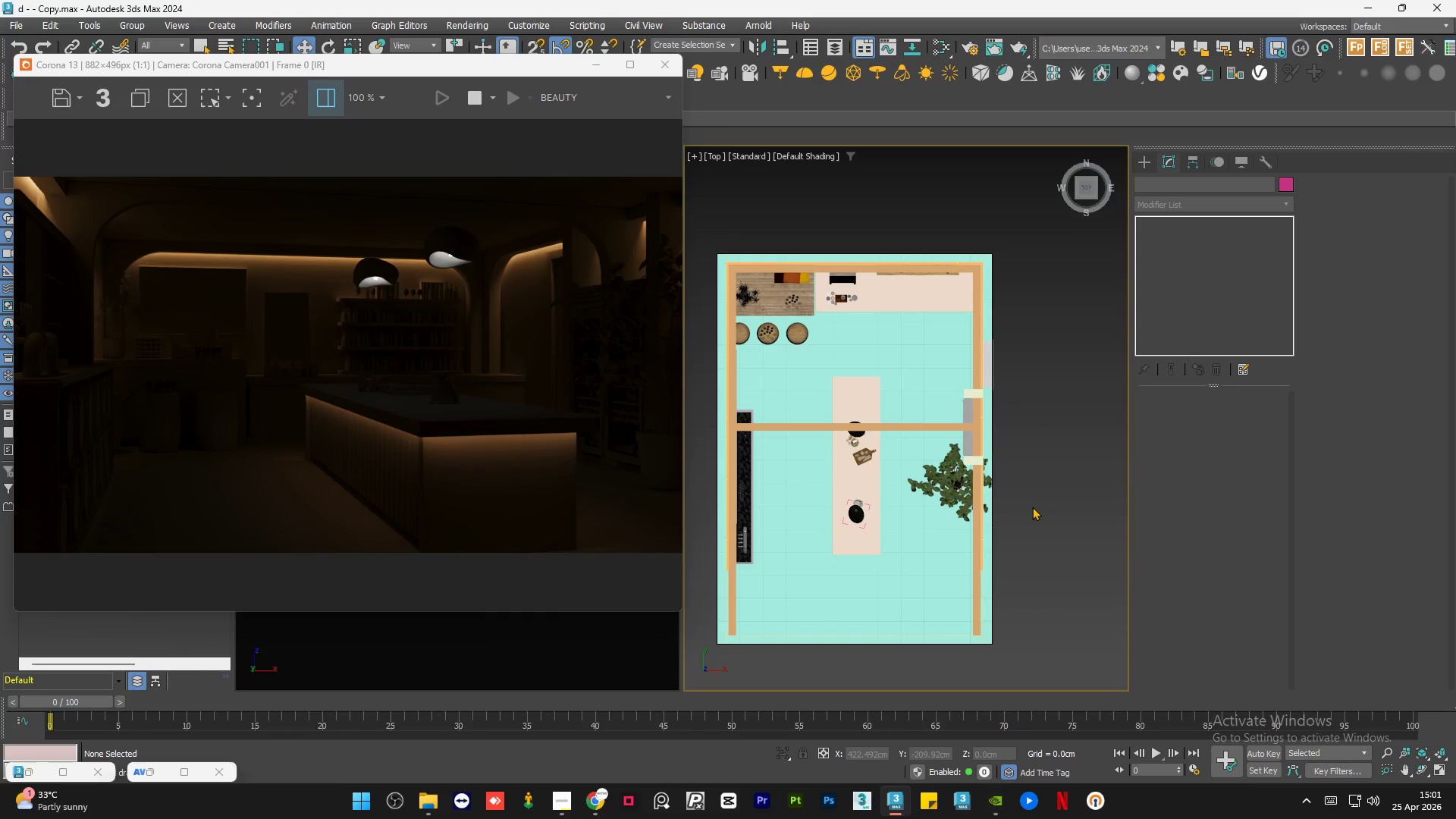 
scroll: coordinate [394, 319], scroll_direction: none, amount: 0.0
 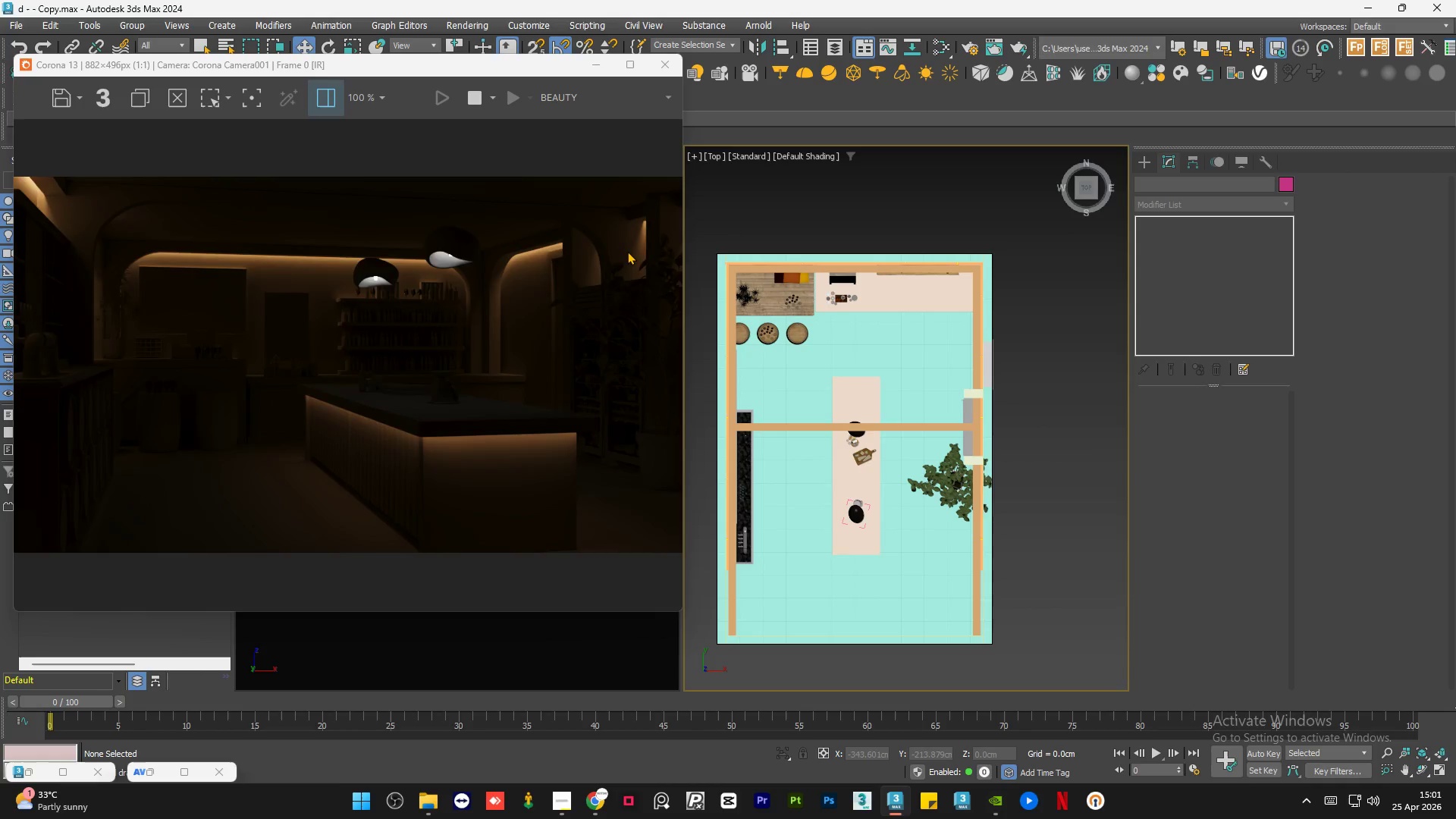 
scroll: coordinate [626, 251], scroll_direction: up, amount: 2.0
 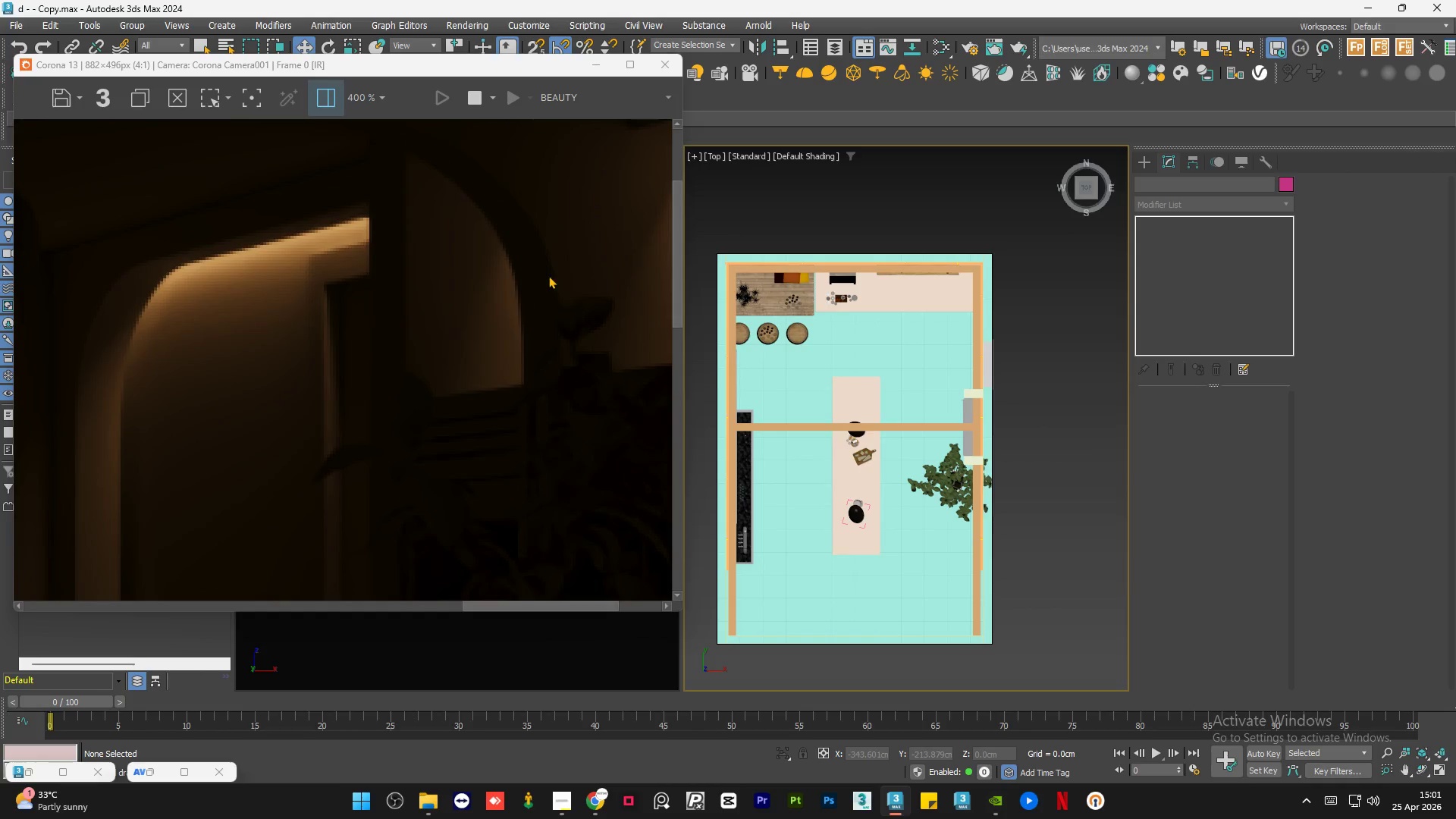 
scroll: coordinate [504, 278], scroll_direction: down, amount: 2.0
 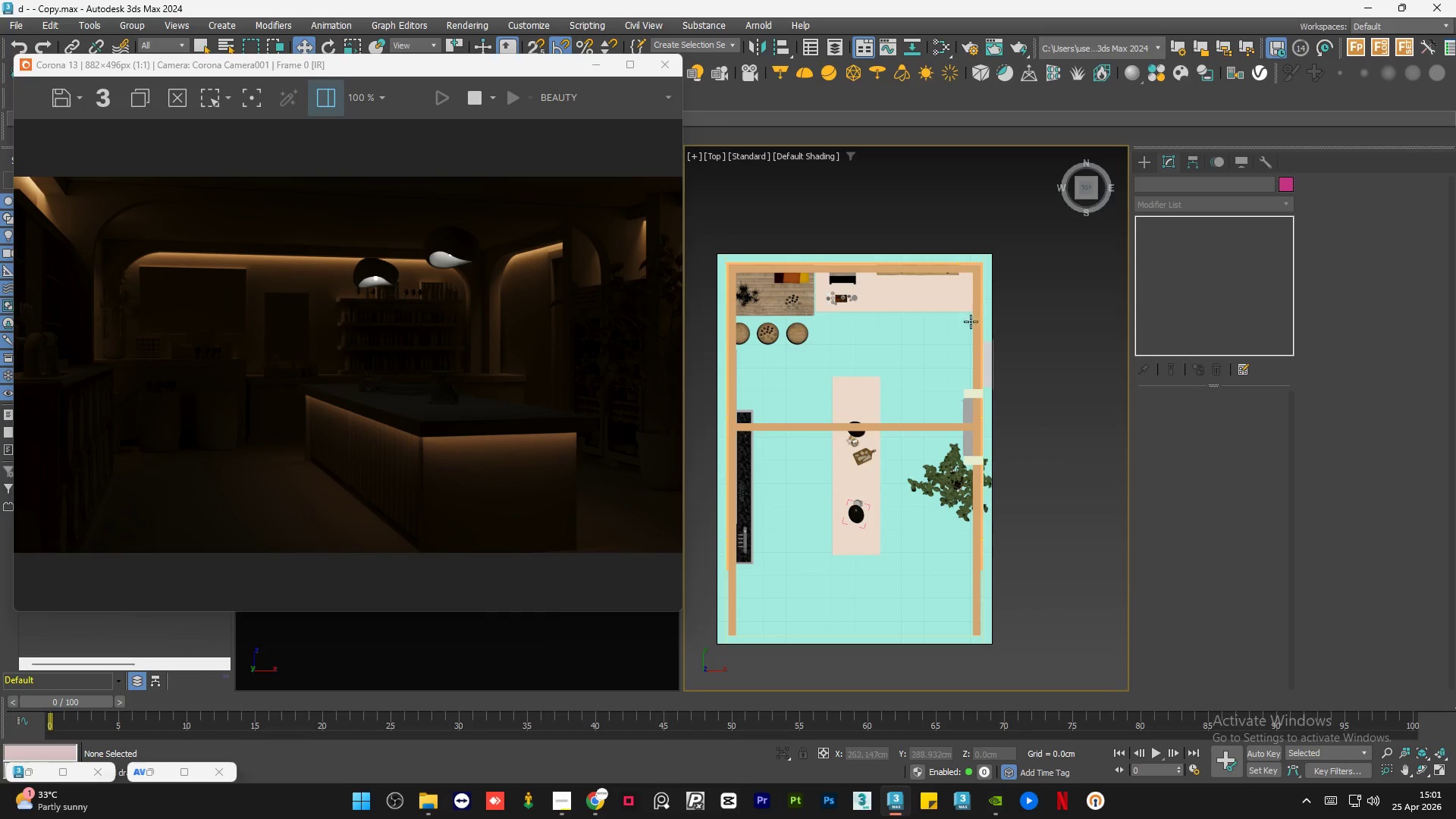 
left_click([1148, 165])
 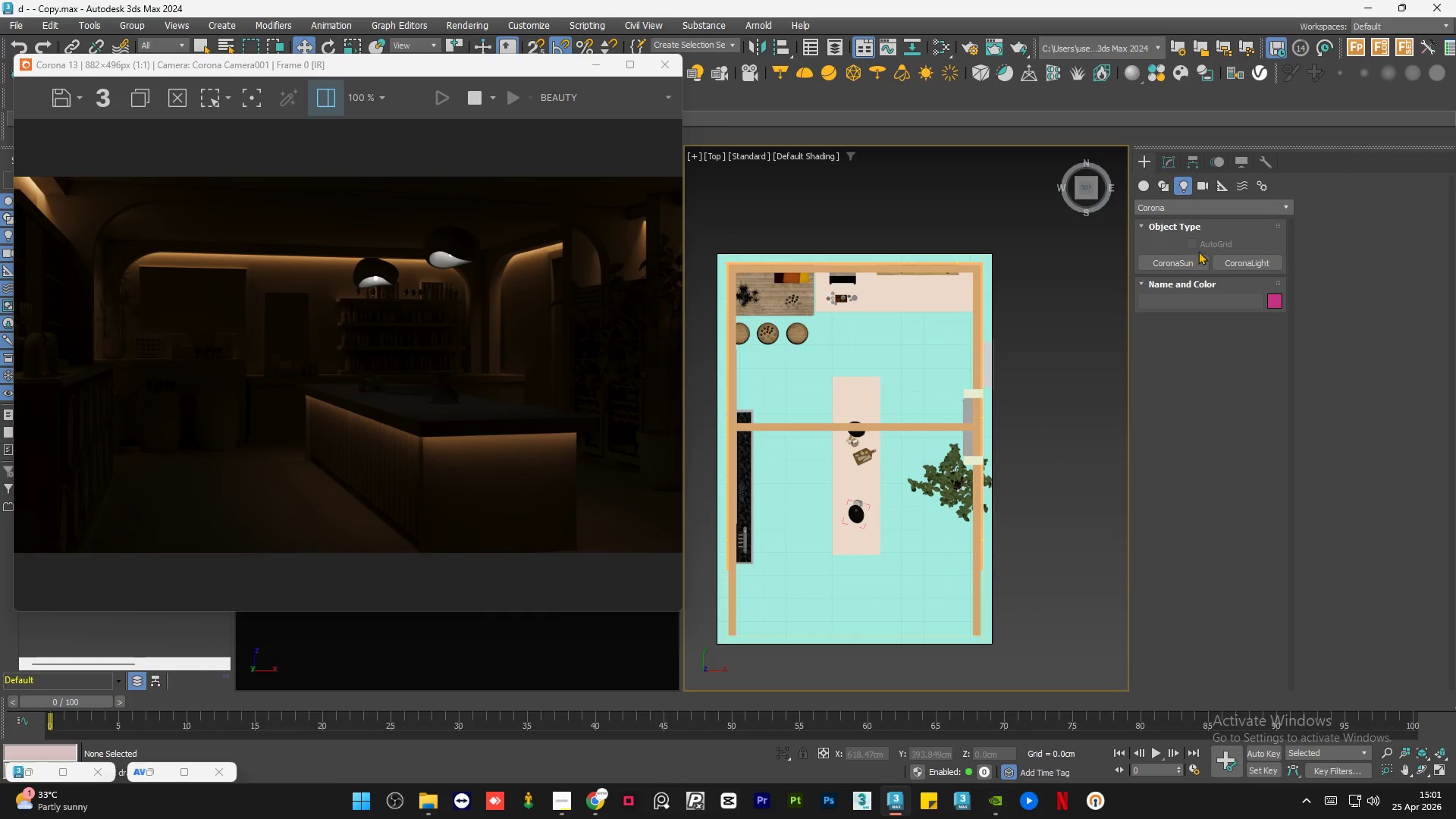 
left_click([1233, 261])
 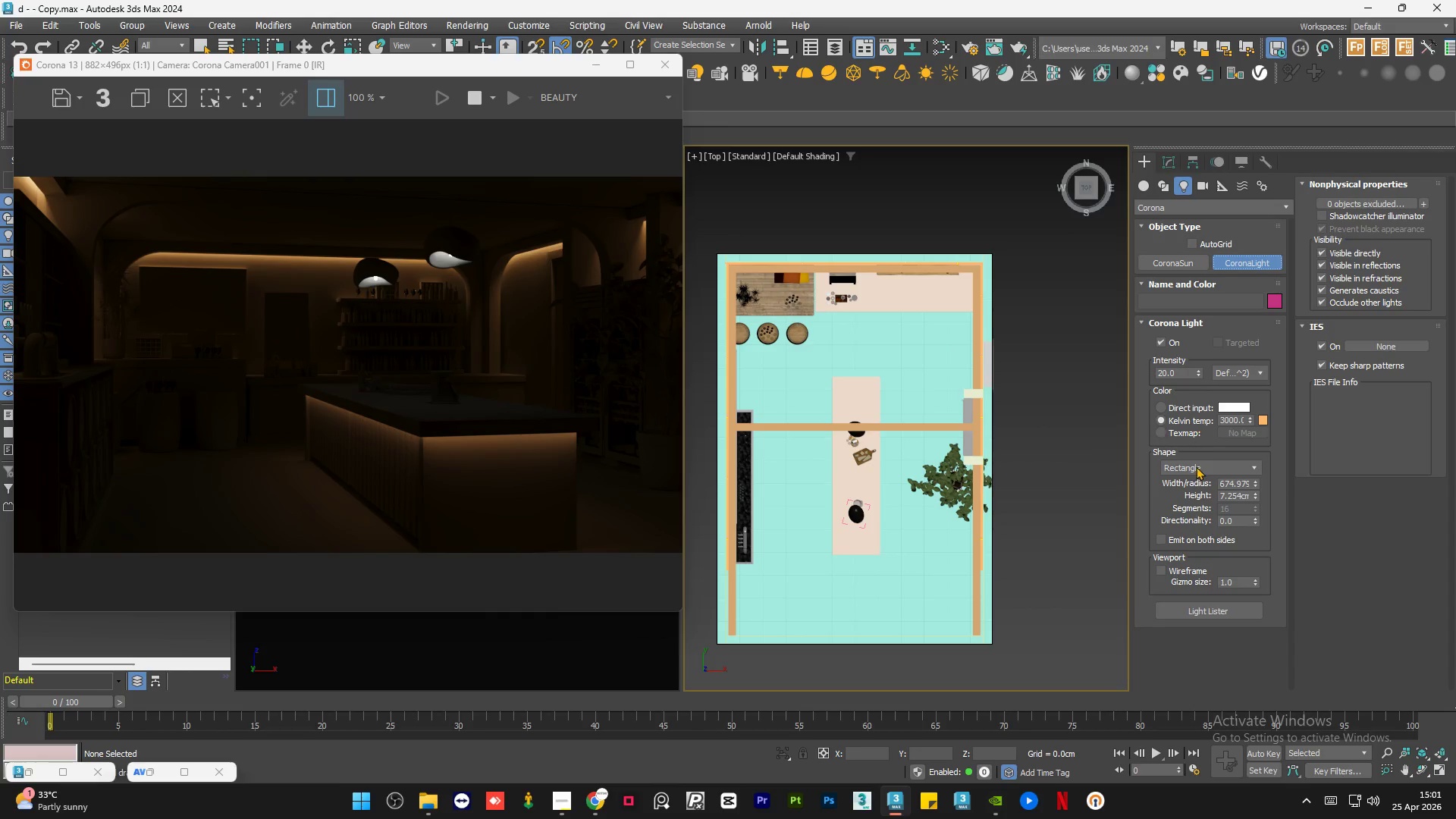 
left_click([1206, 463])
 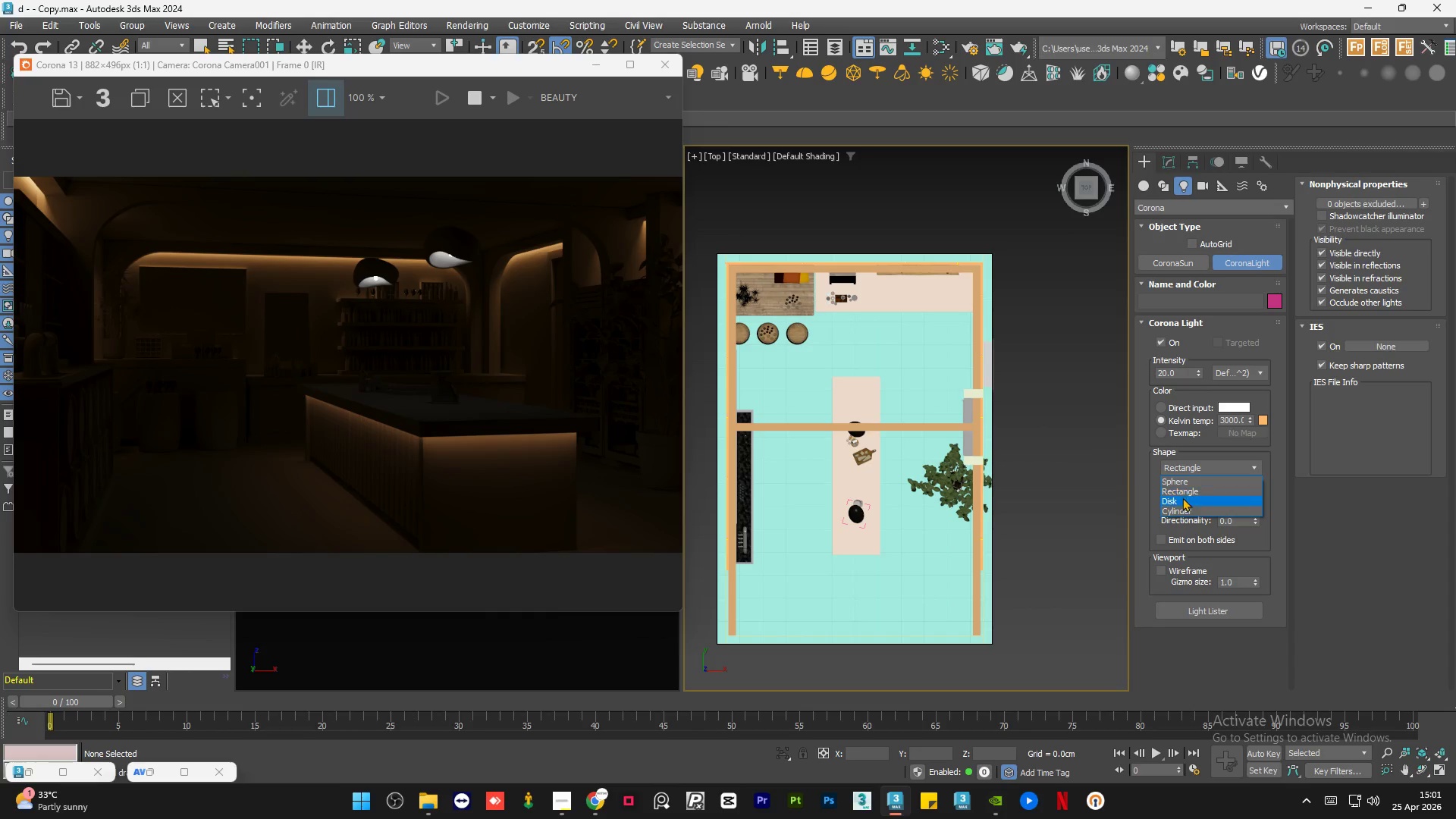 
left_click([1179, 504])
 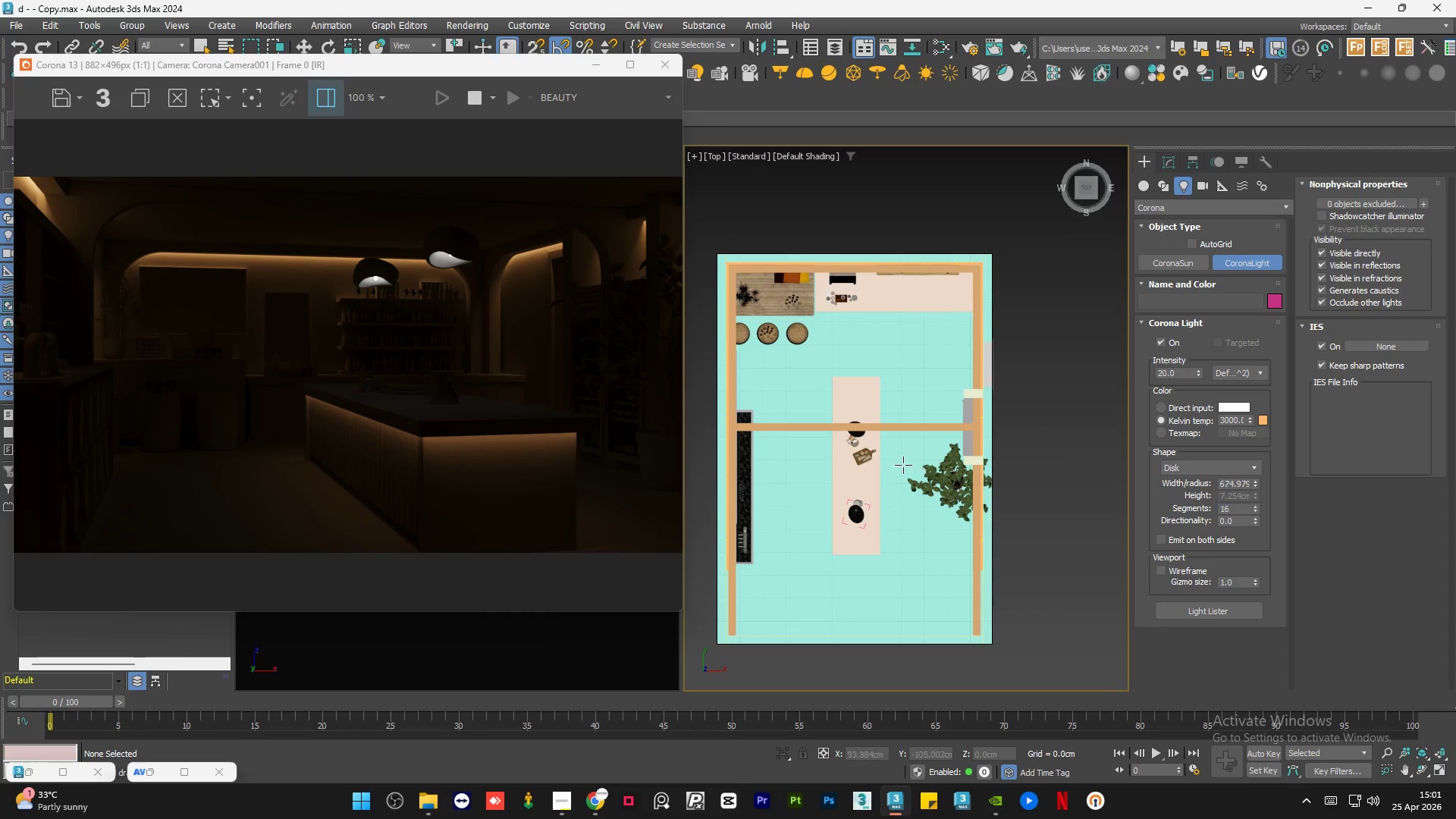 
scroll: coordinate [832, 424], scroll_direction: up, amount: 5.0
 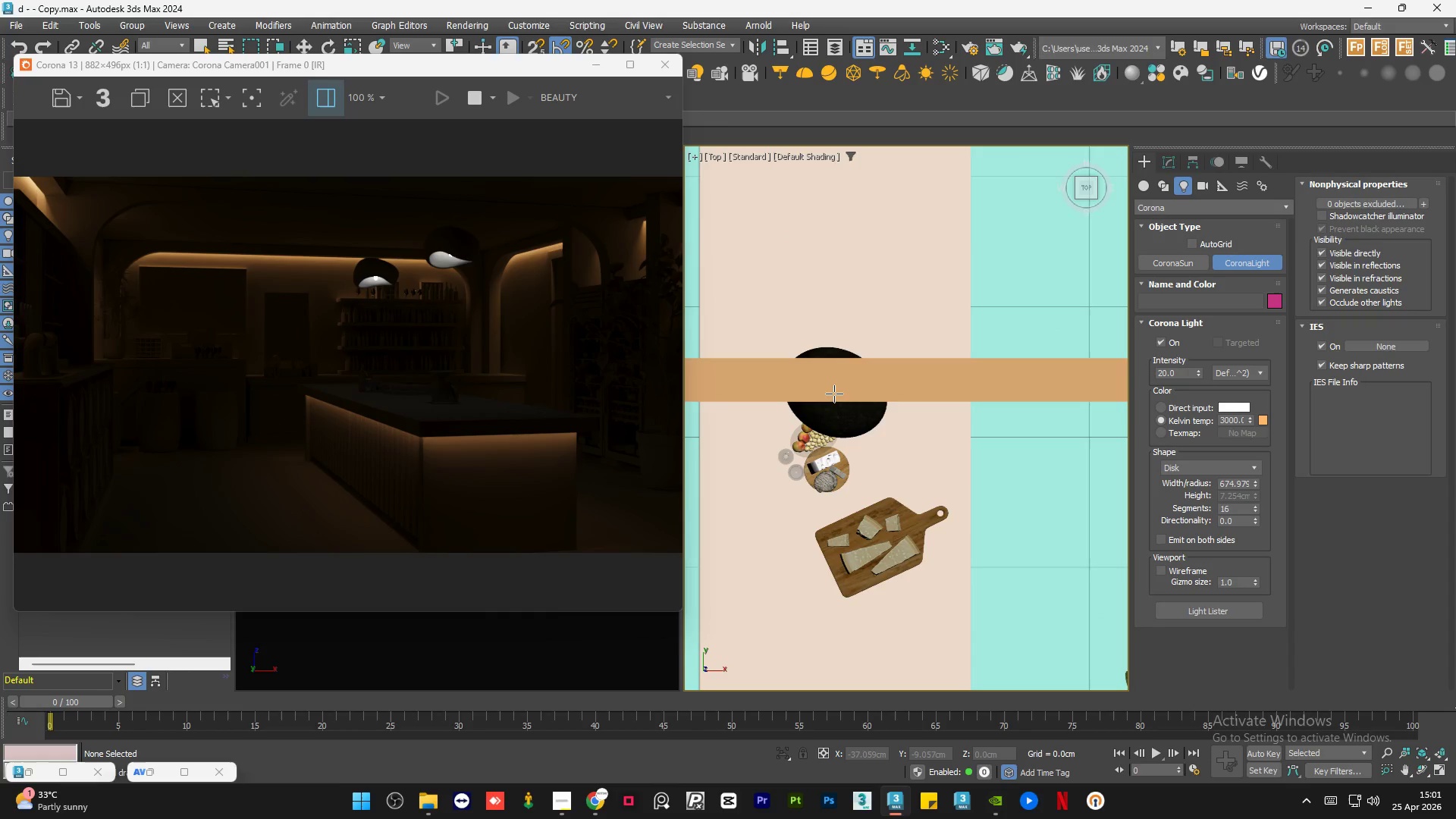 
left_click_drag(start_coordinate=[834, 391], to_coordinate=[846, 353])
 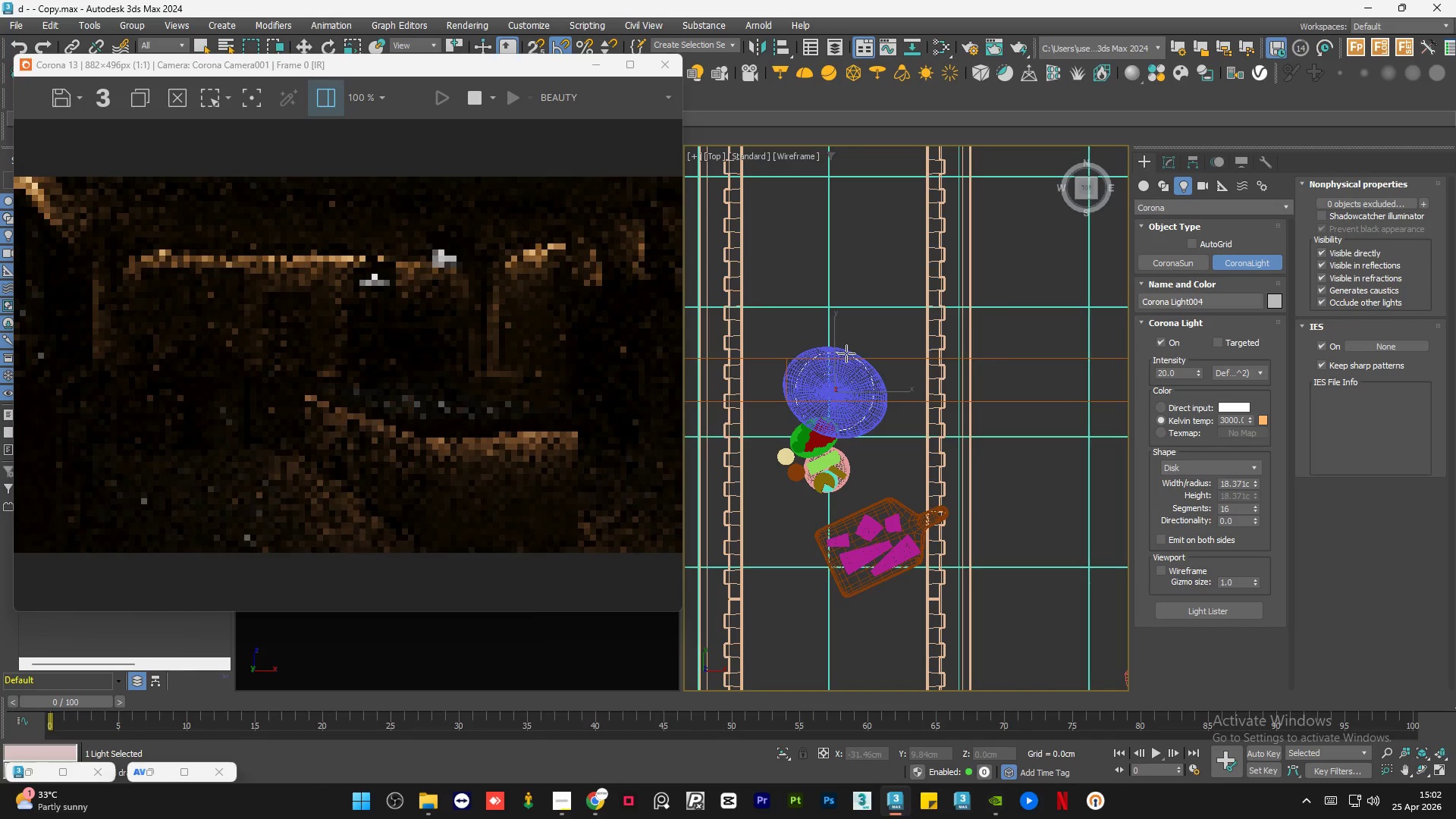 
type([F3][F2]3w)
 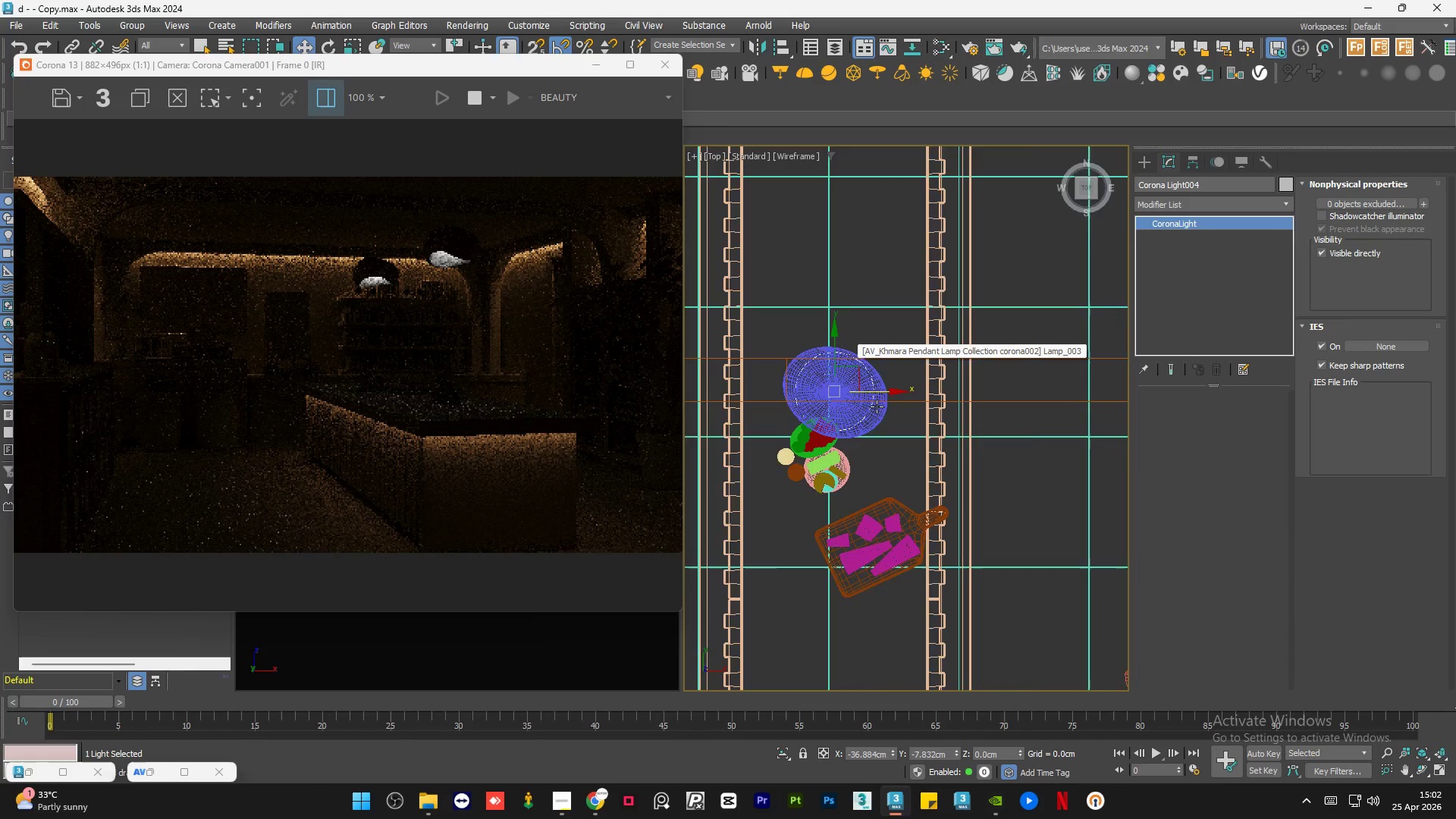 
hold_key(key=AltLeft, duration=1.08)
 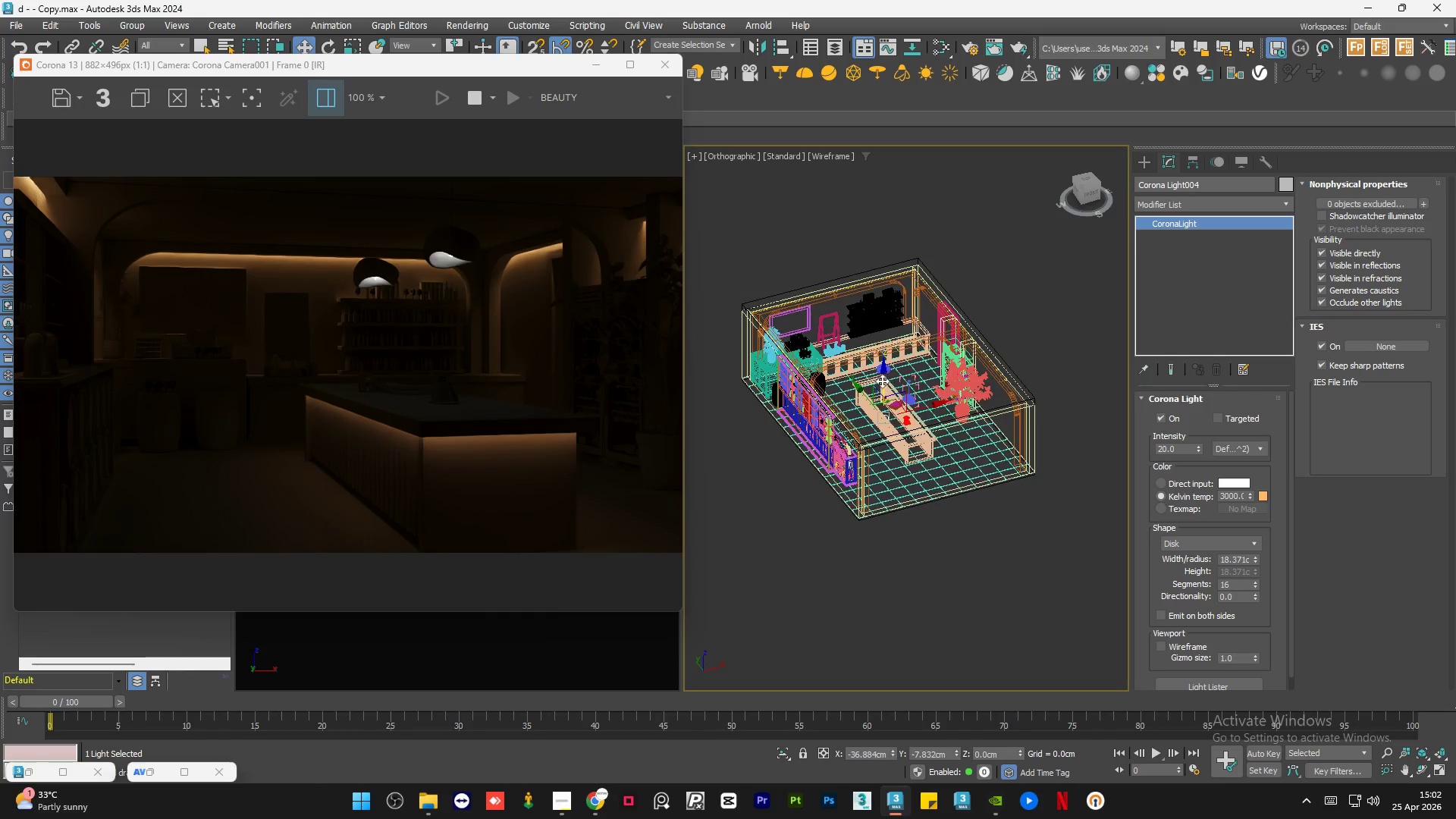 
scroll: coordinate [891, 422], scroll_direction: down, amount: 6.0
 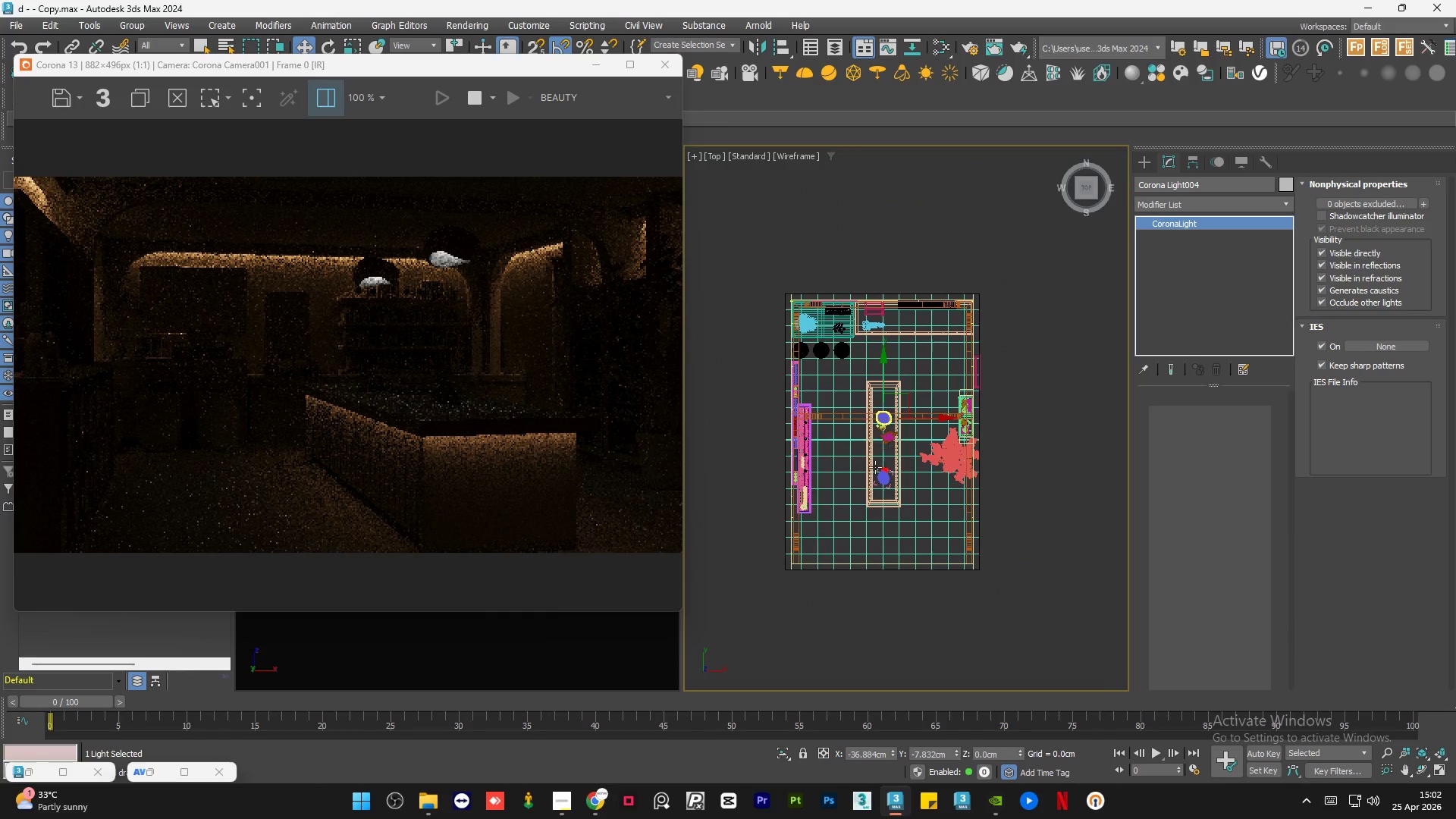 
scroll: coordinate [880, 384], scroll_direction: up, amount: 3.0
 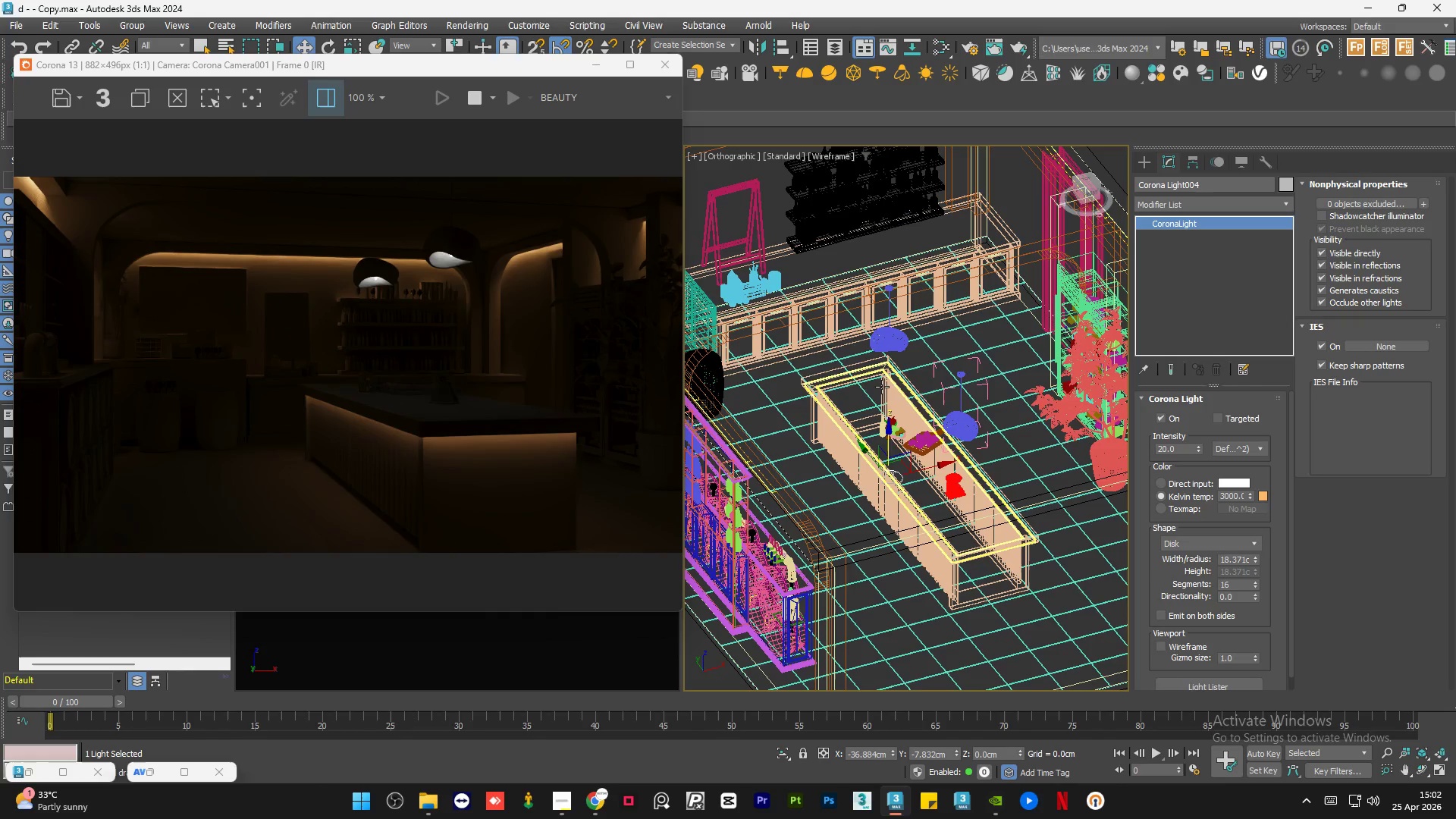 
key(F3)
 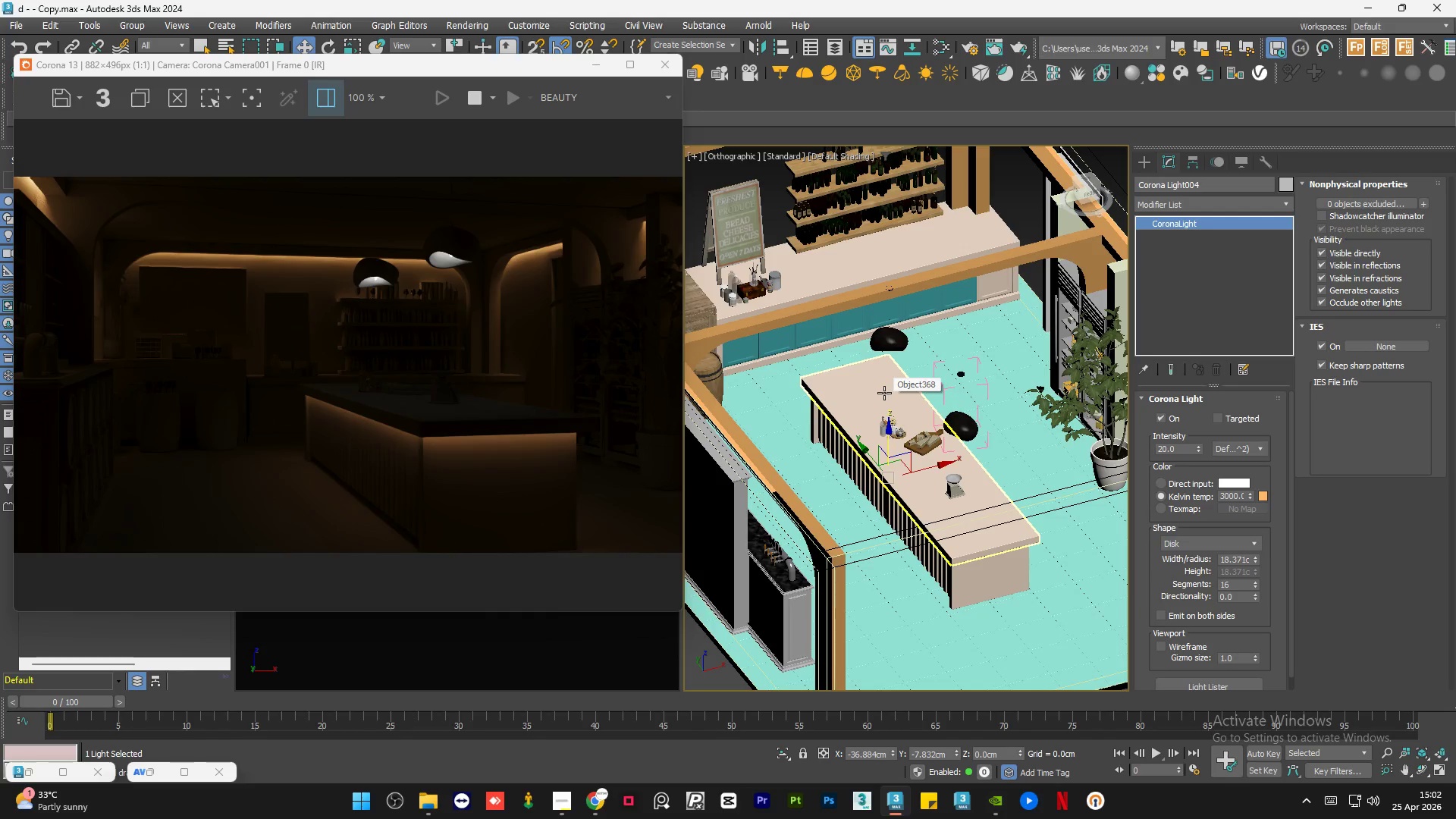 
scroll: coordinate [884, 400], scroll_direction: up, amount: 2.0
 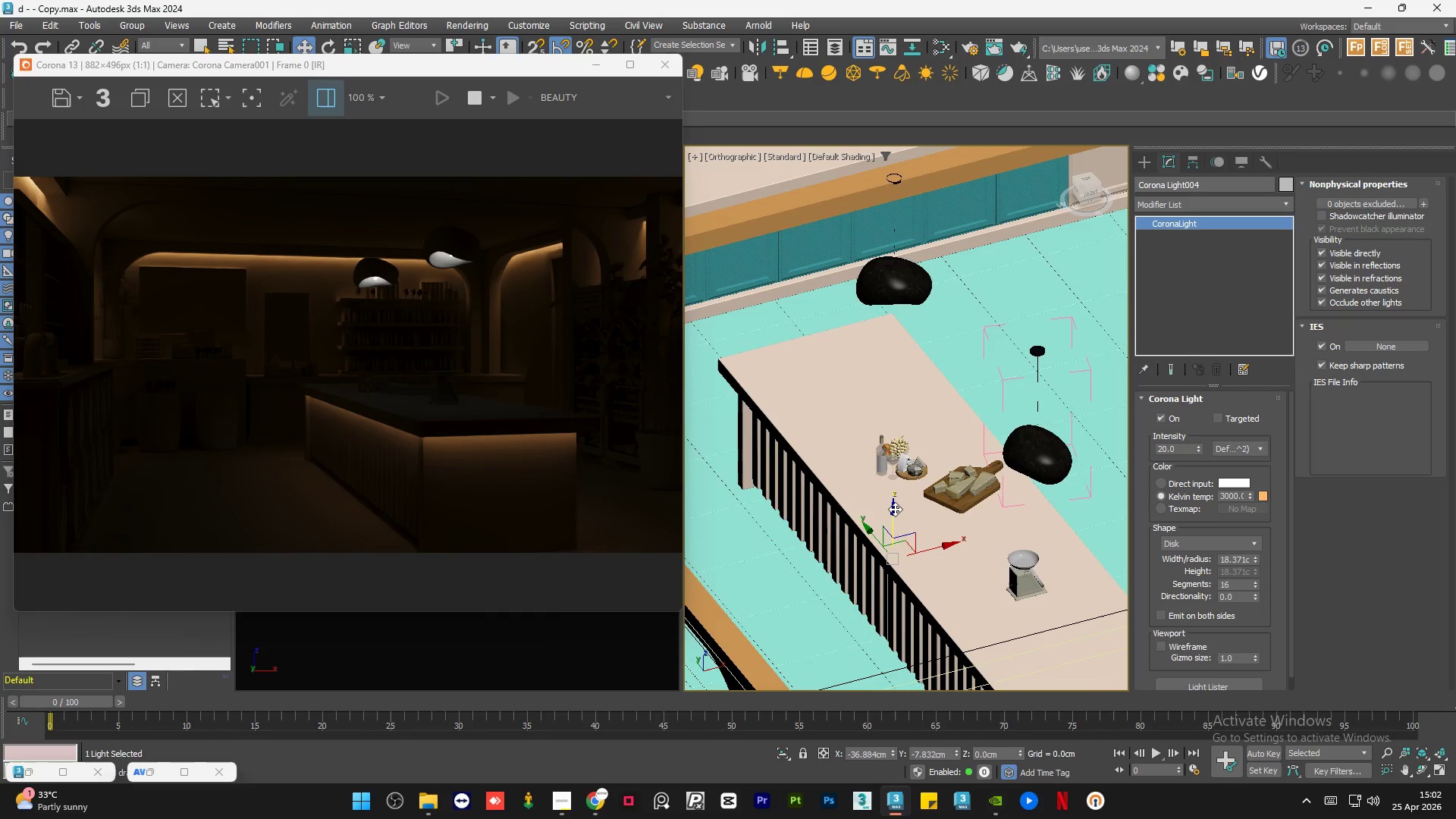 
left_click_drag(start_coordinate=[895, 510], to_coordinate=[905, 256])
 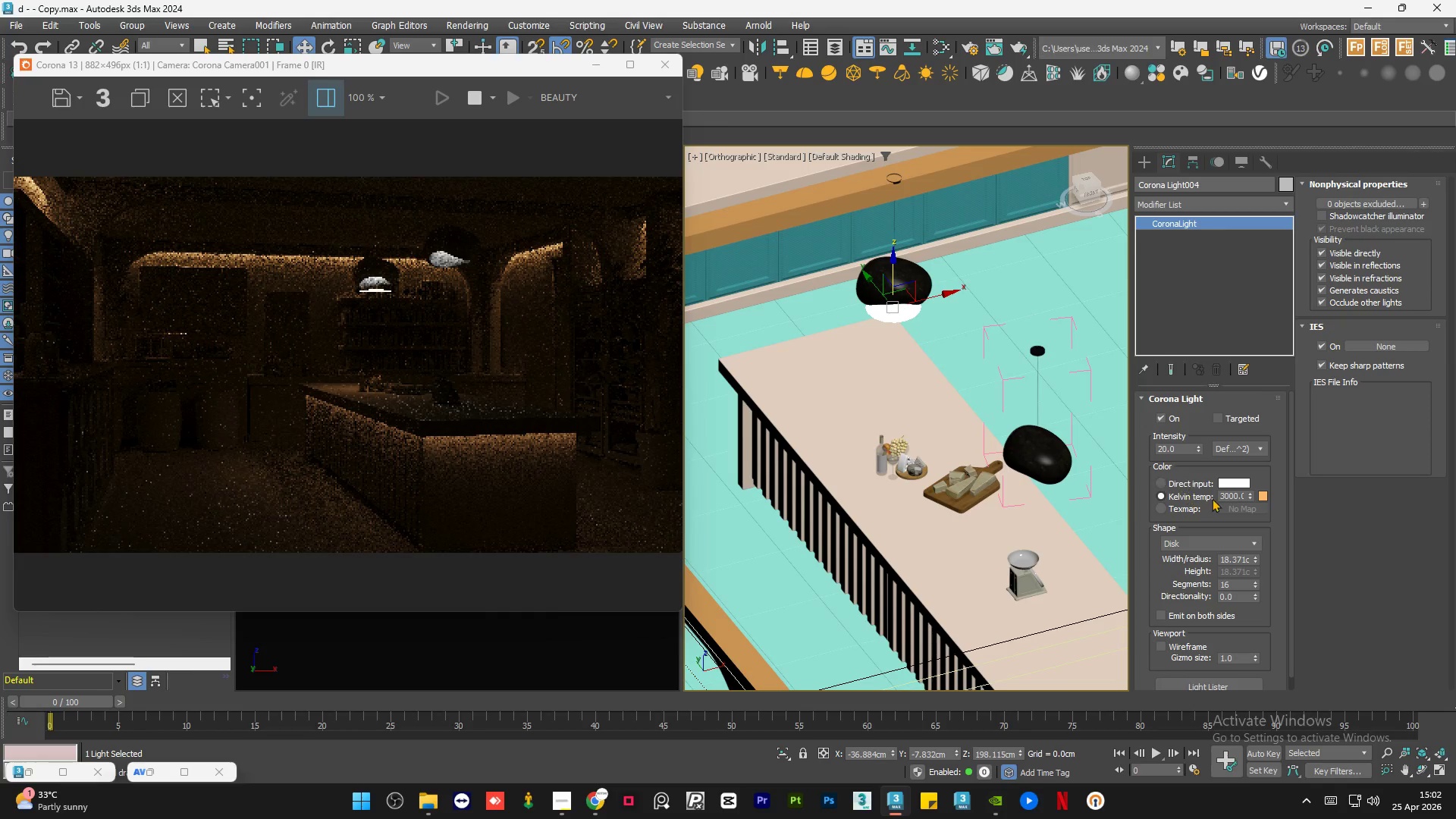 
double_click([1232, 494])
 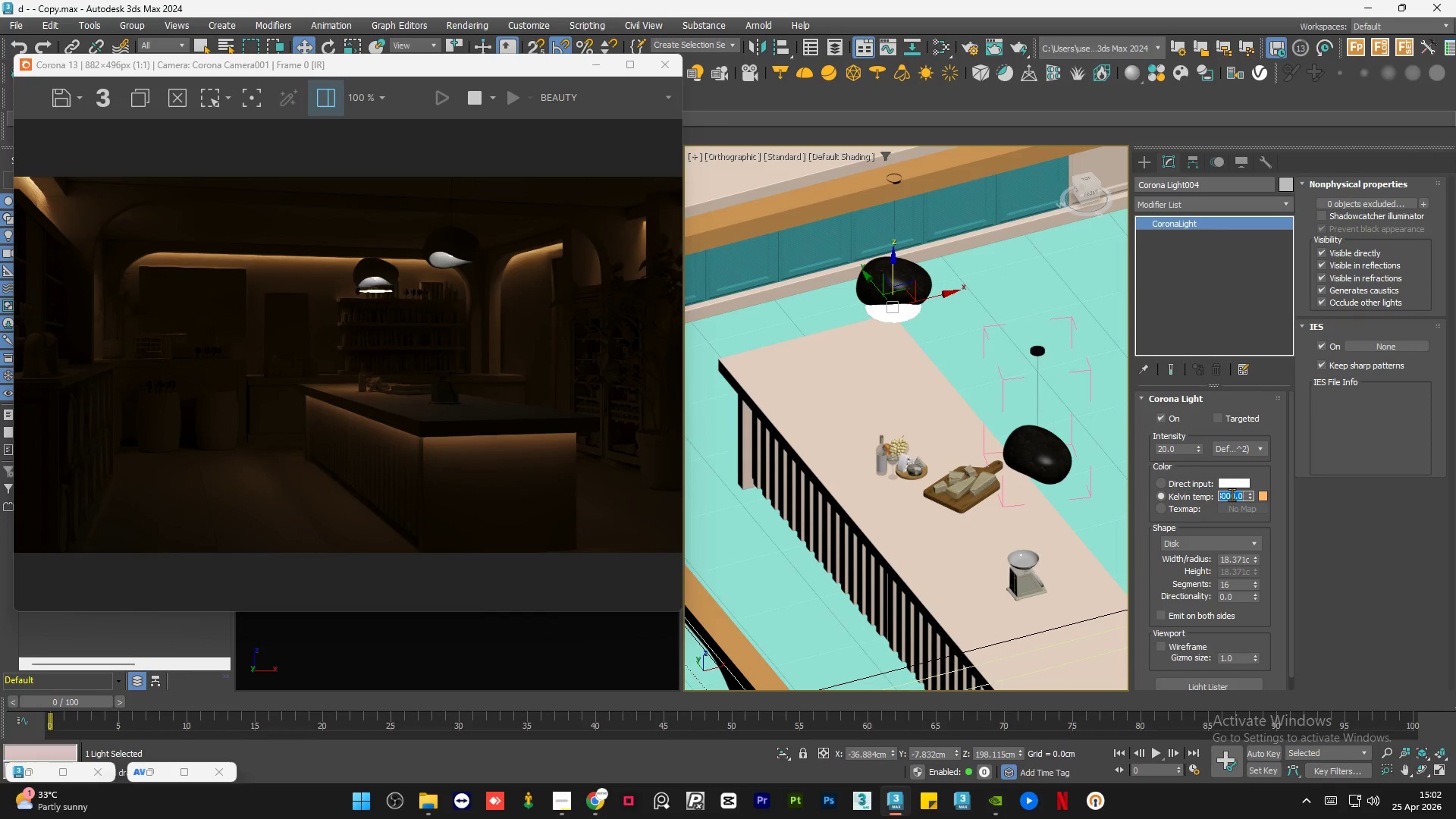 
key(Numpad8)
 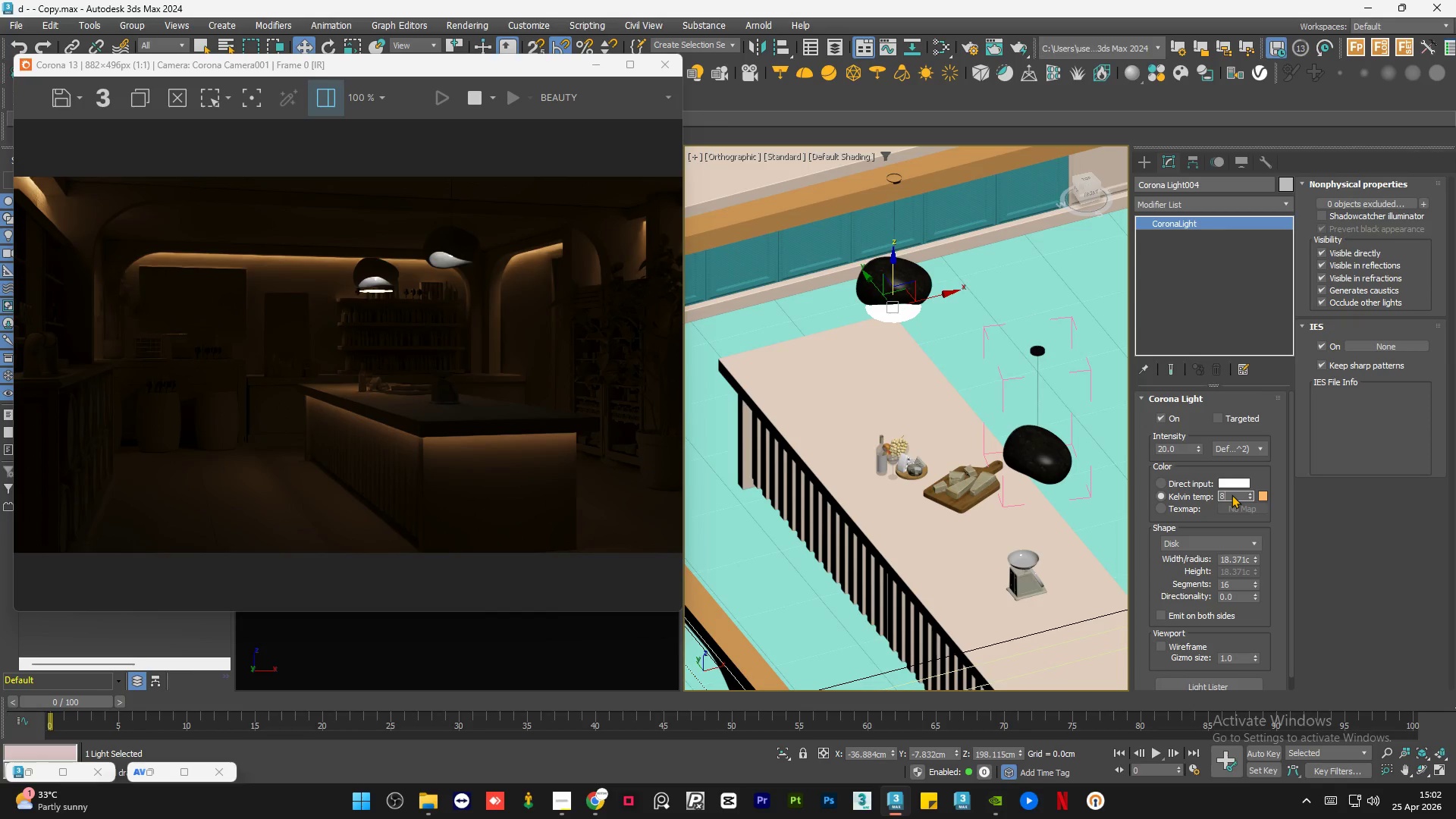 
key(Numpad0)
 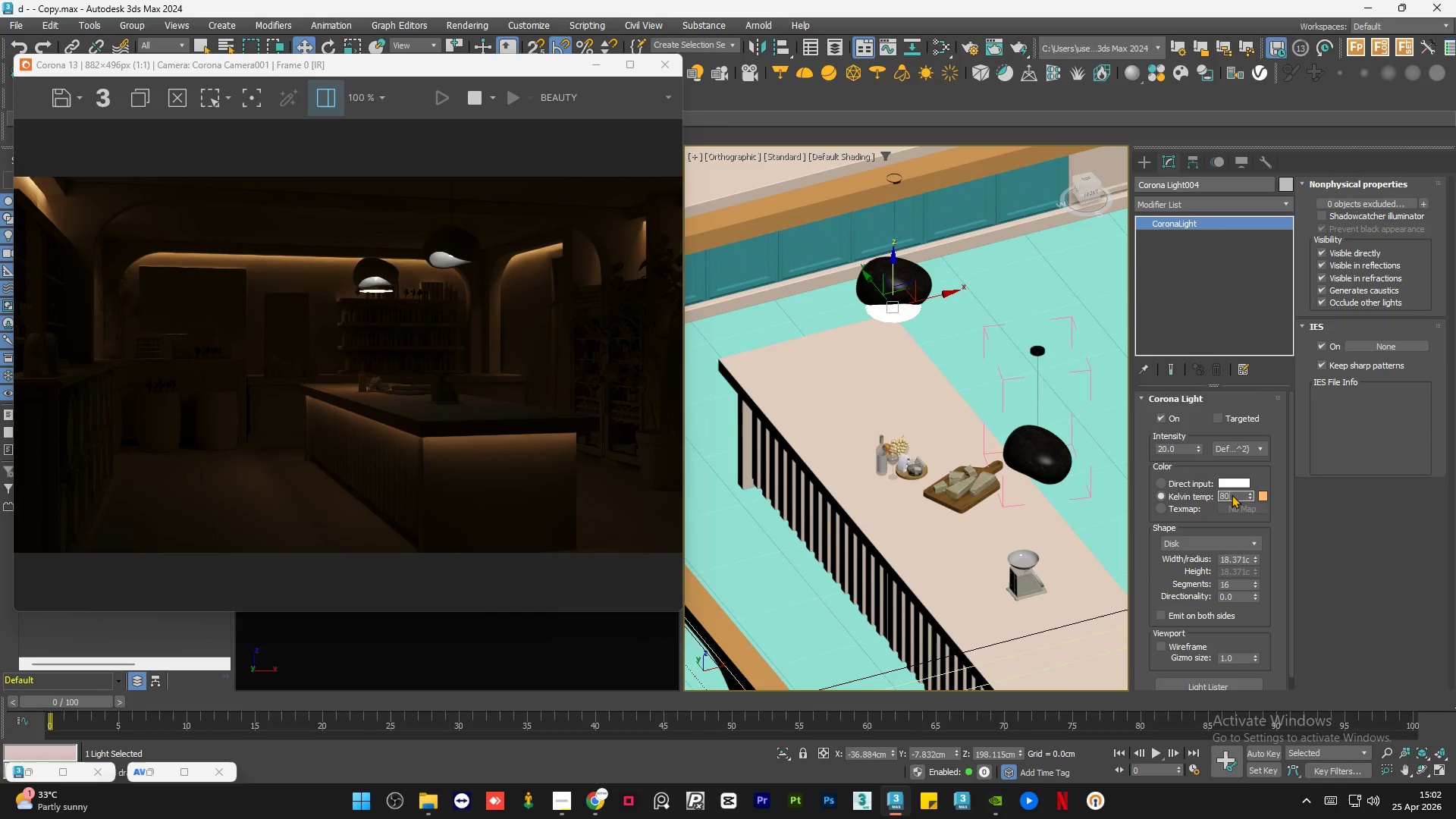 
key(Numpad0)
 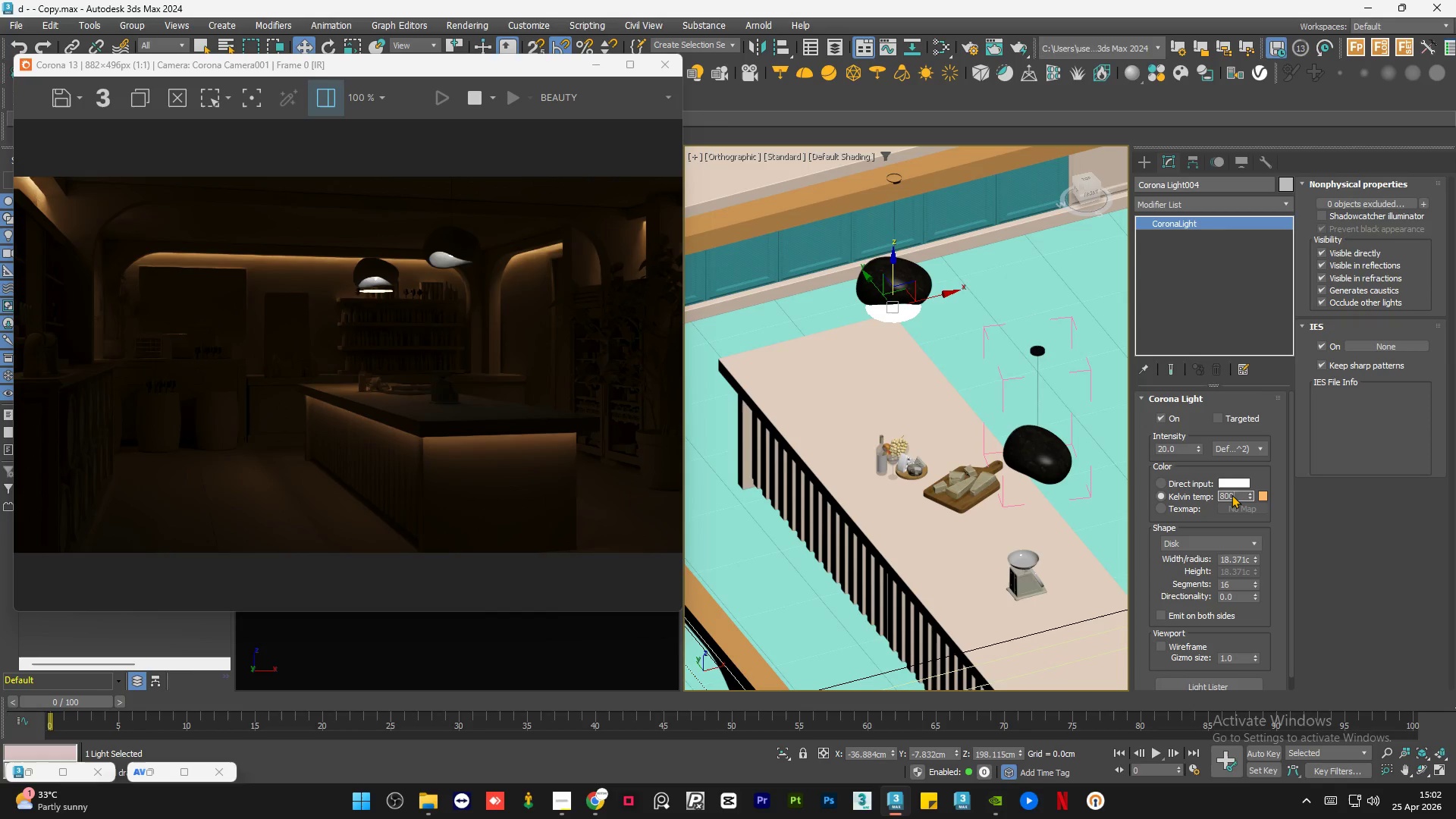 
key(Numpad0)
 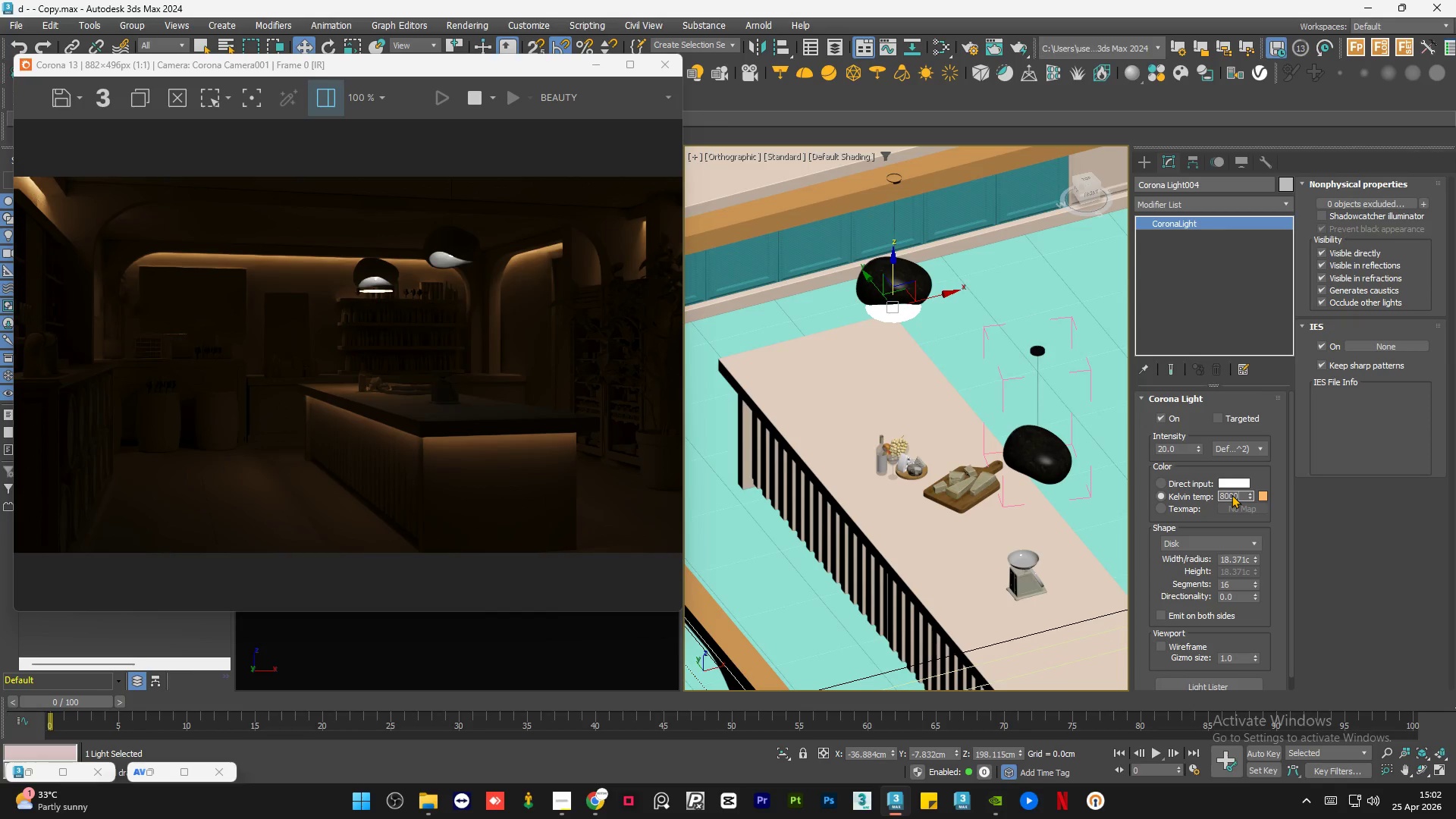 
key(NumpadEnter)
 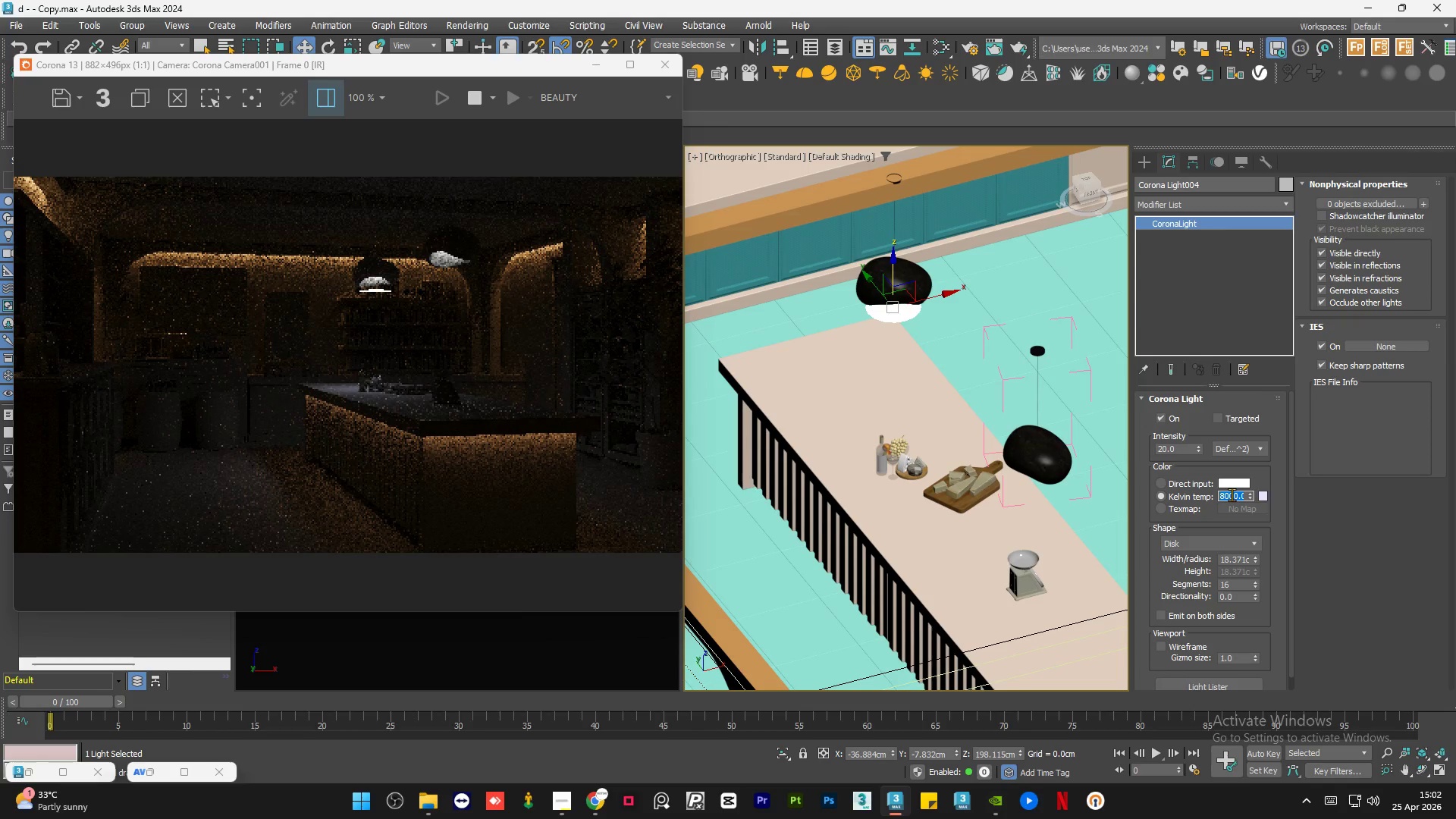 
key(Numpad6)
 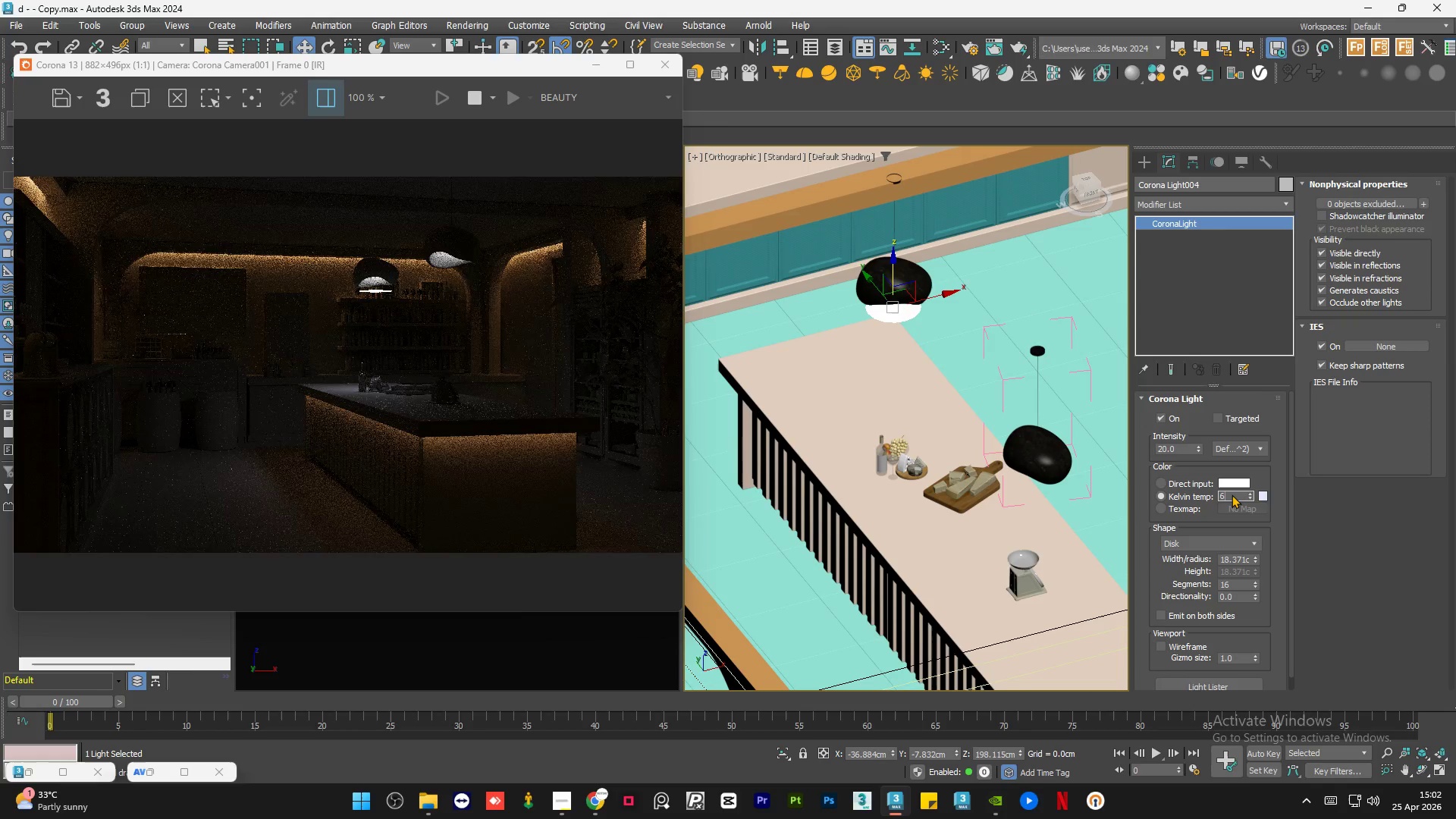 
key(Numpad0)
 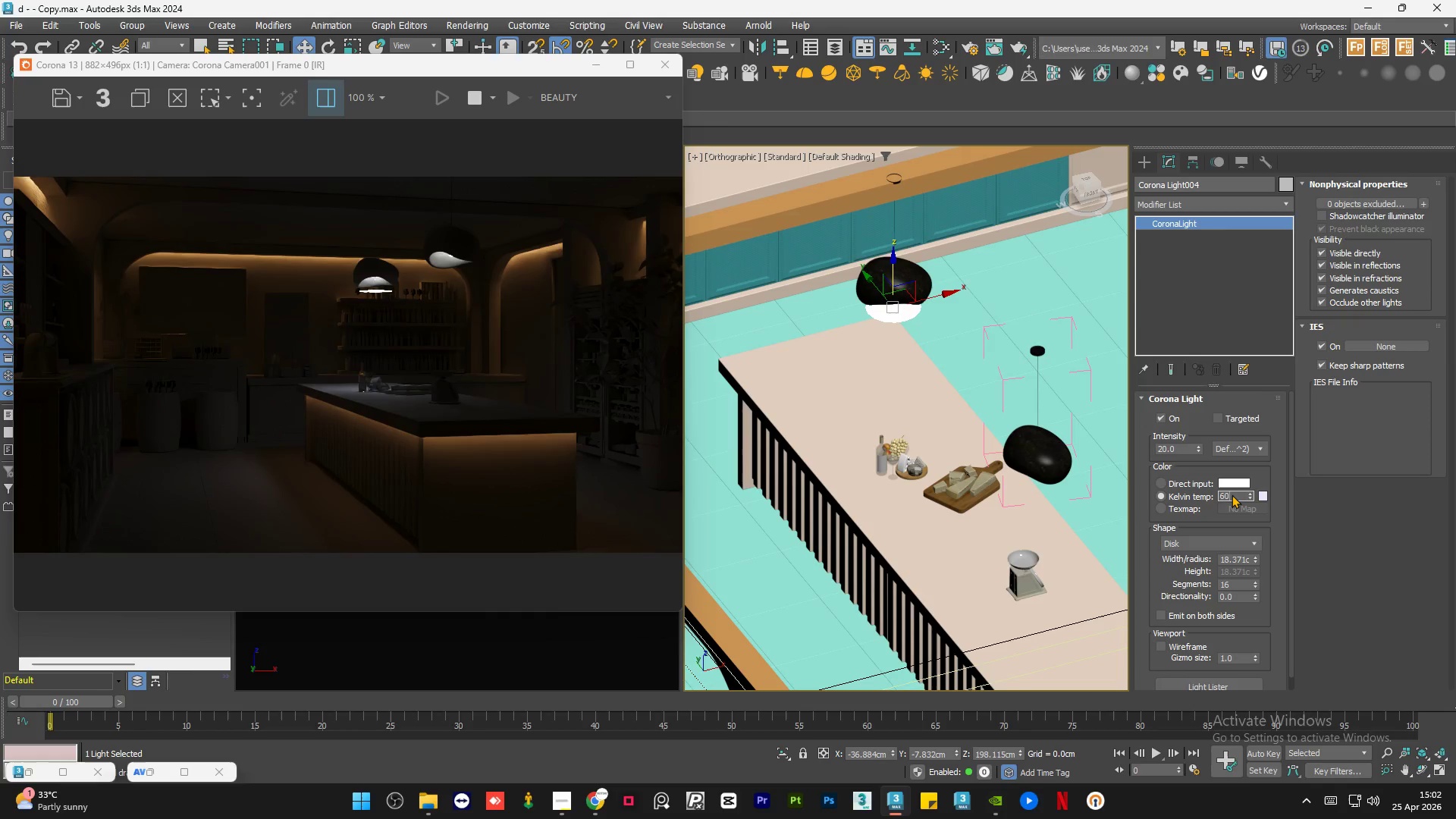 
key(Numpad0)
 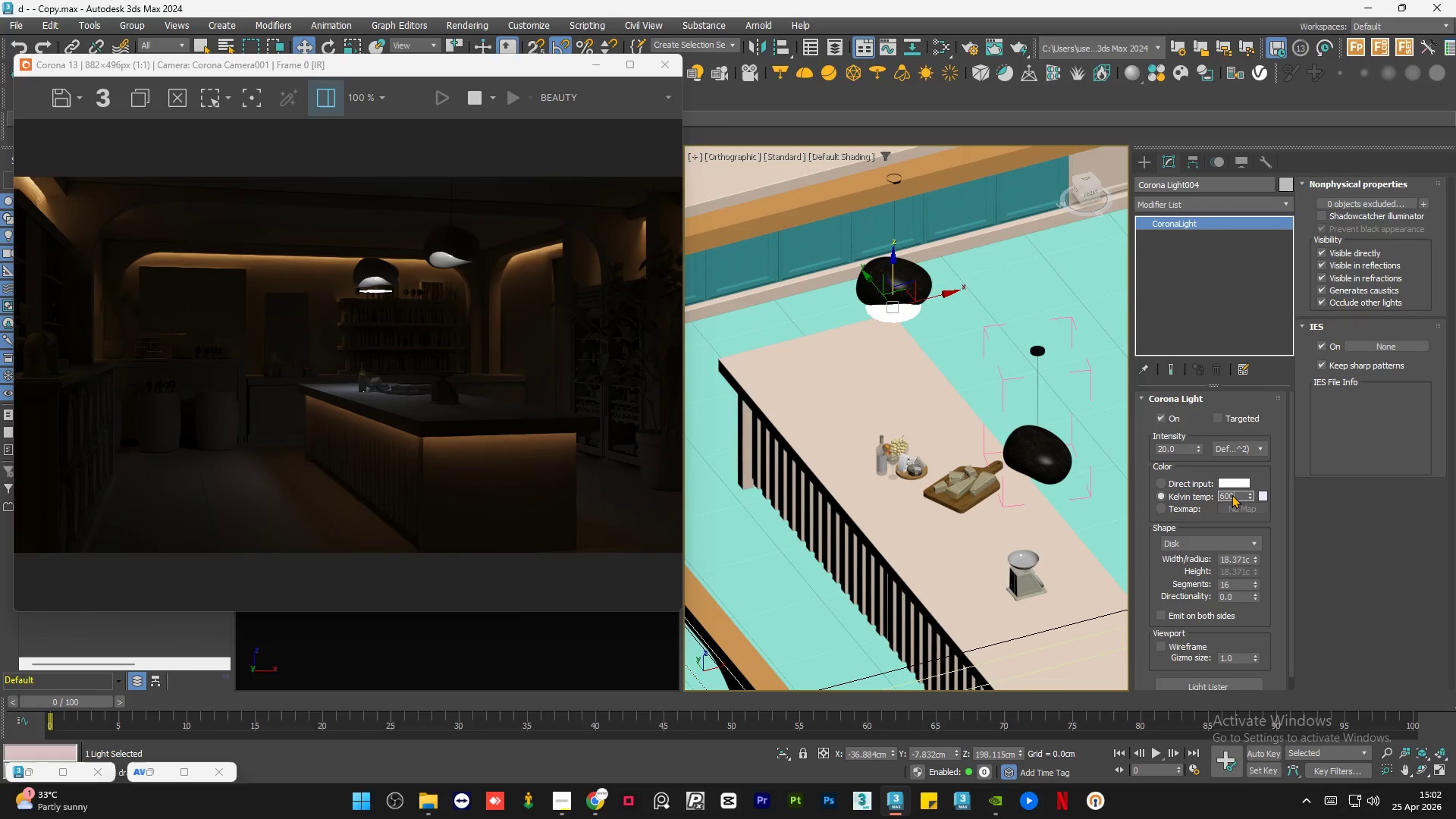 
key(Numpad0)
 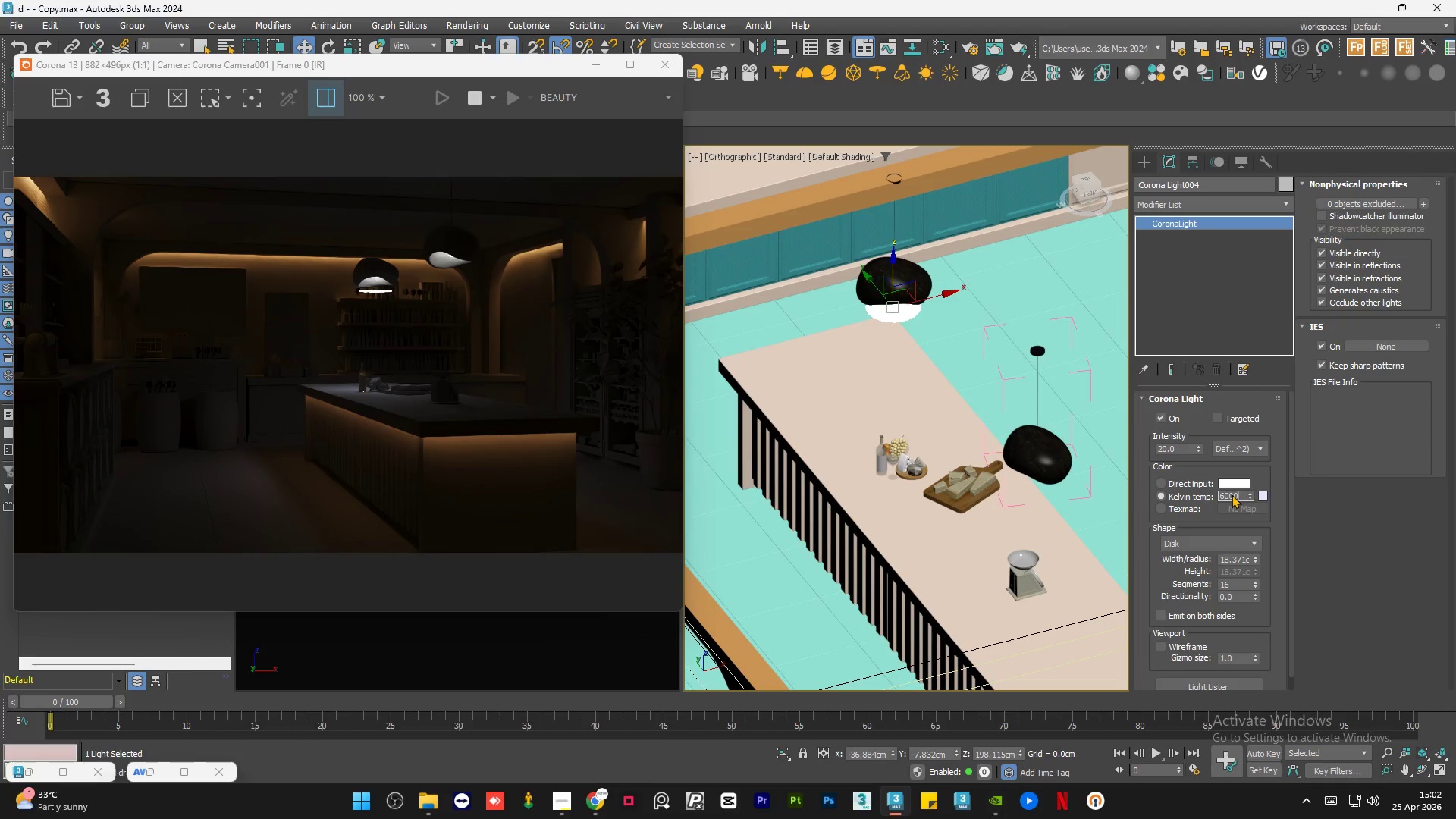 
key(NumpadEnter)
 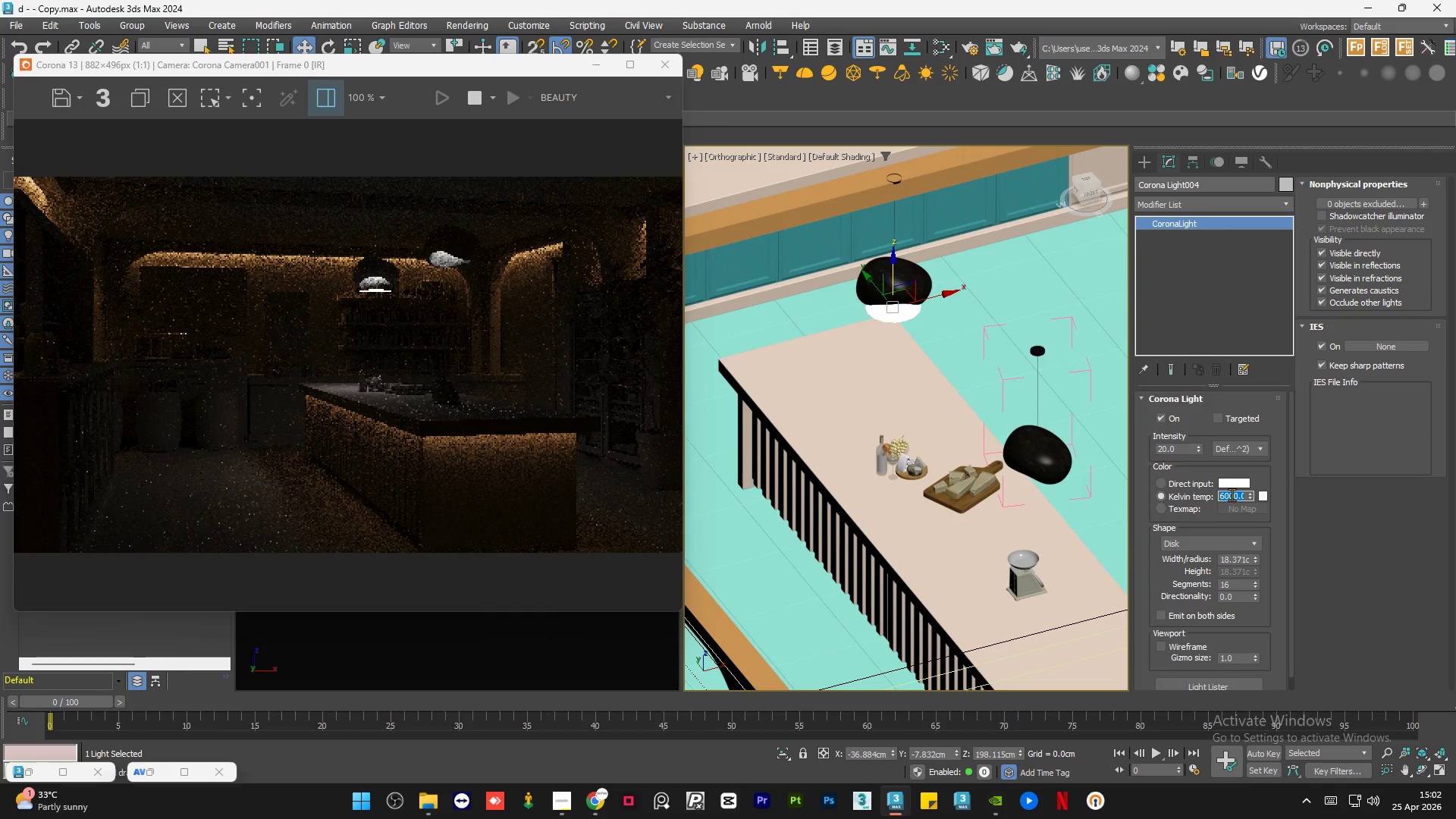 
key(Numpad7)
 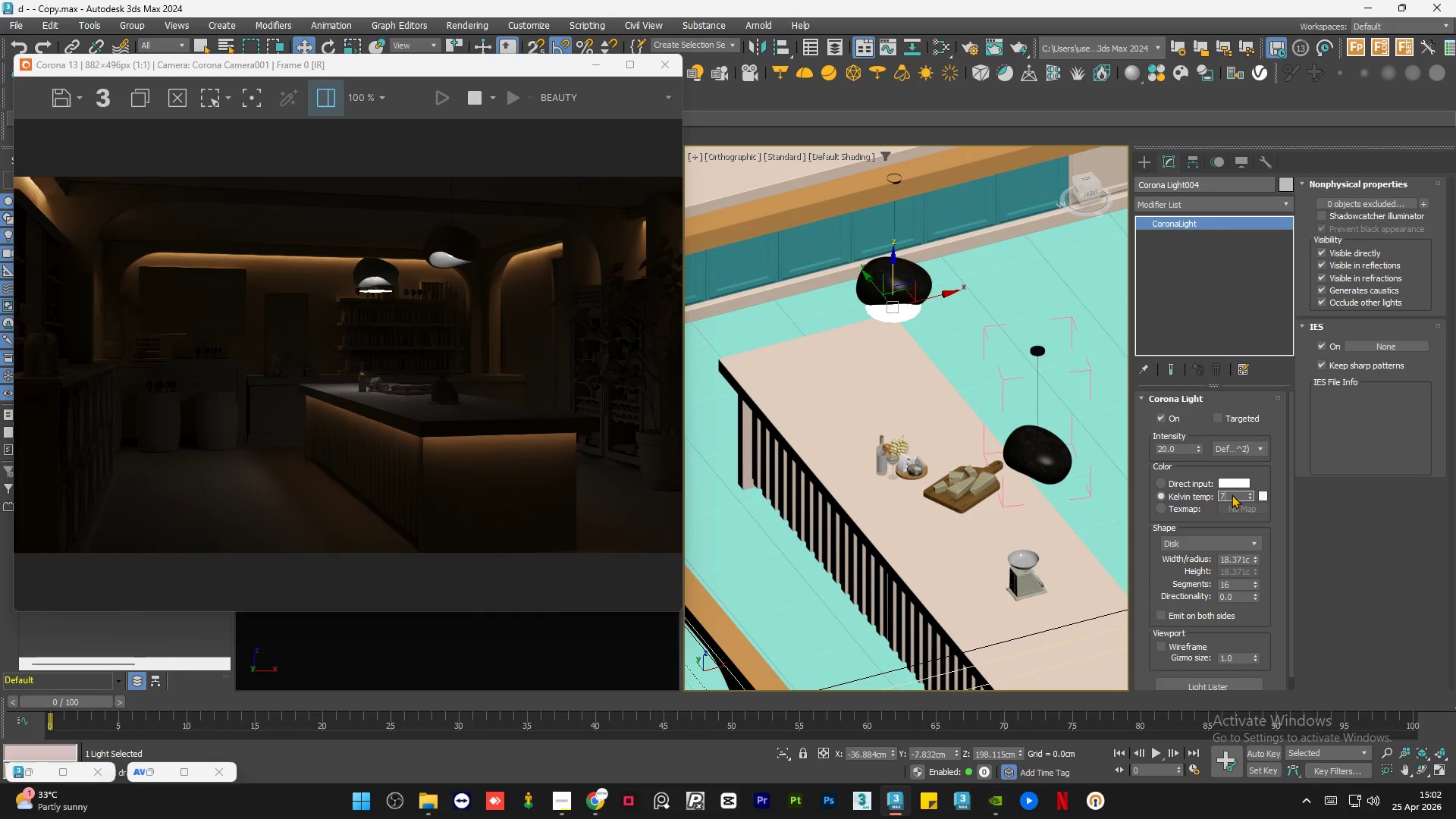 
key(Numpad0)
 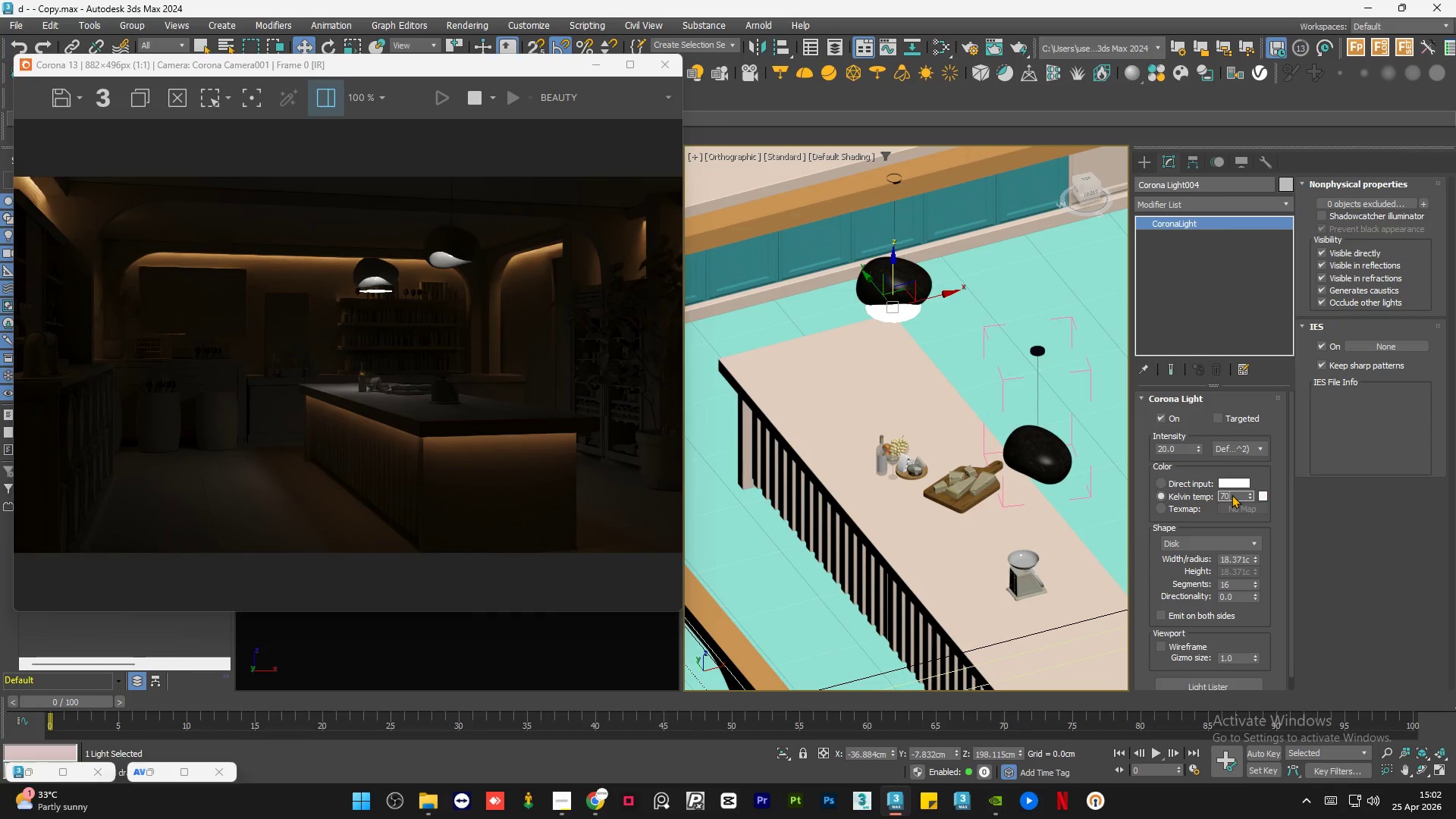 
key(Numpad0)
 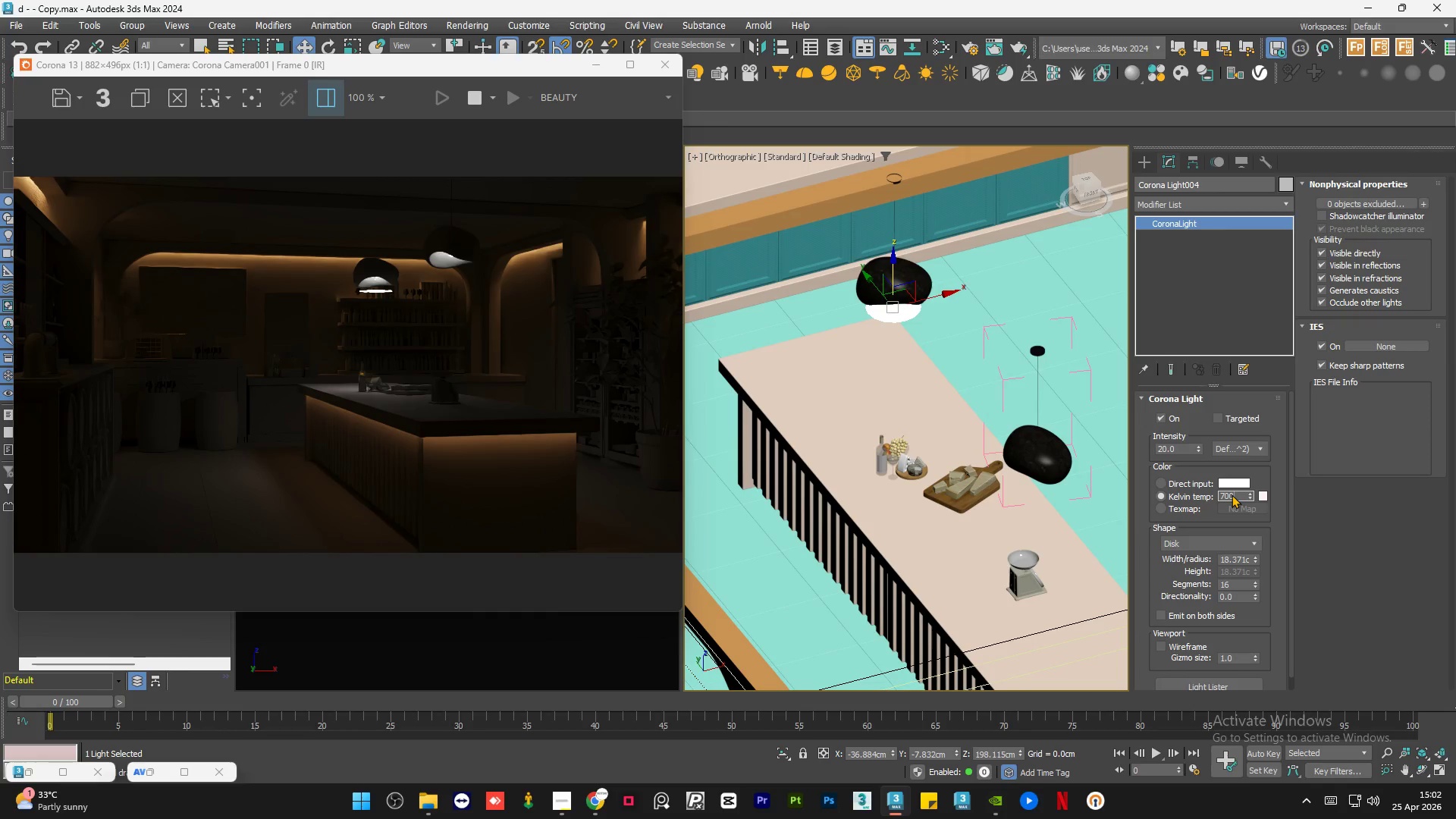 
key(Numpad0)
 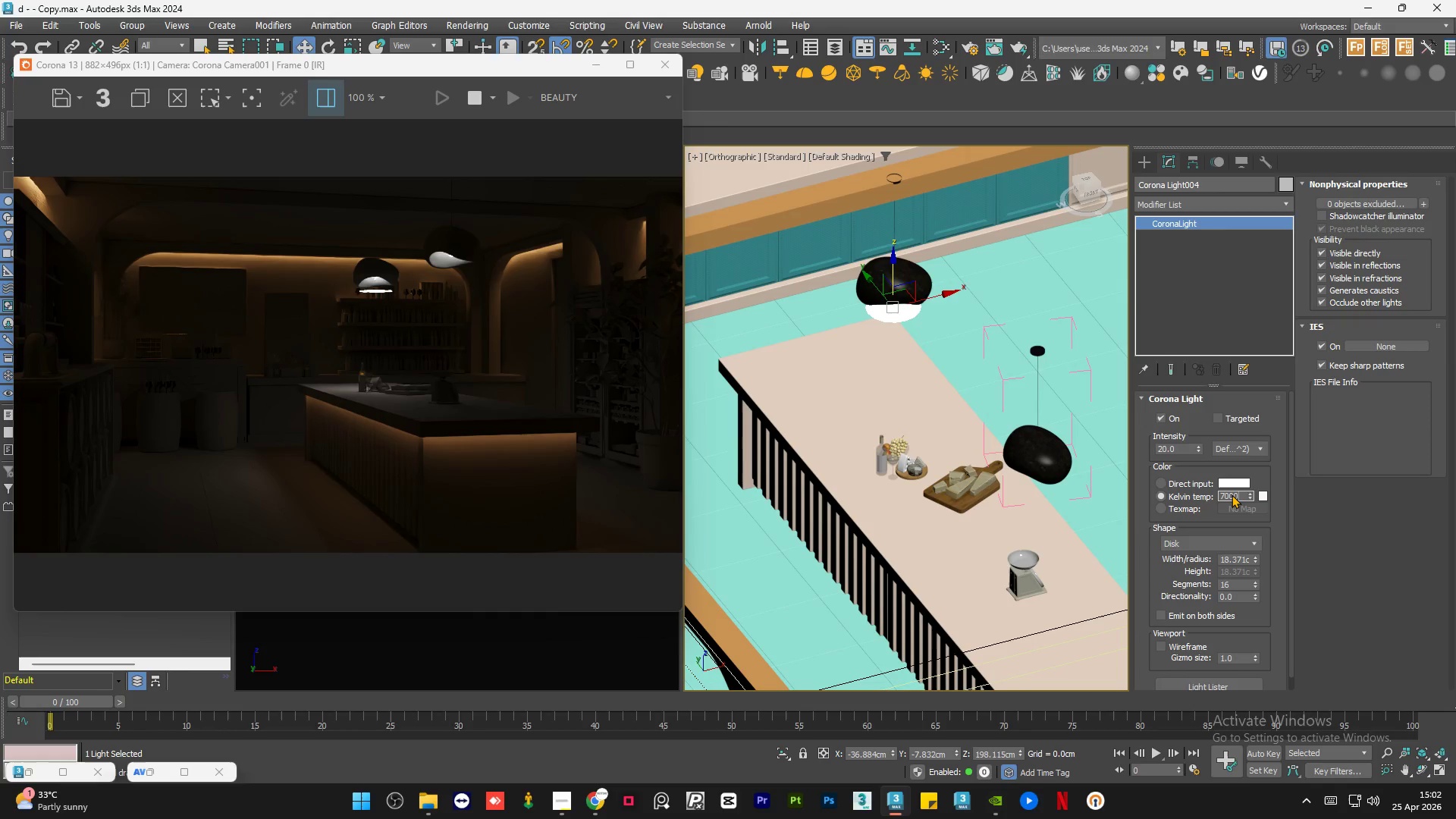 
key(NumpadEnter)
 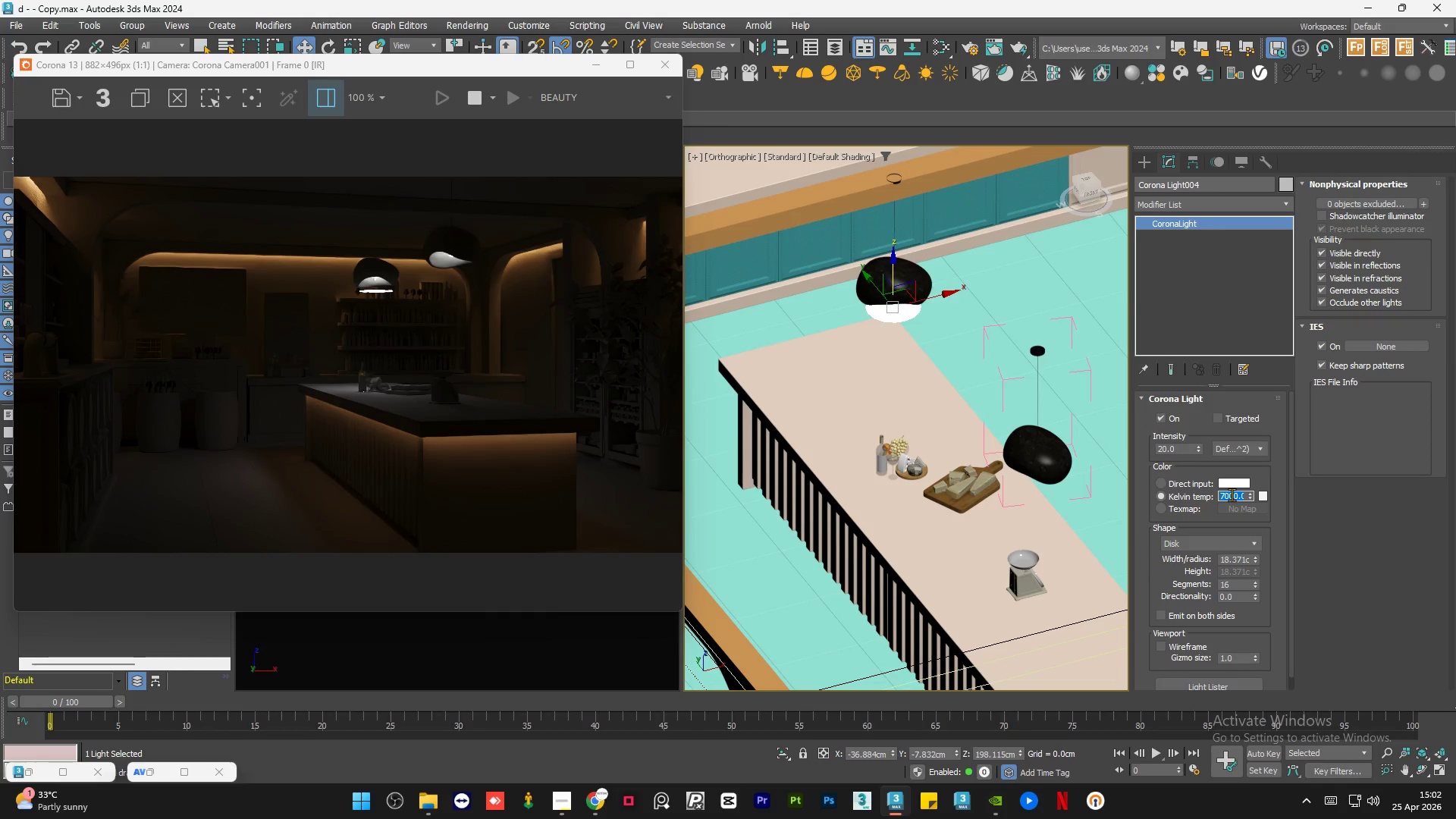 
key(Numpad7)
 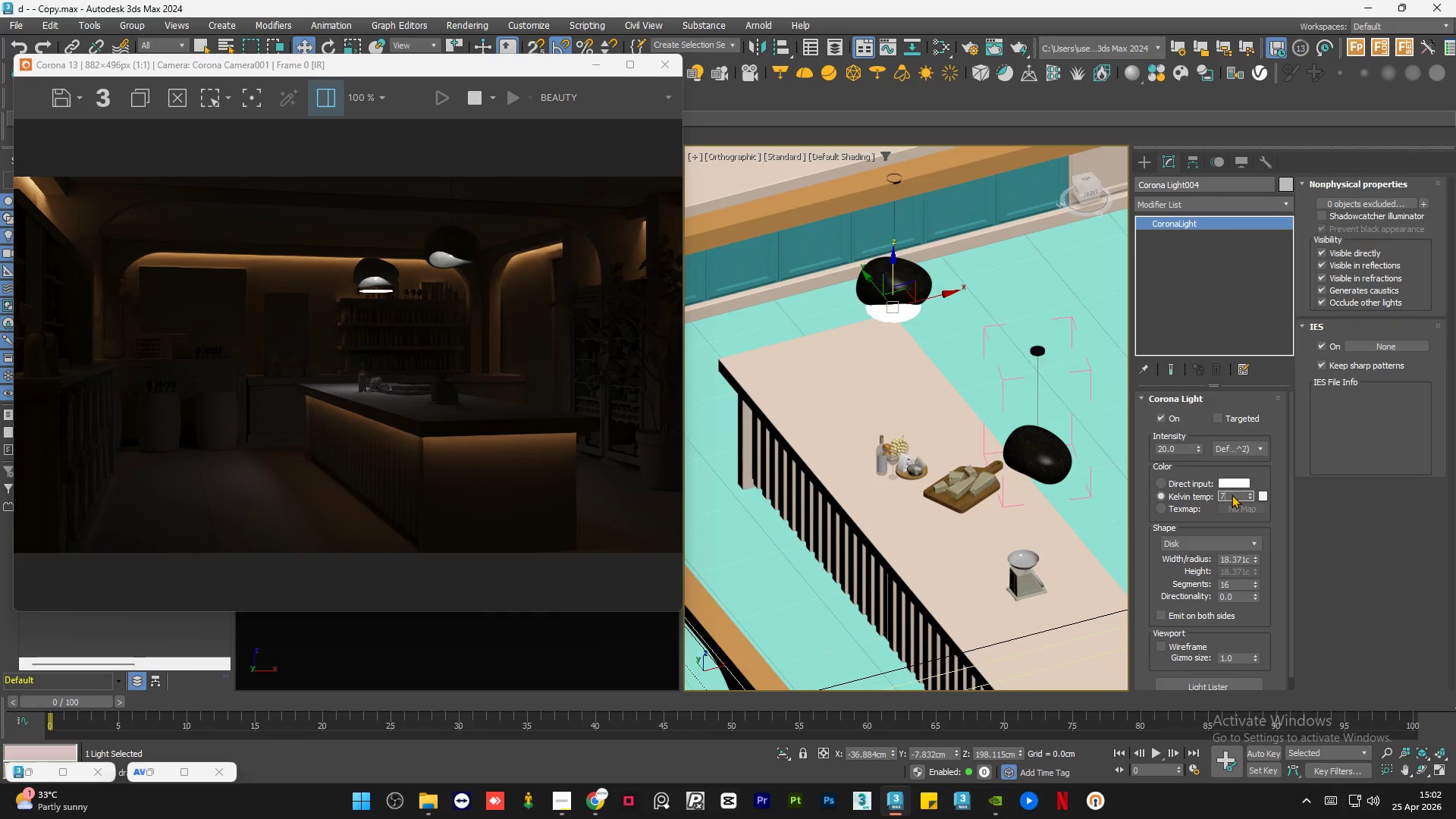 
key(Numpad5)
 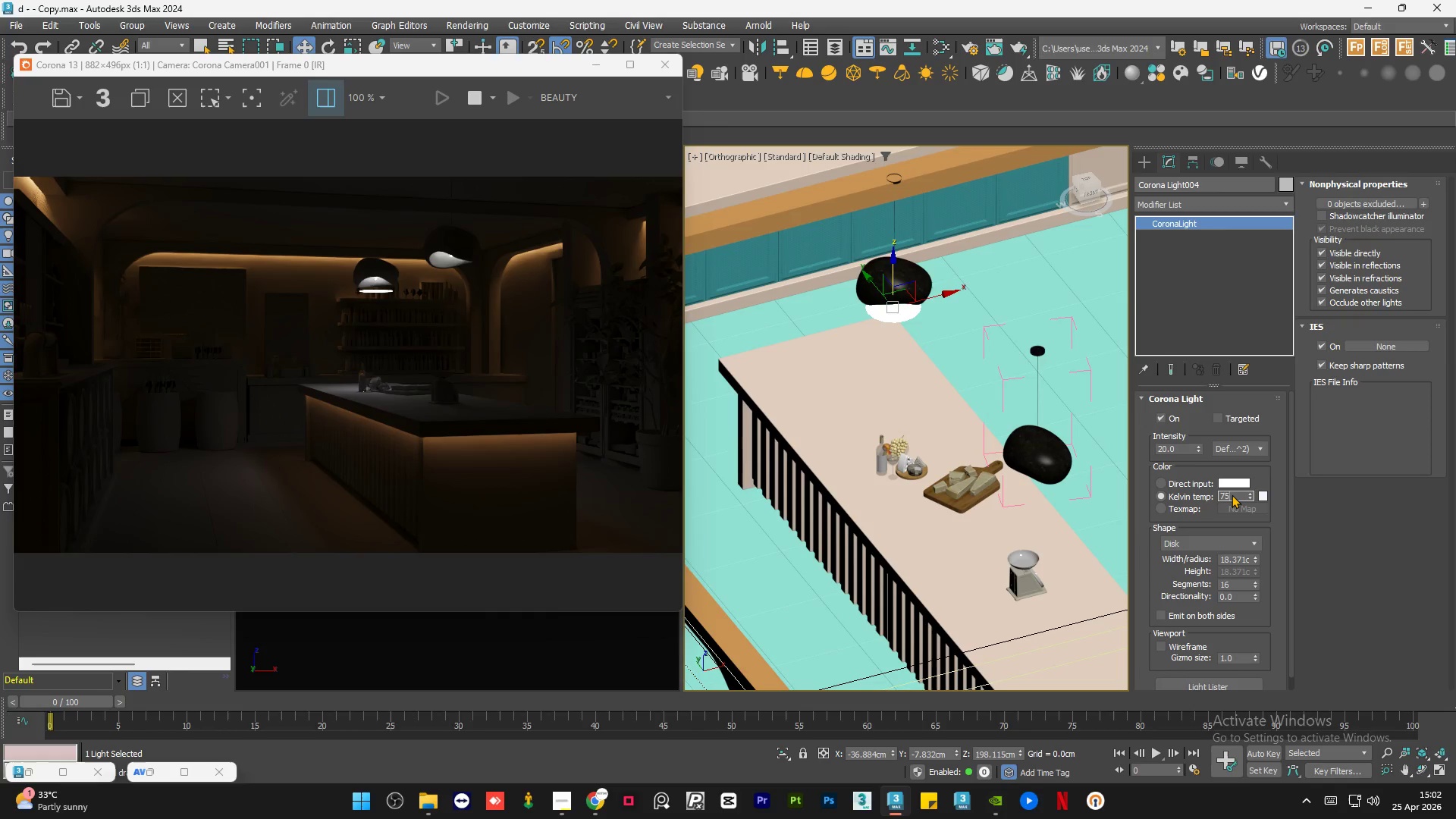 
key(Numpad0)
 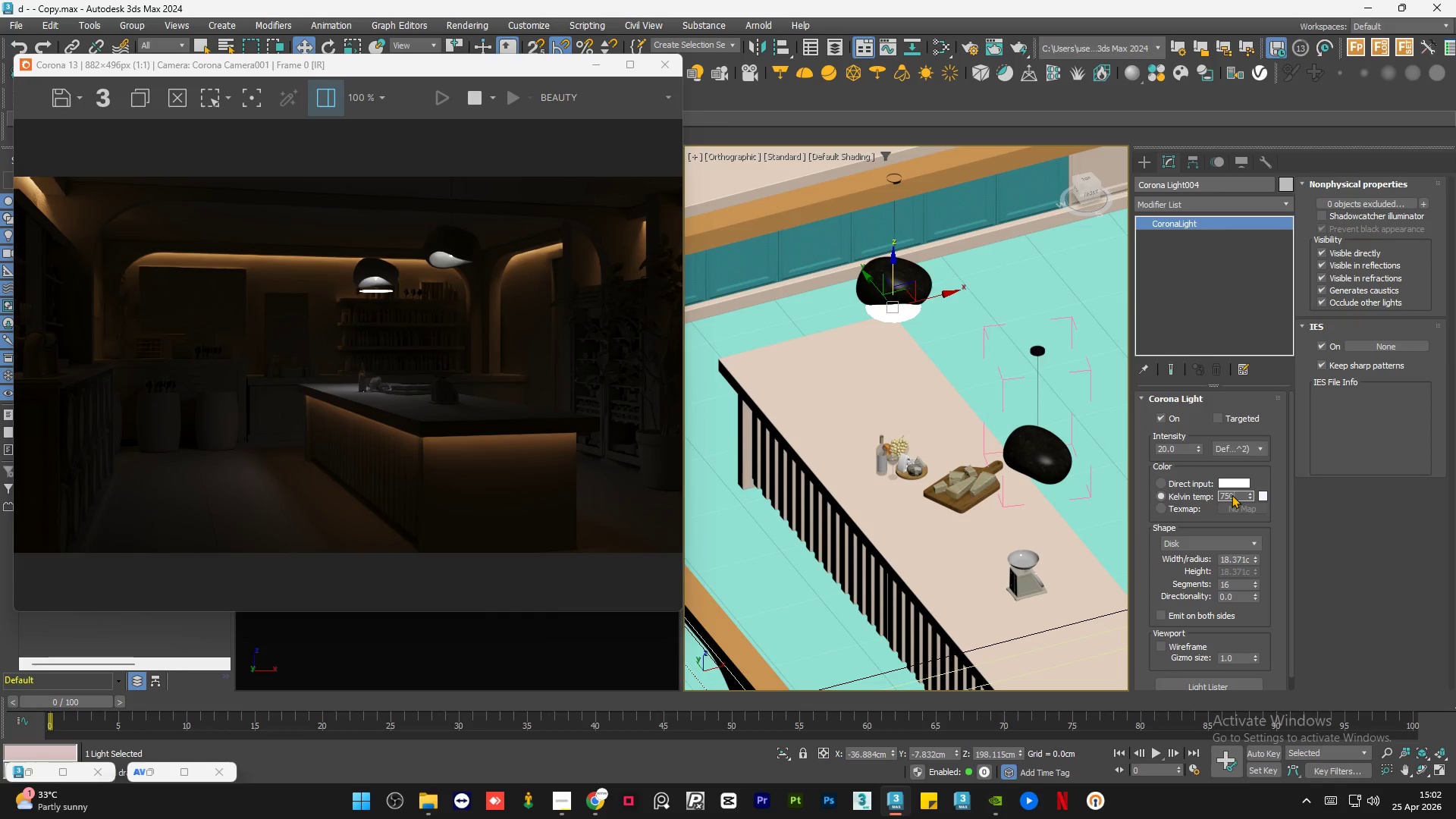 
key(Numpad0)
 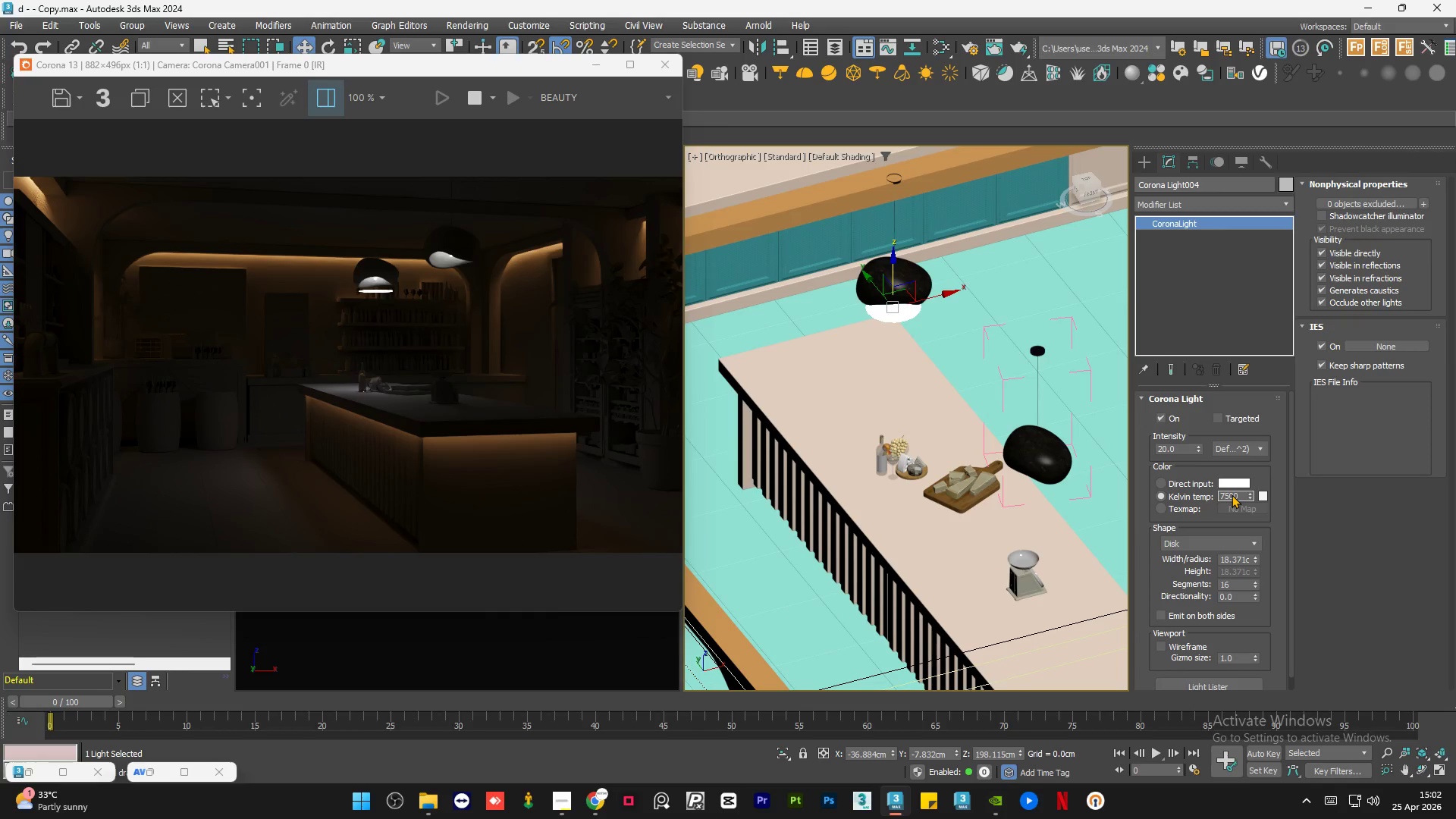 
key(NumpadEnter)
 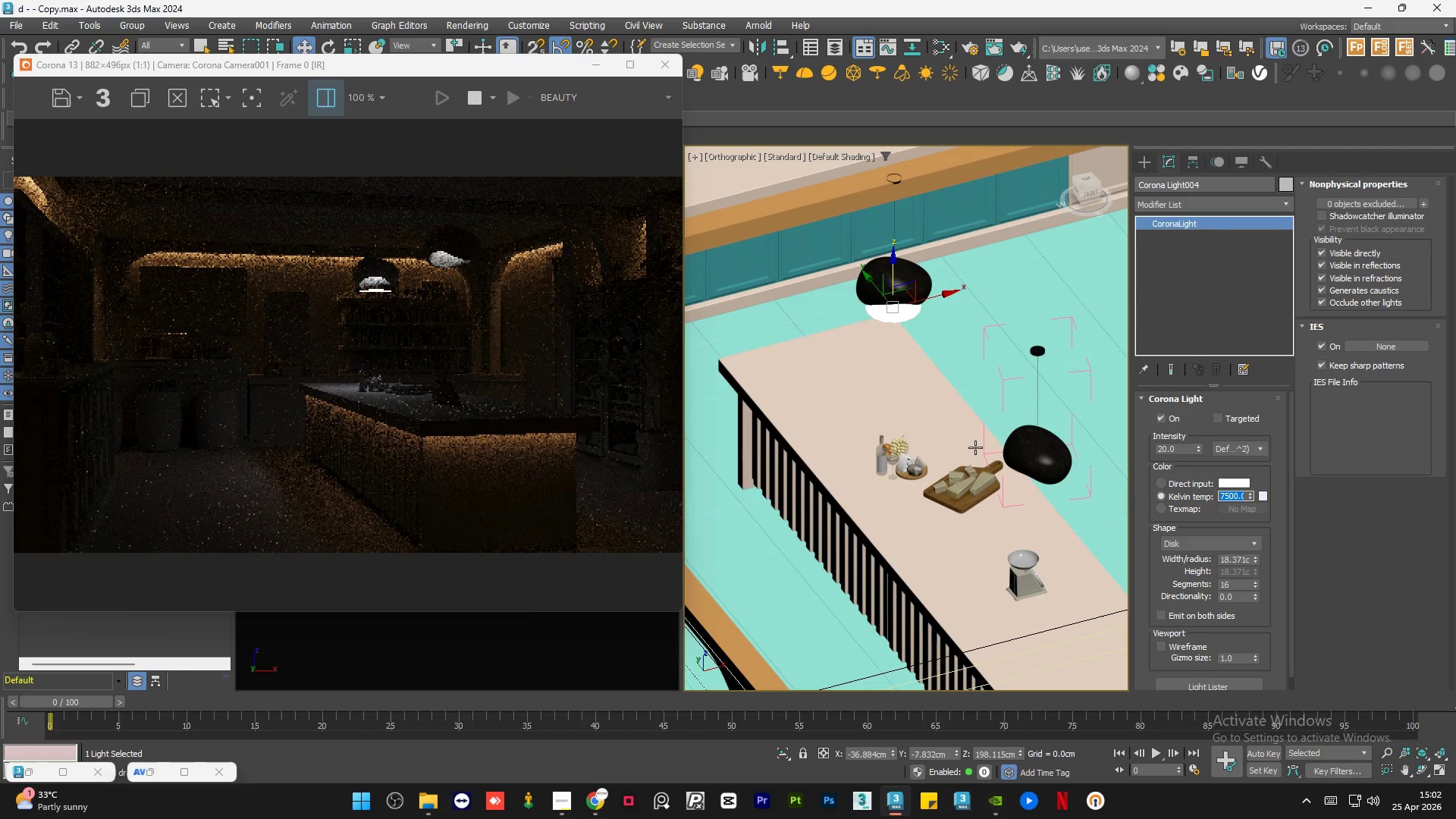 
key(Alt+AltLeft)
 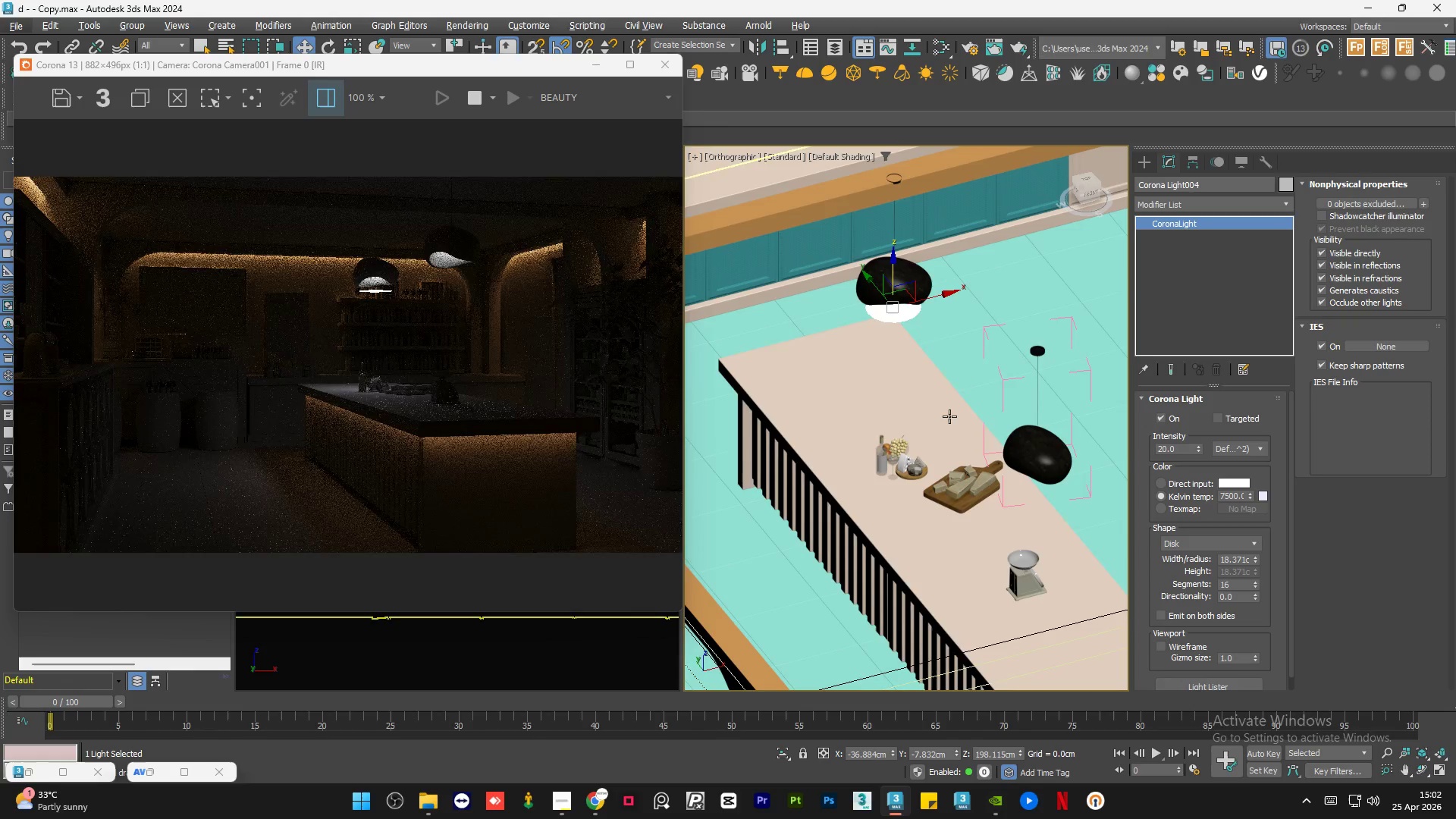 
hold_key(key=AltLeft, duration=1.31)
 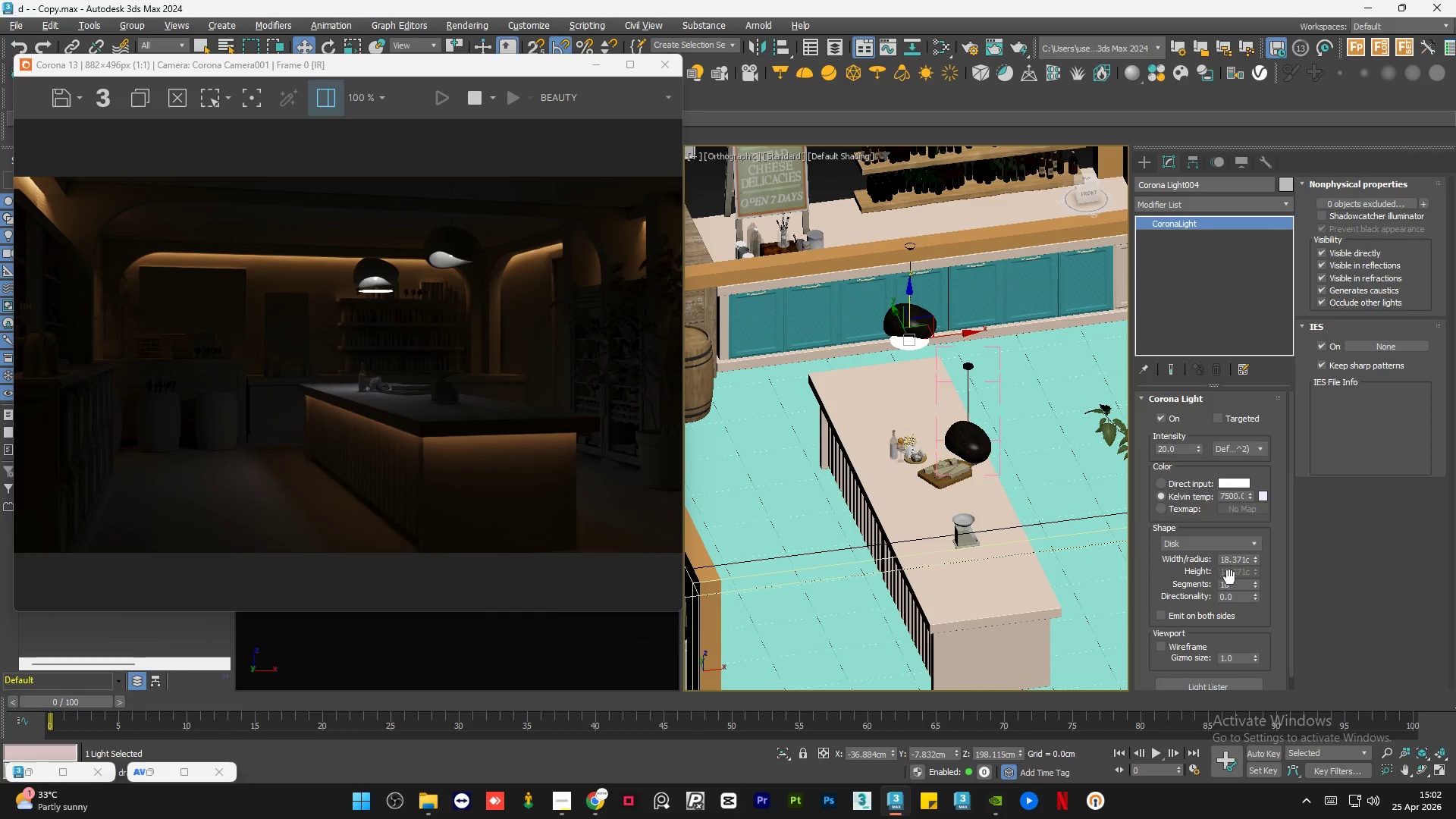 
scroll: coordinate [949, 419], scroll_direction: down, amount: 1.0
 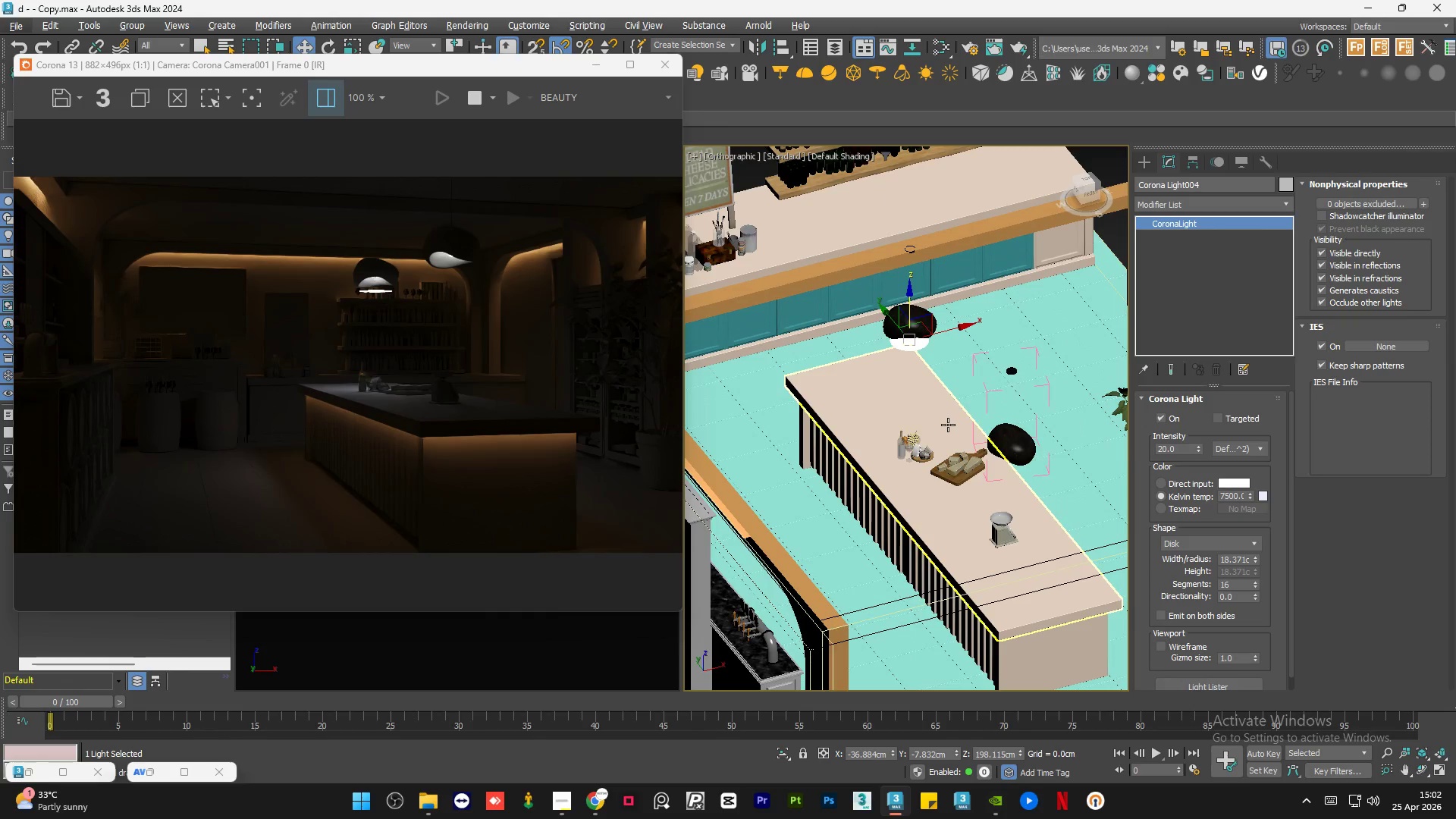 
double_click([1244, 596])
 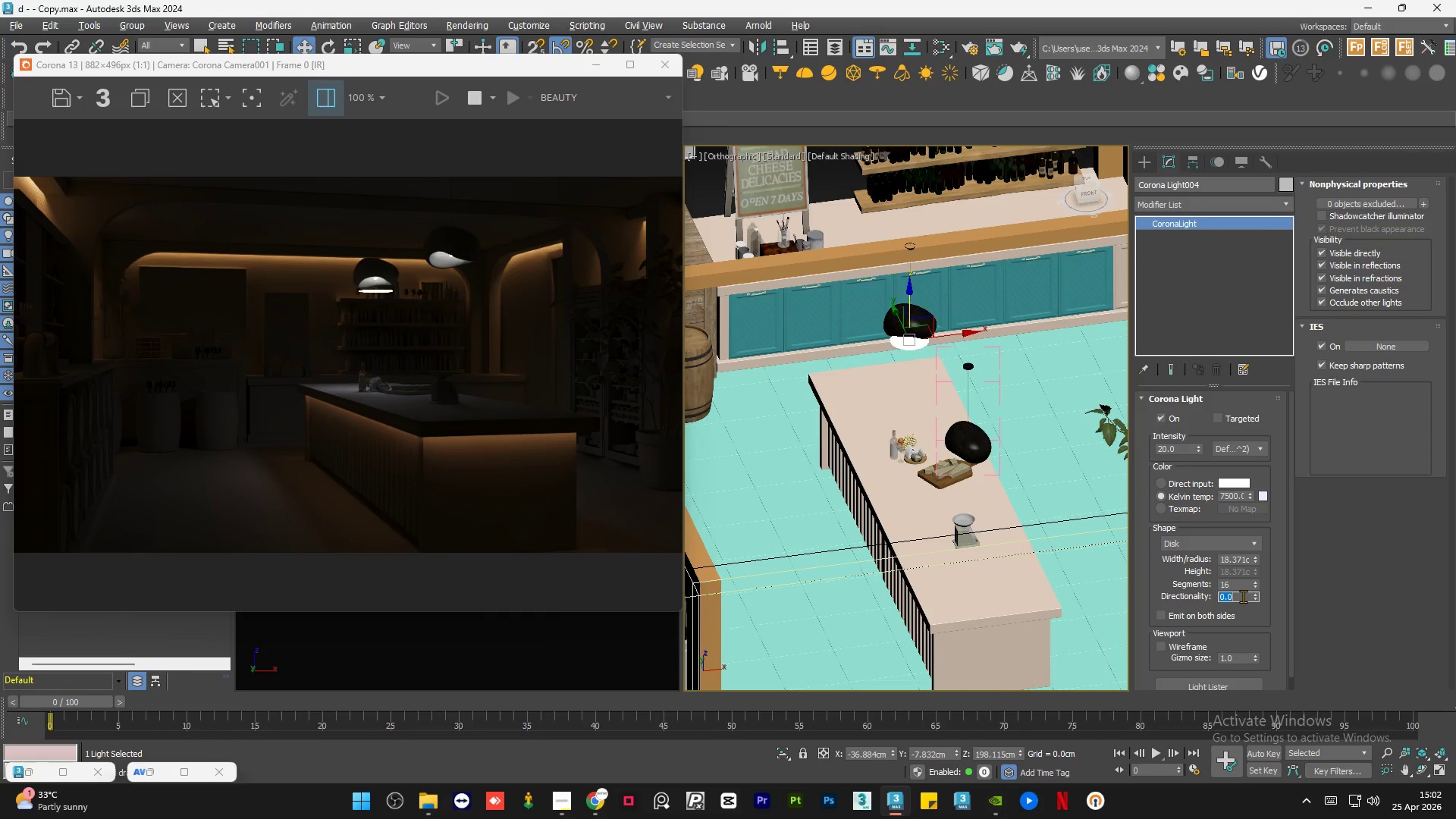 
key(NumpadDecimal)
 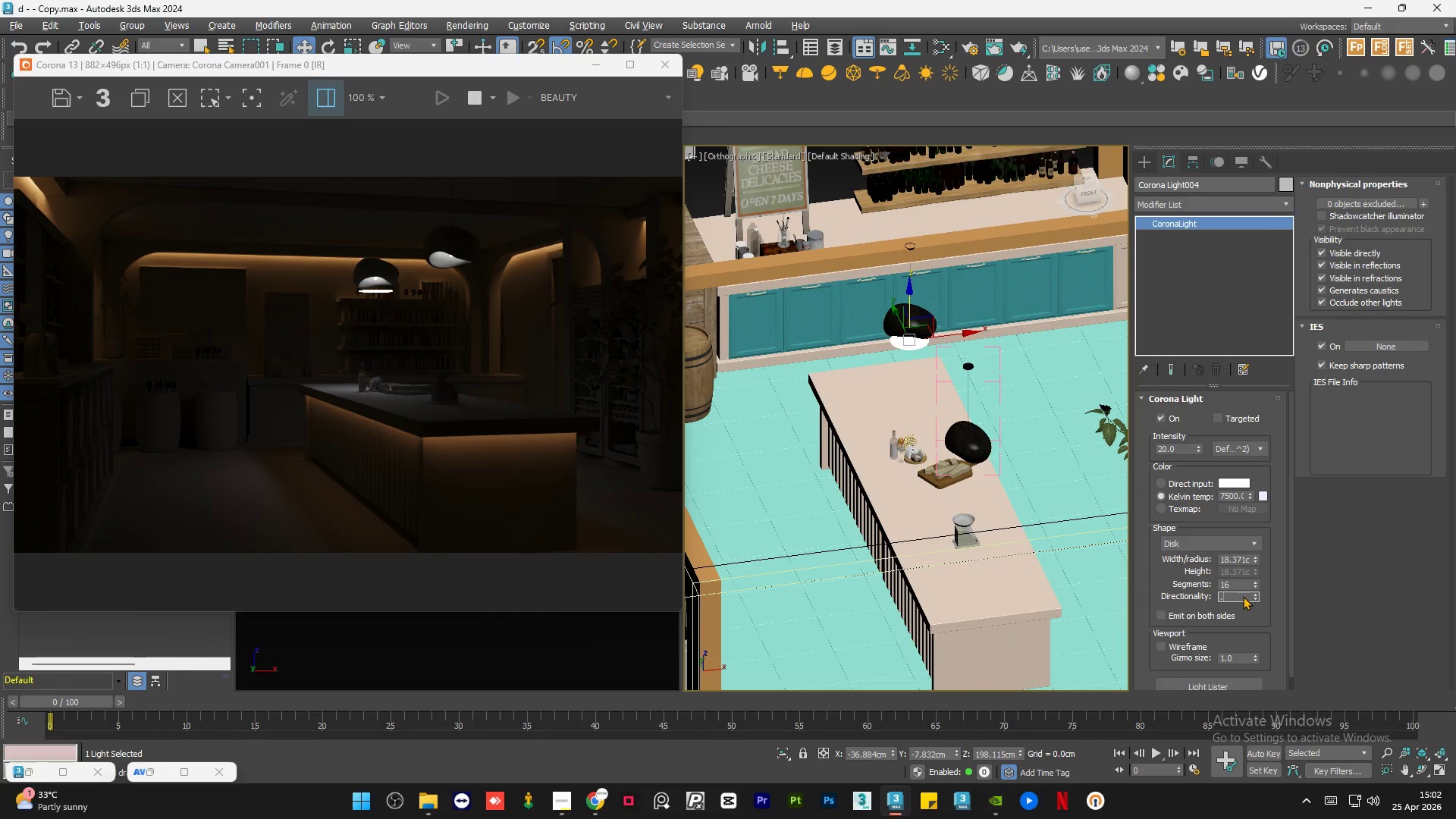 
key(Numpad5)
 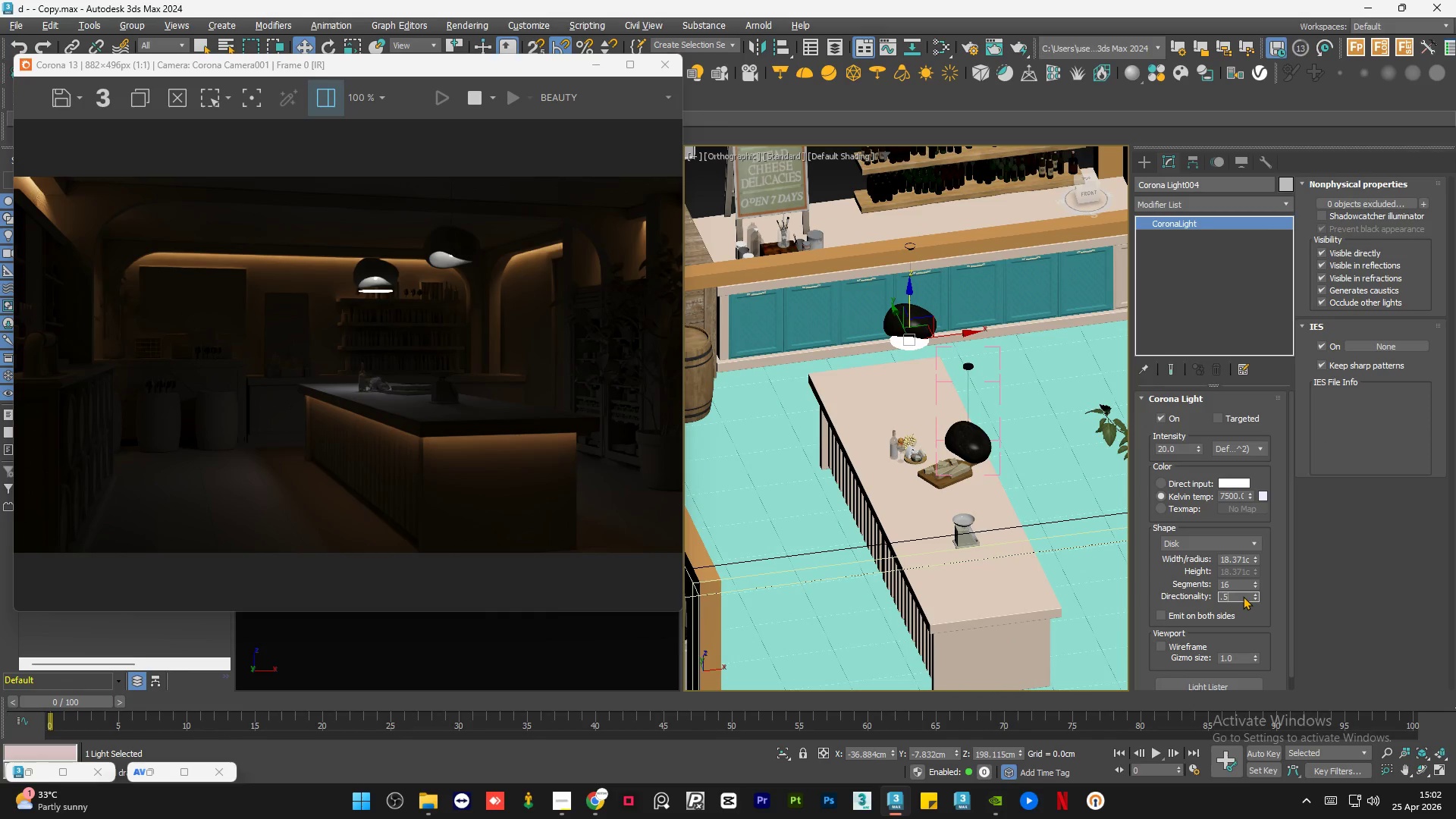 
key(NumpadEnter)
 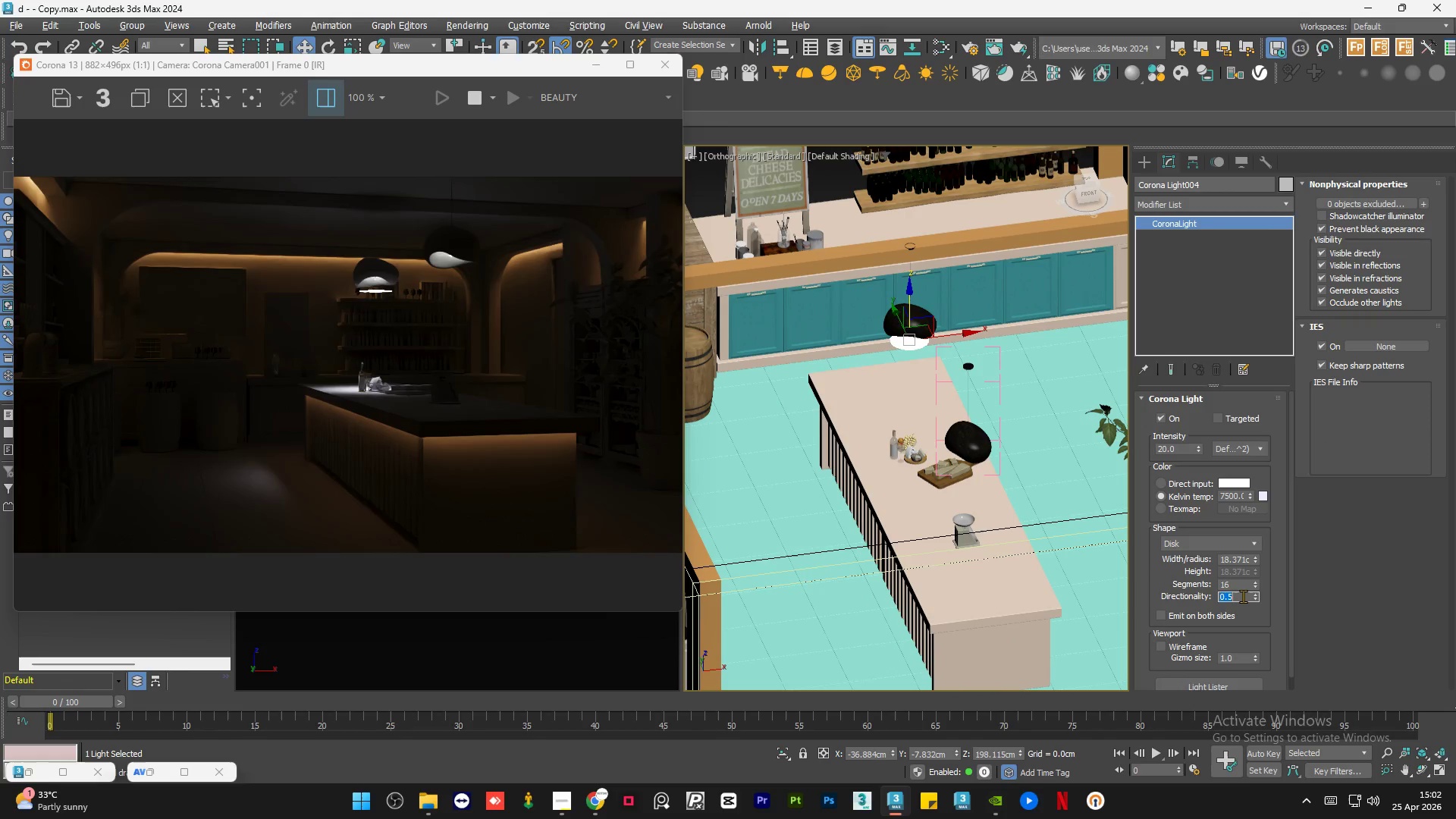 
key(NumpadDecimal)
 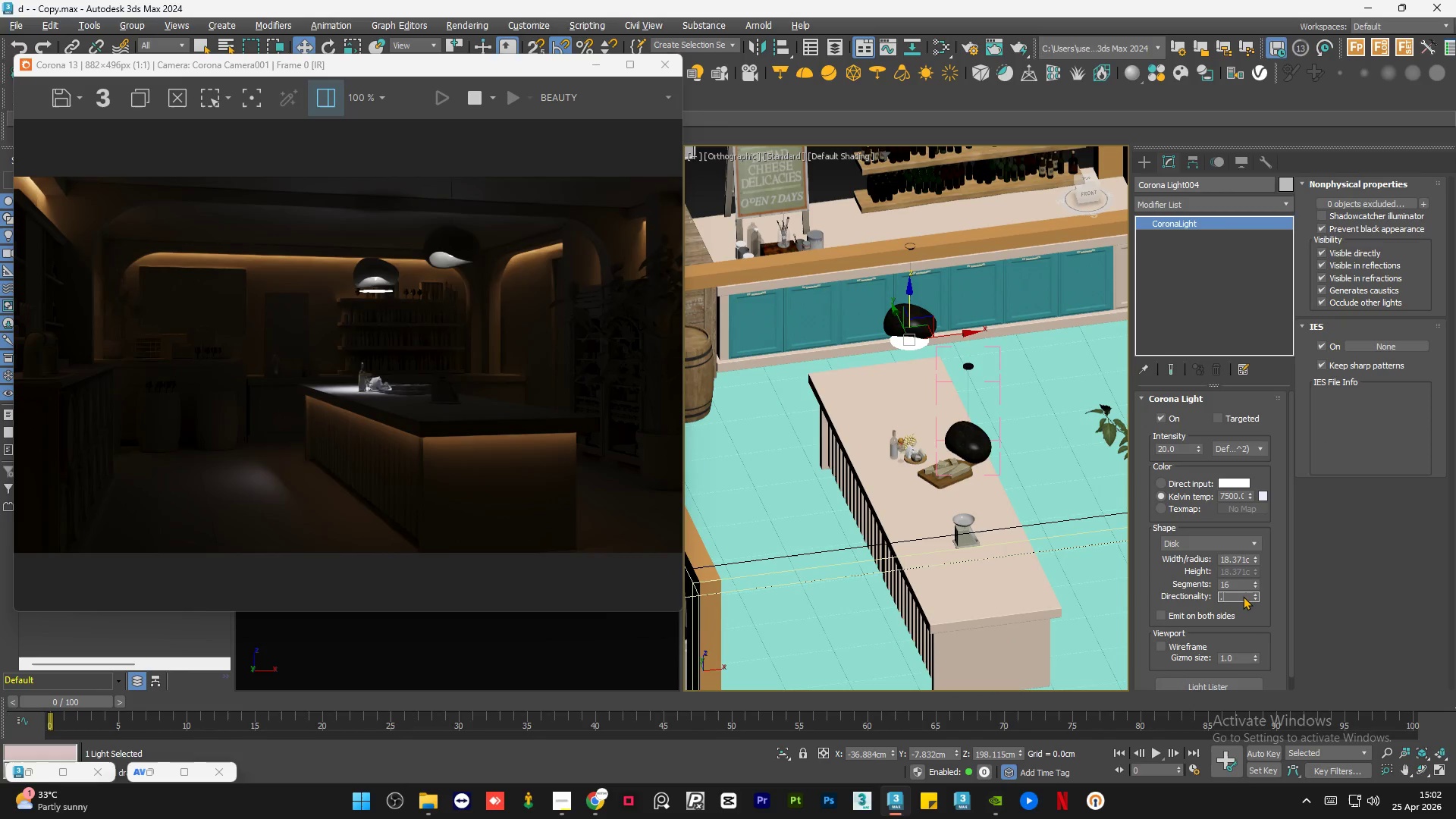 
key(Numpad3)
 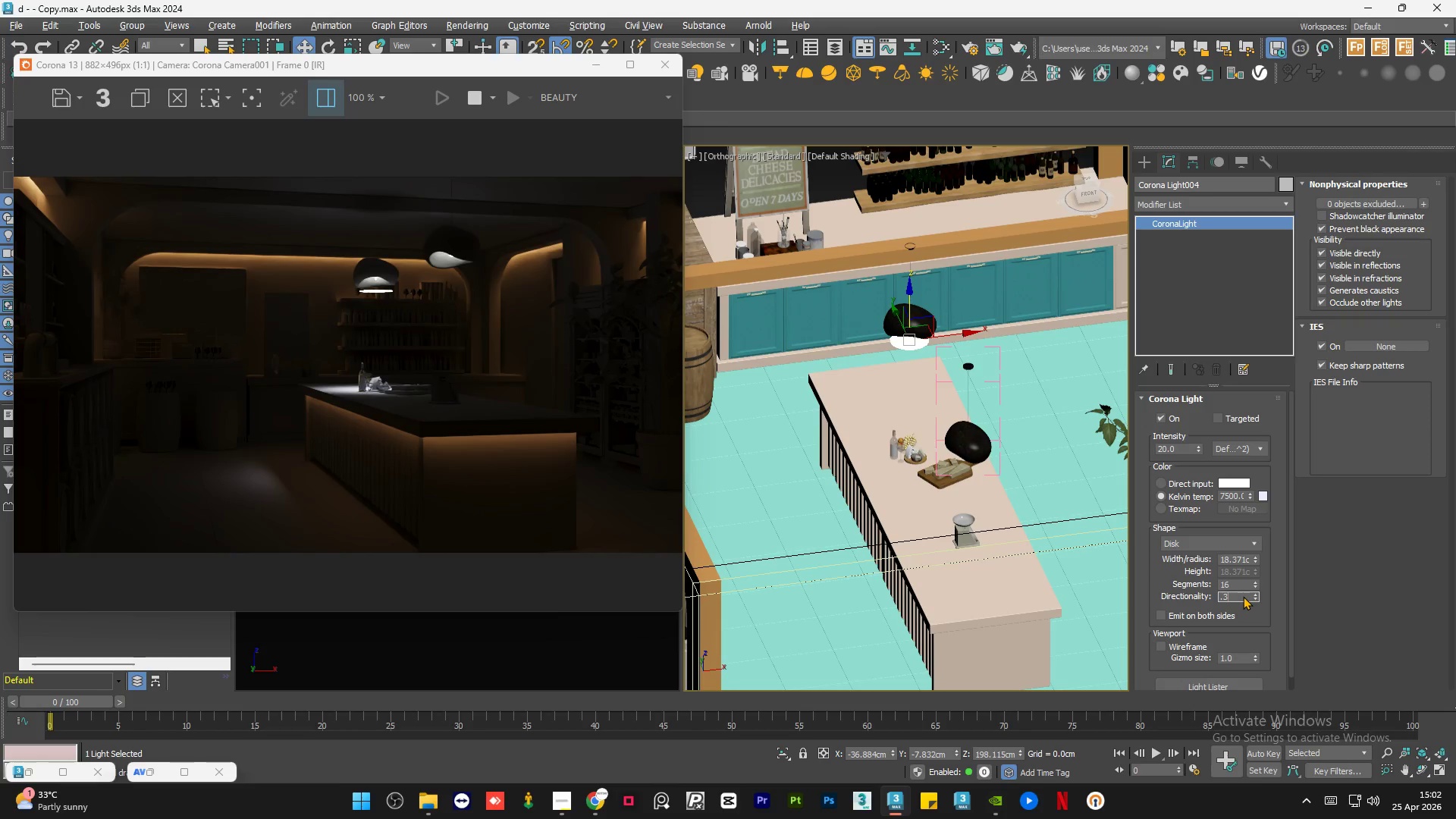 
key(NumpadEnter)
 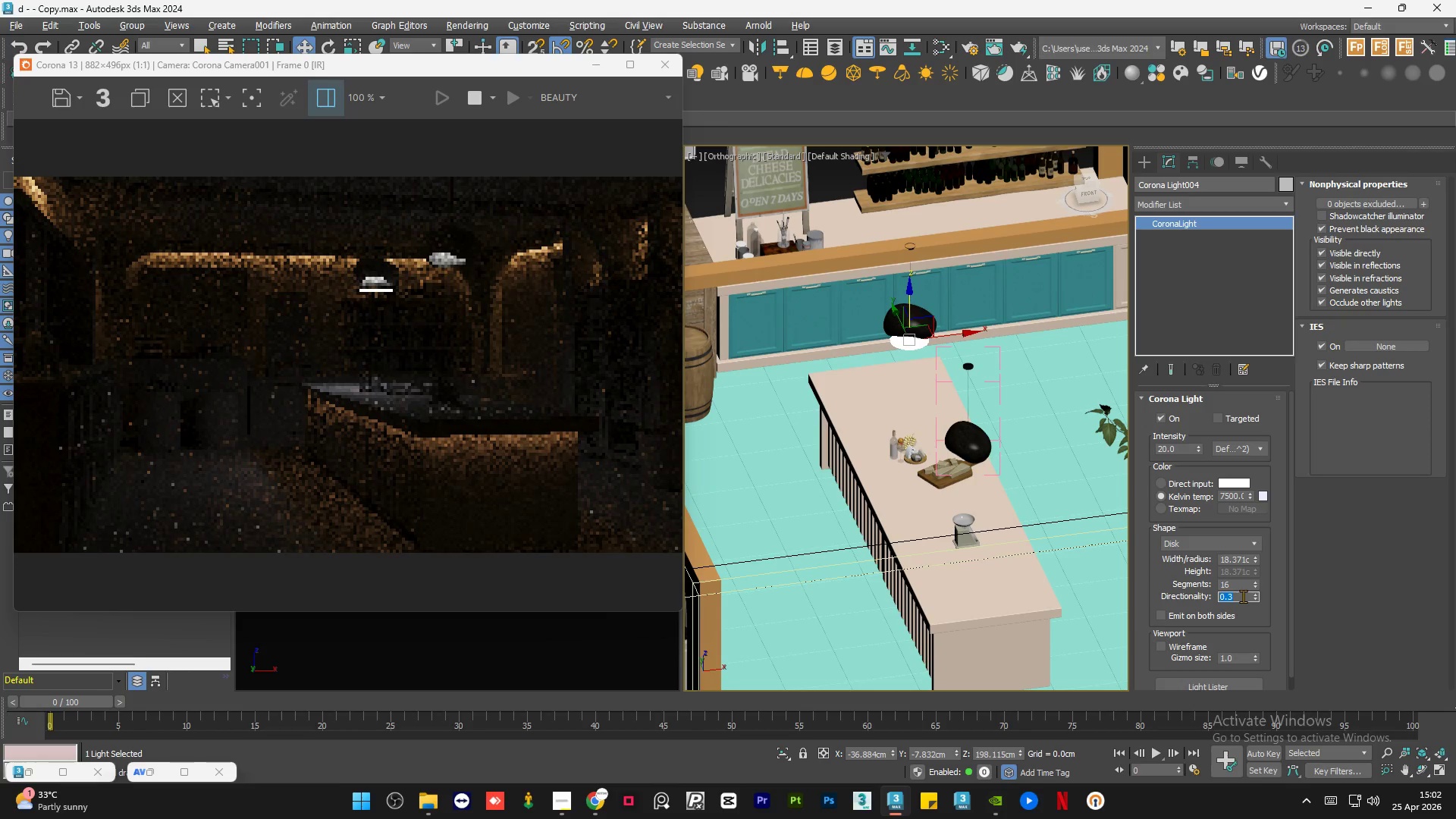 
key(NumpadDecimal)
 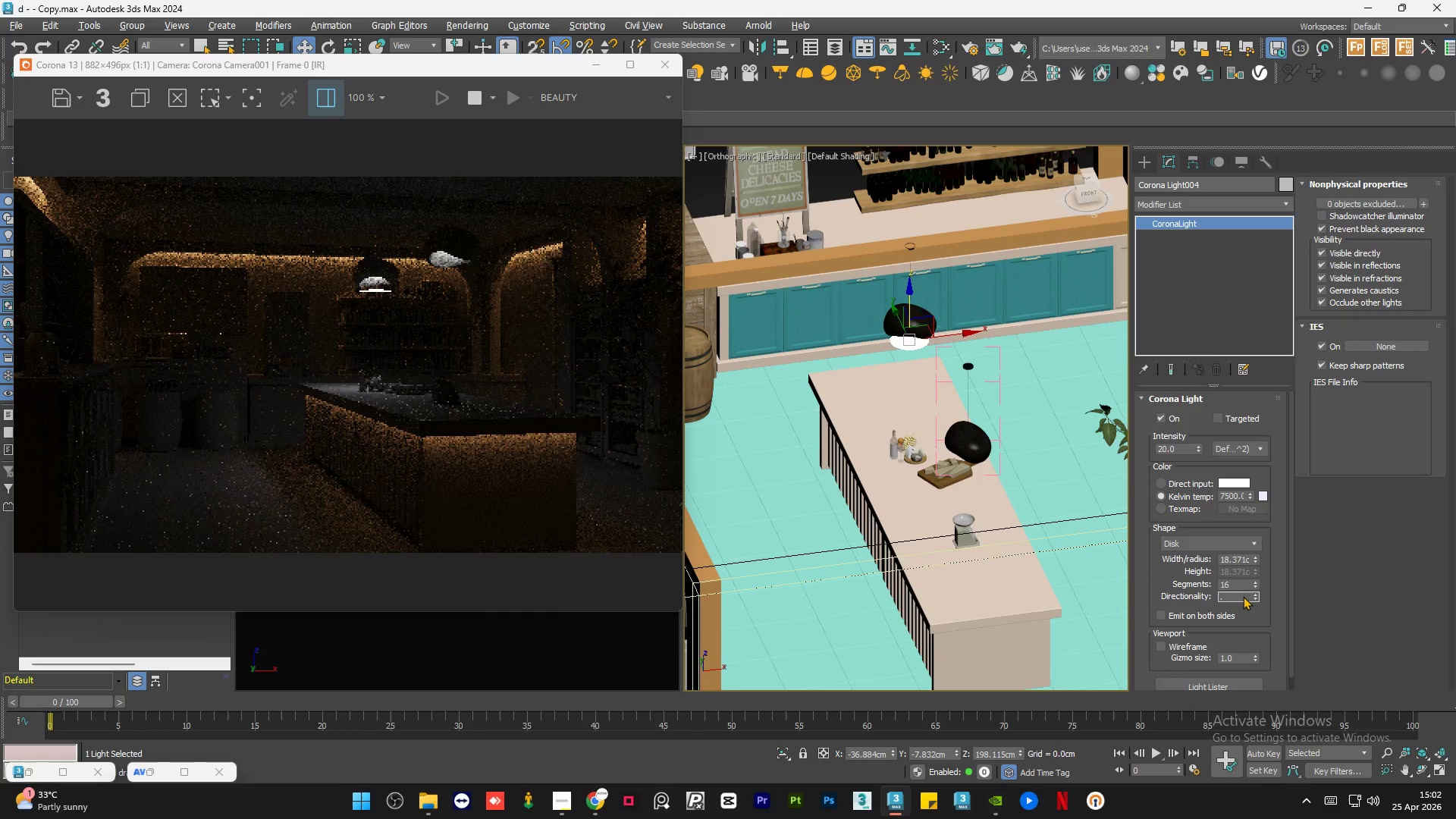 
key(Numpad7)
 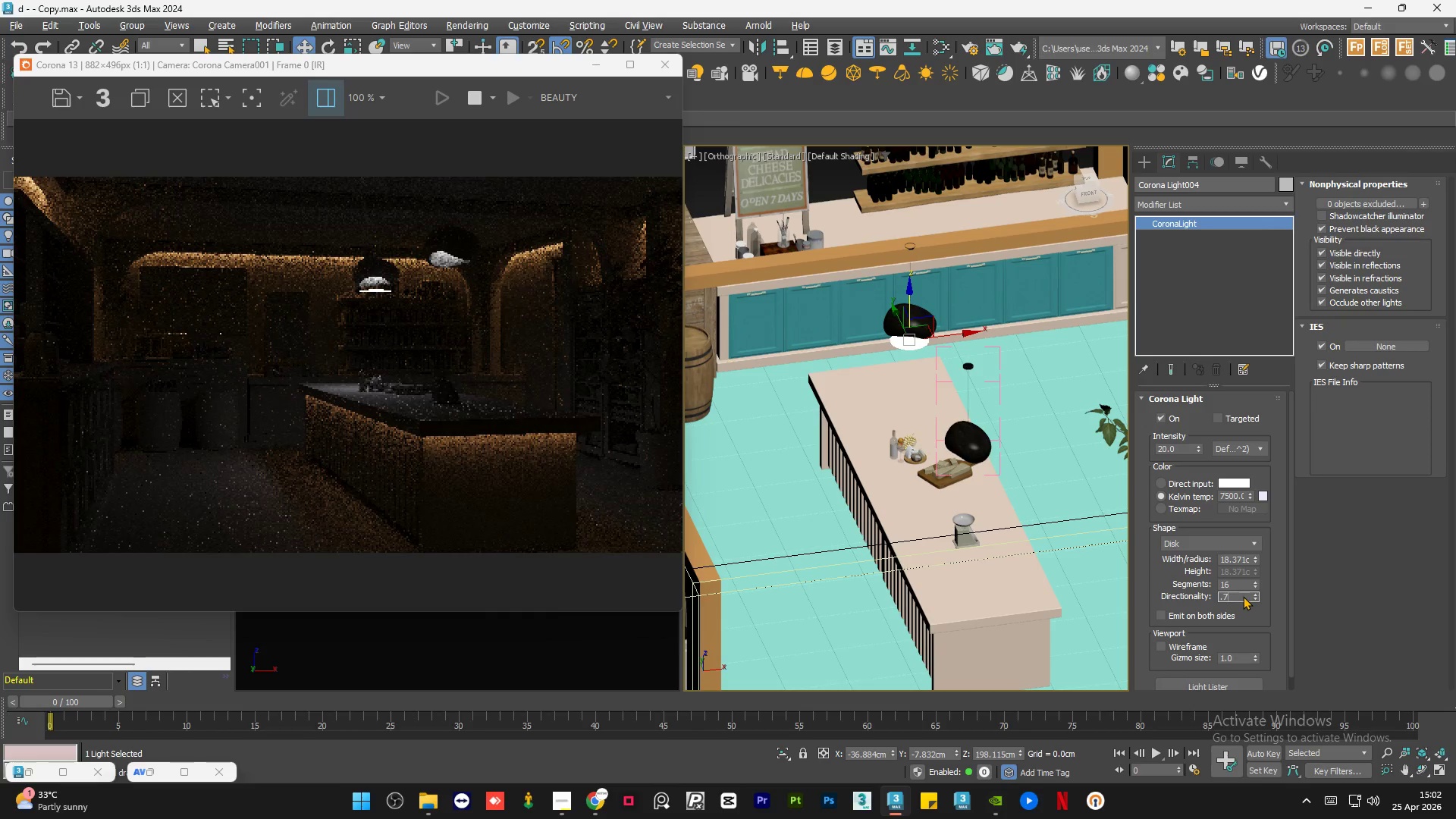 
key(NumpadEnter)
 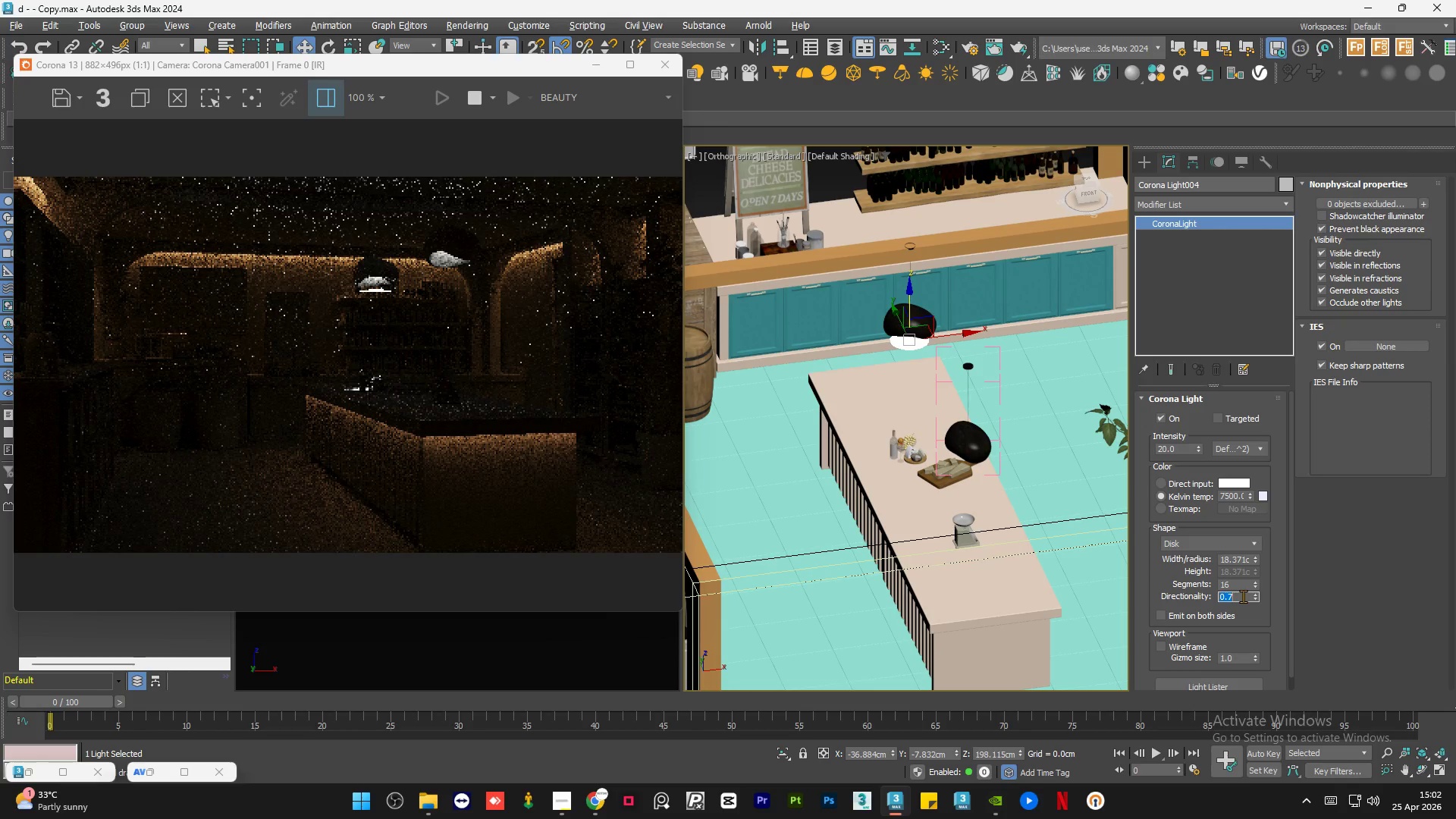 
key(NumpadDecimal)
 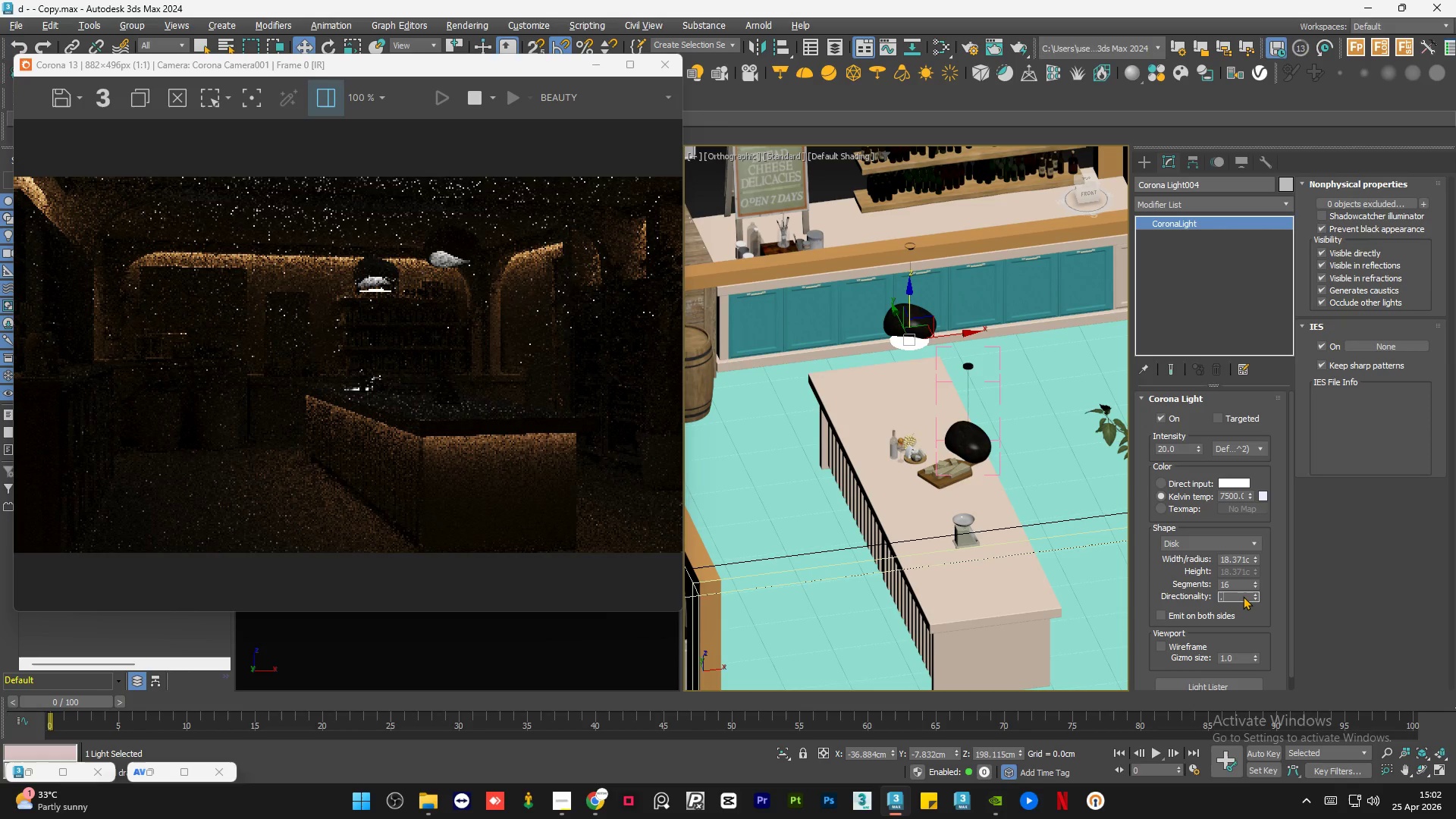 
key(Numpad6)
 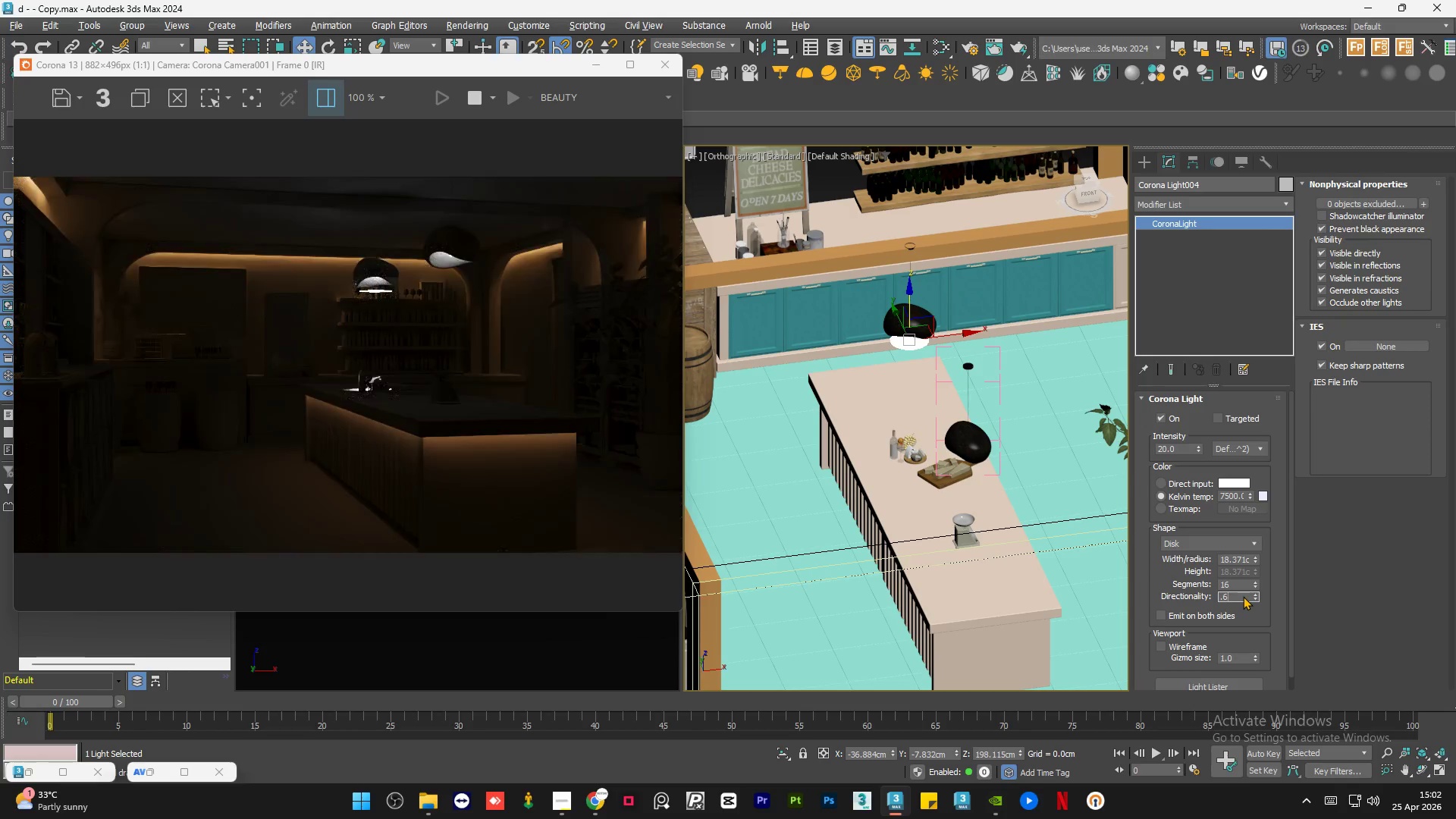 
key(NumpadEnter)
 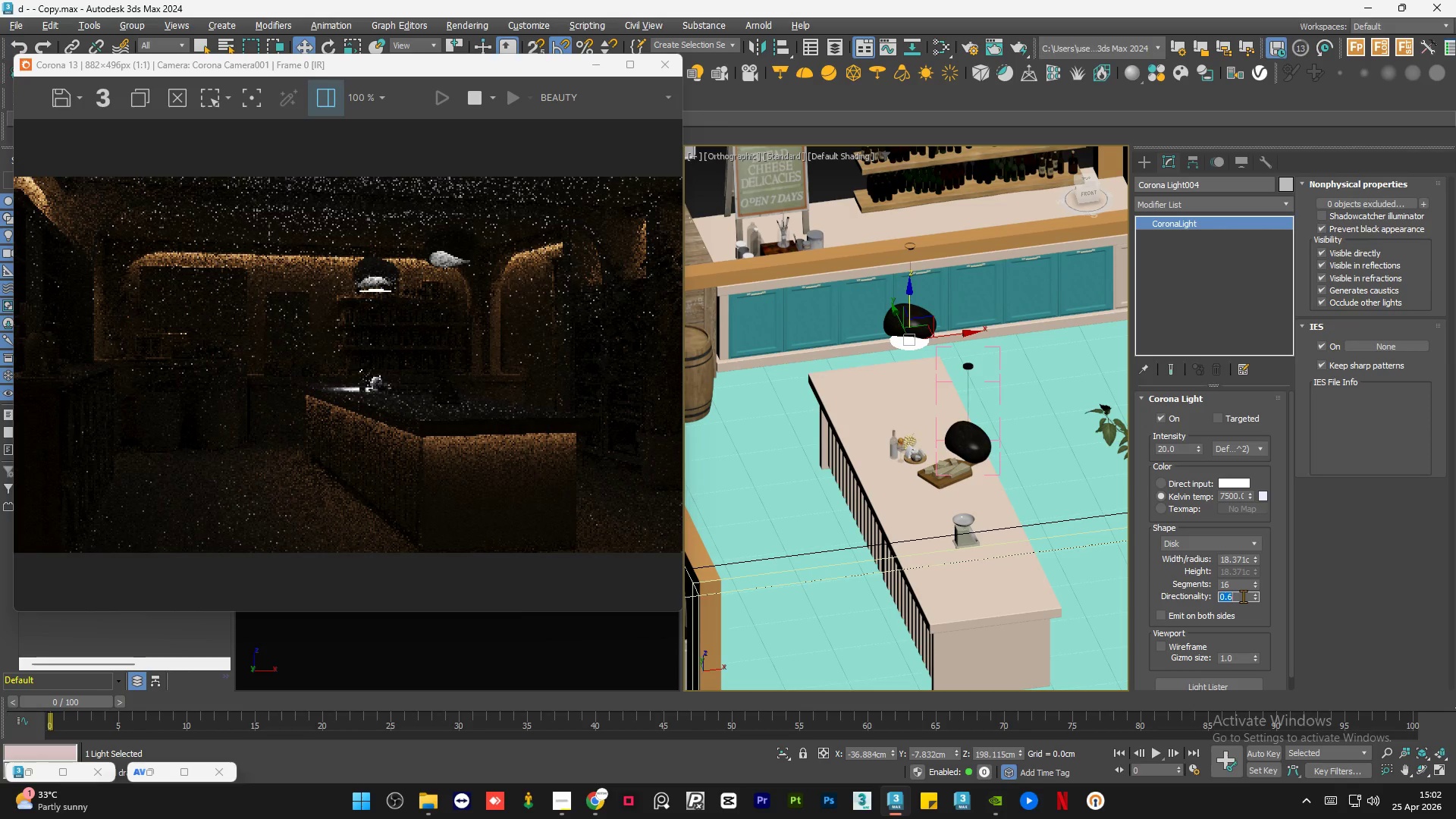 
key(NumpadDecimal)
 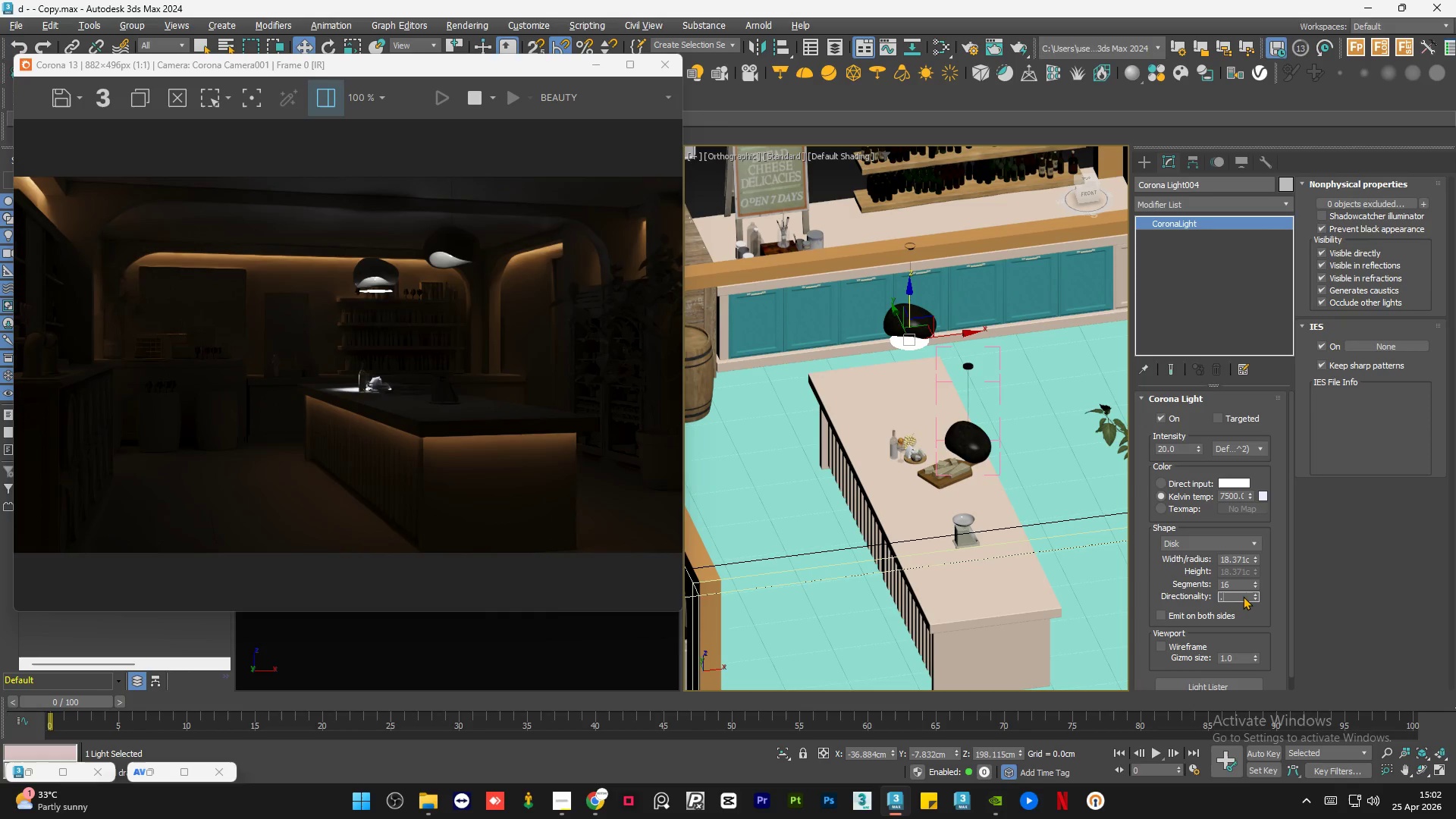 
key(Numpad5)
 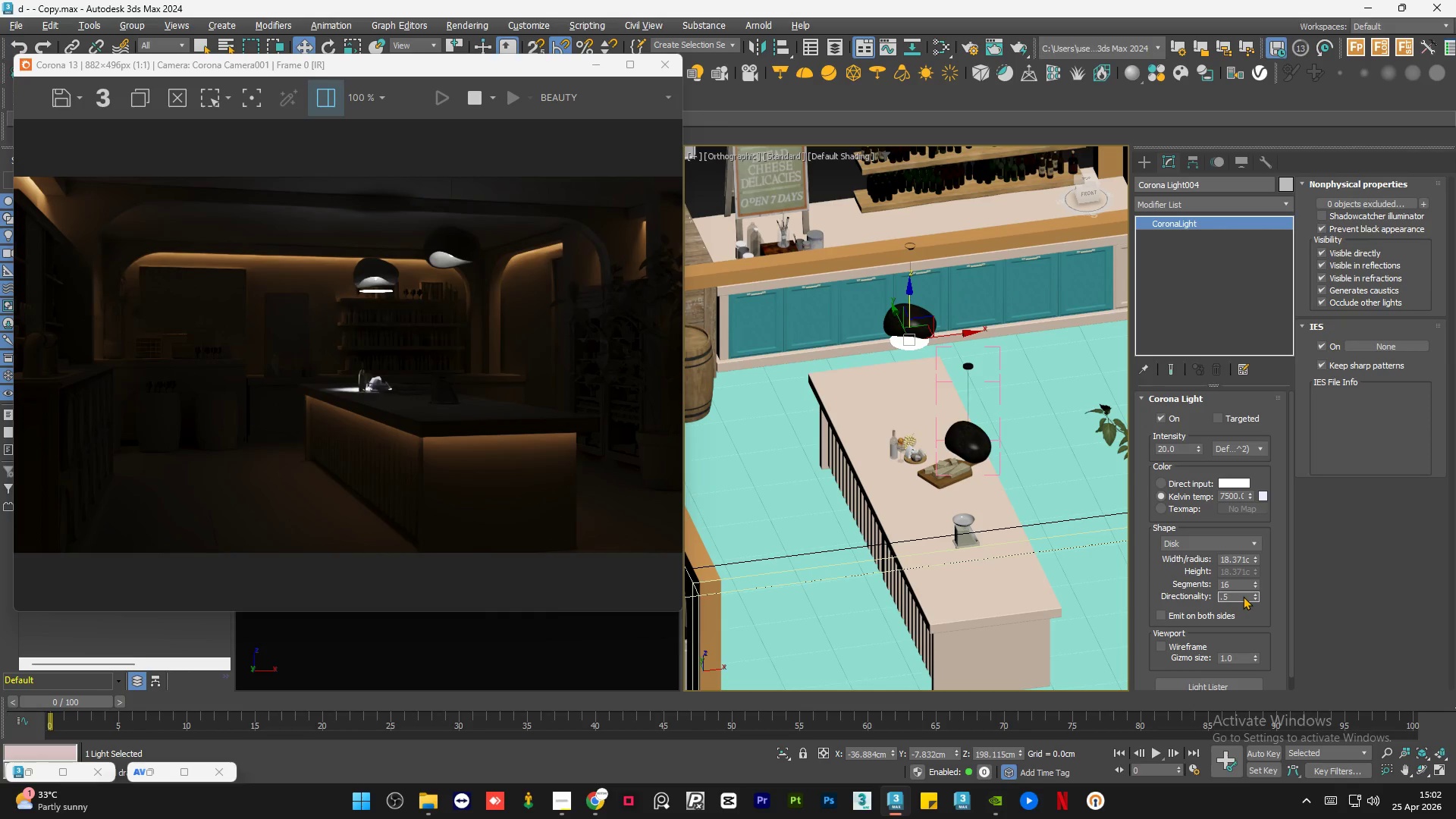 
key(NumpadEnter)
 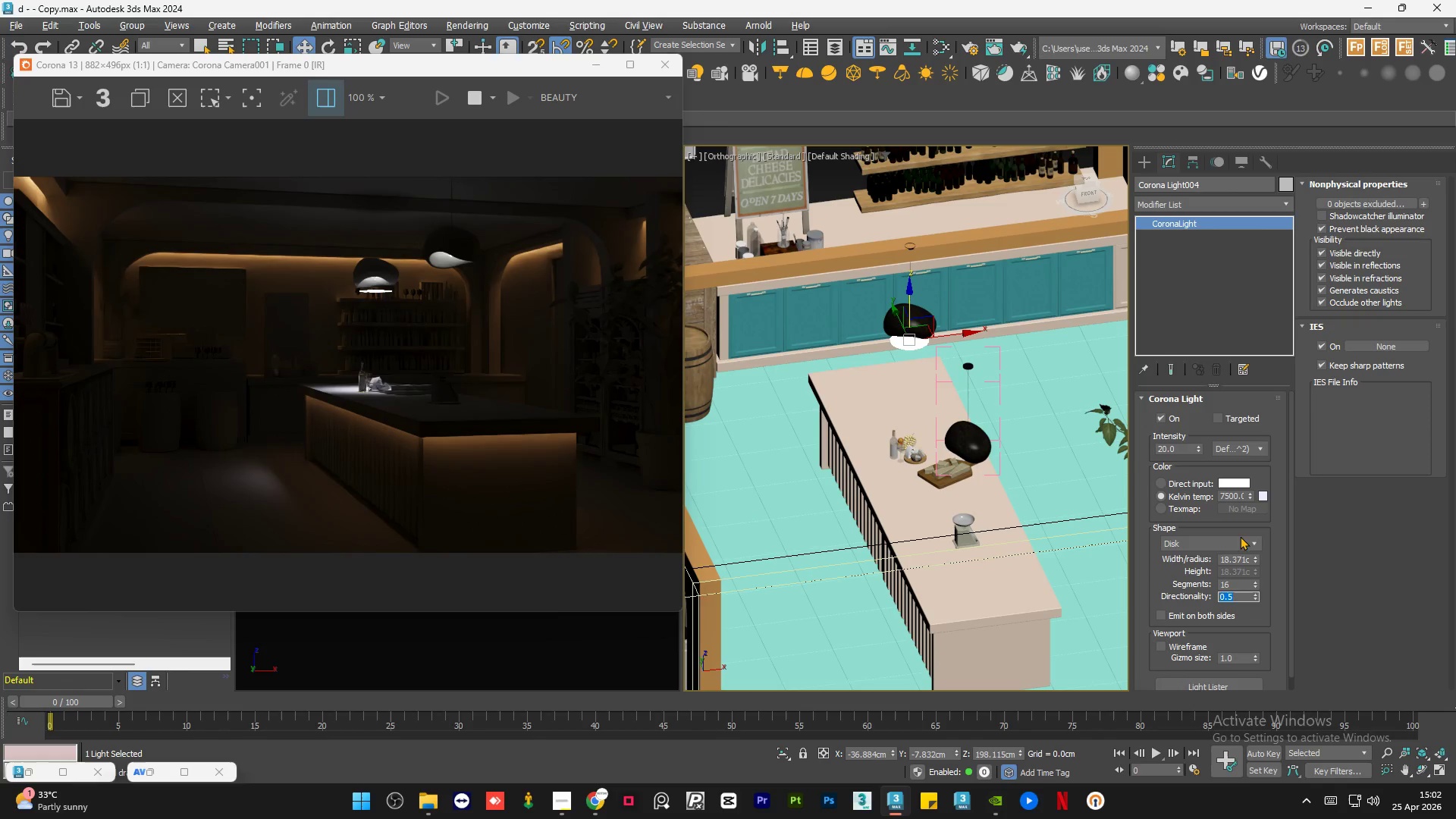 
left_click_drag(start_coordinate=[1256, 554], to_coordinate=[1255, 585])
 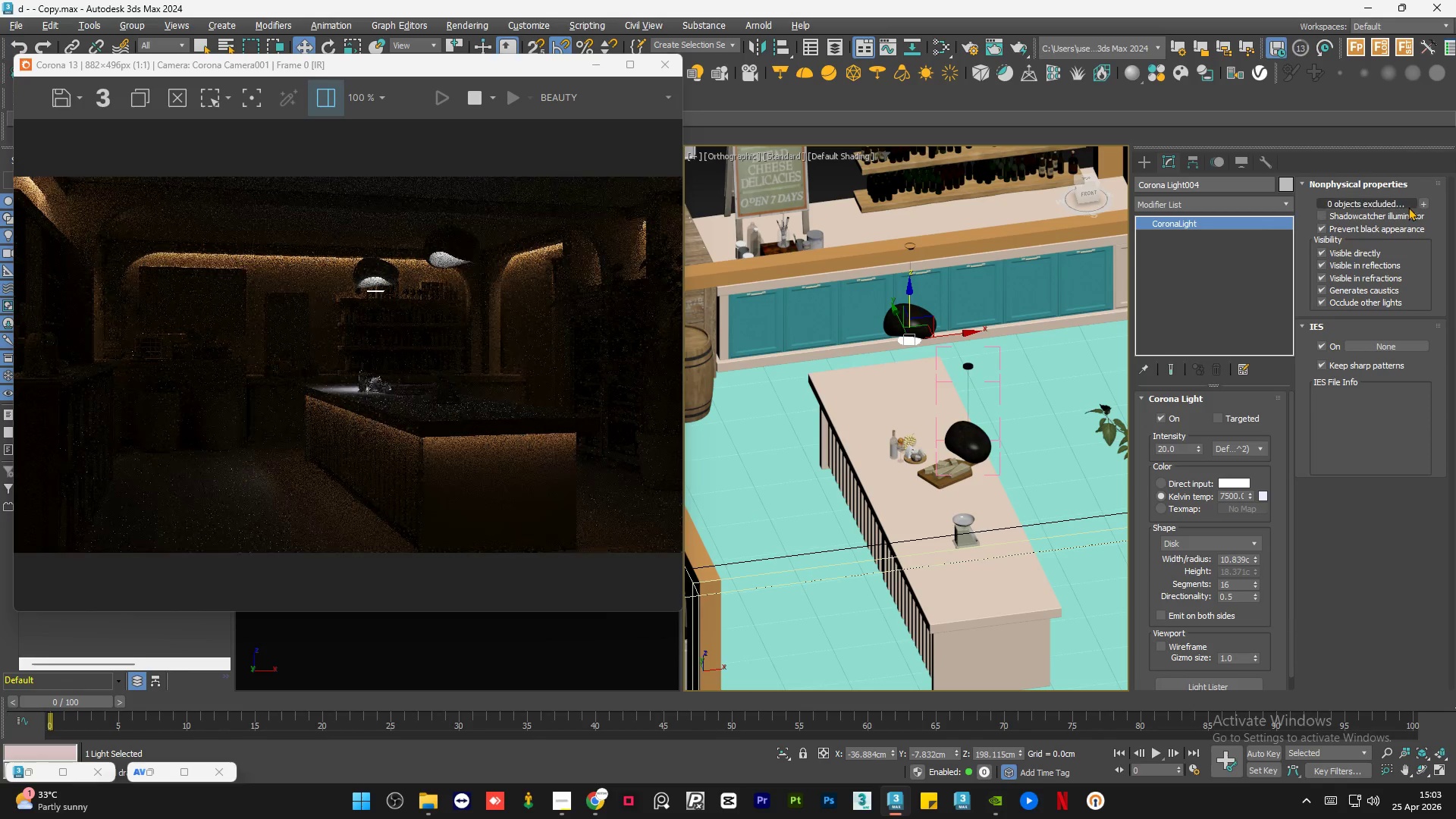 
left_click([1343, 249])
 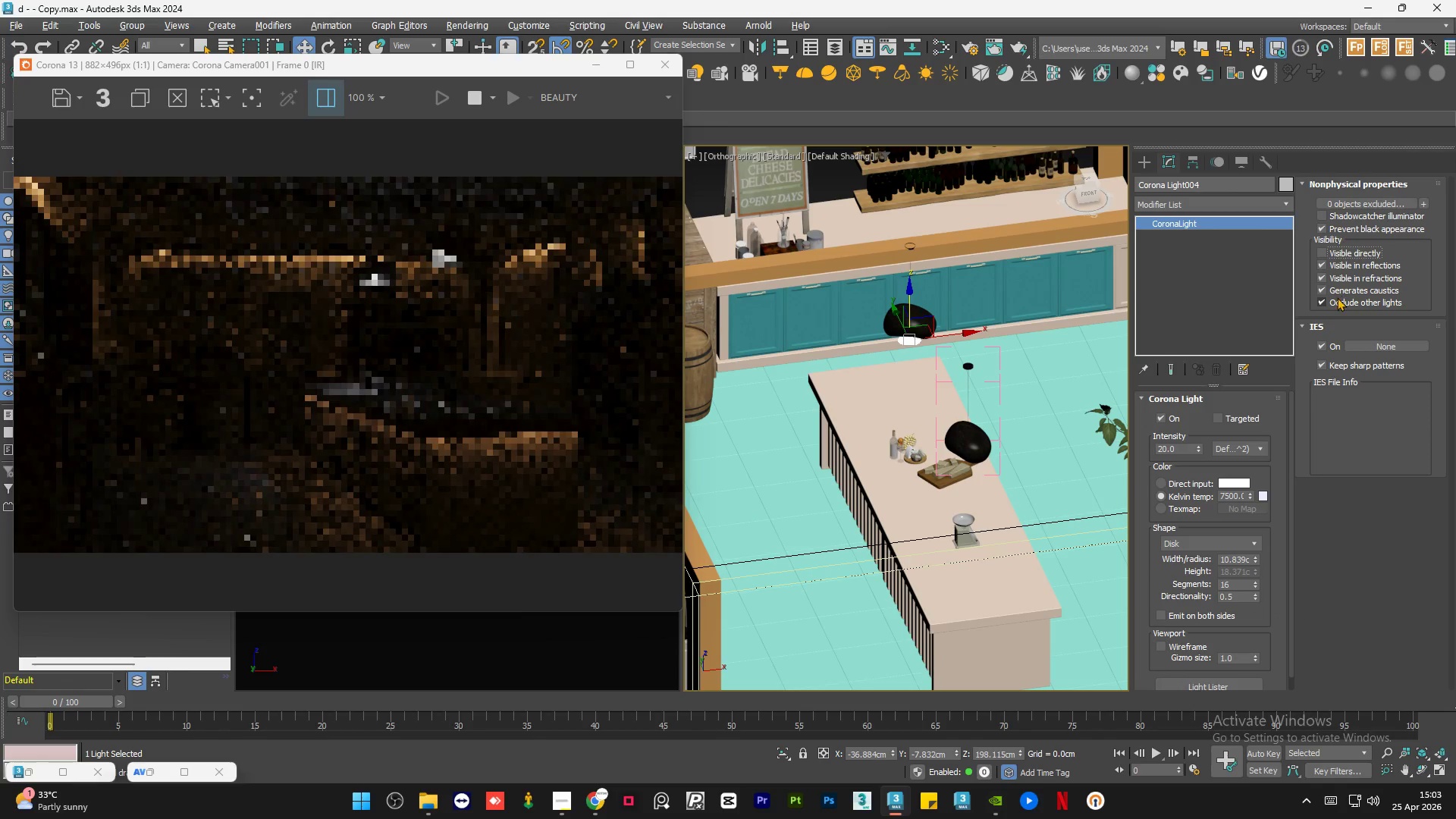 
left_click([1336, 303])
 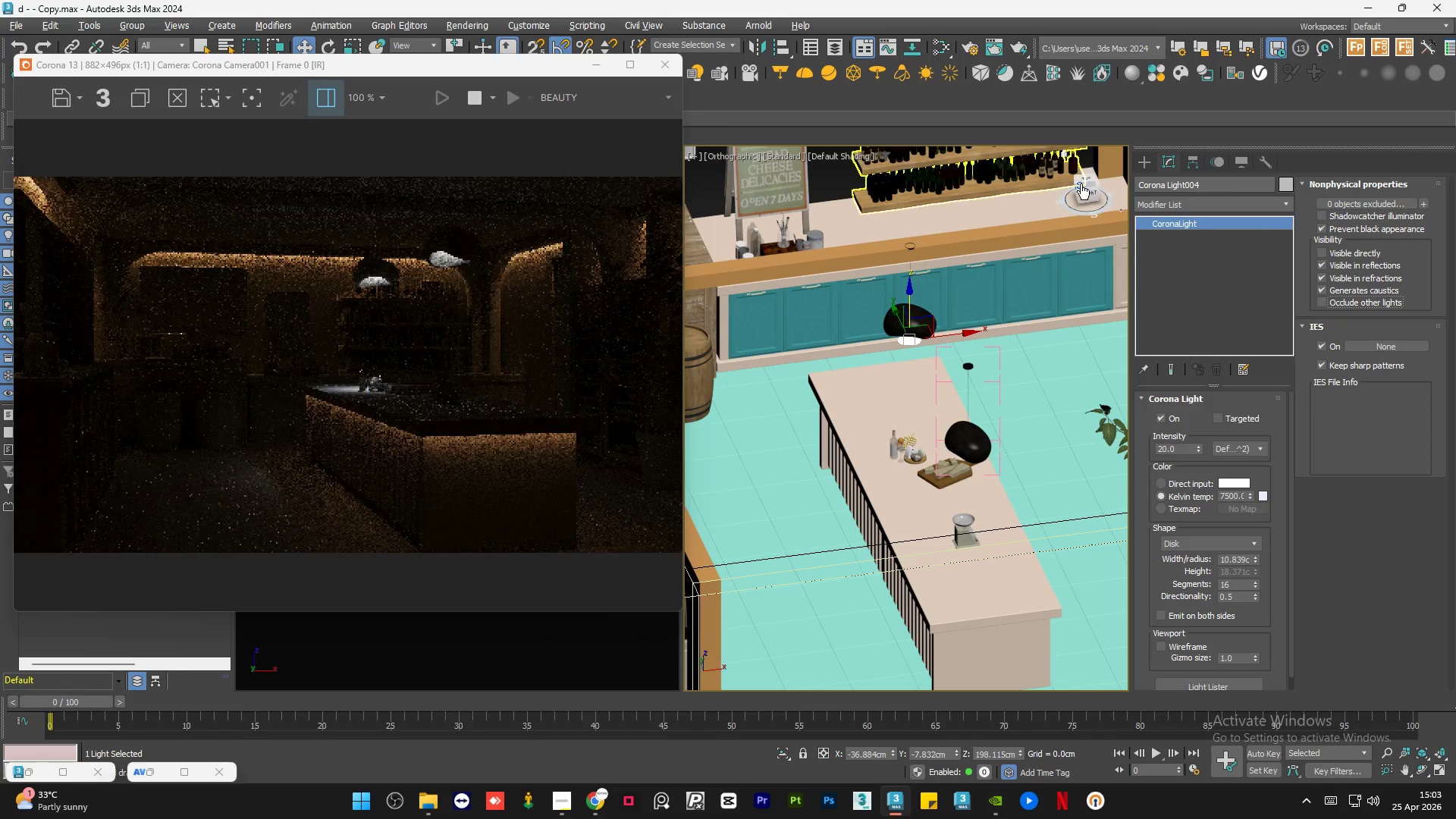 
left_click([1086, 179])
 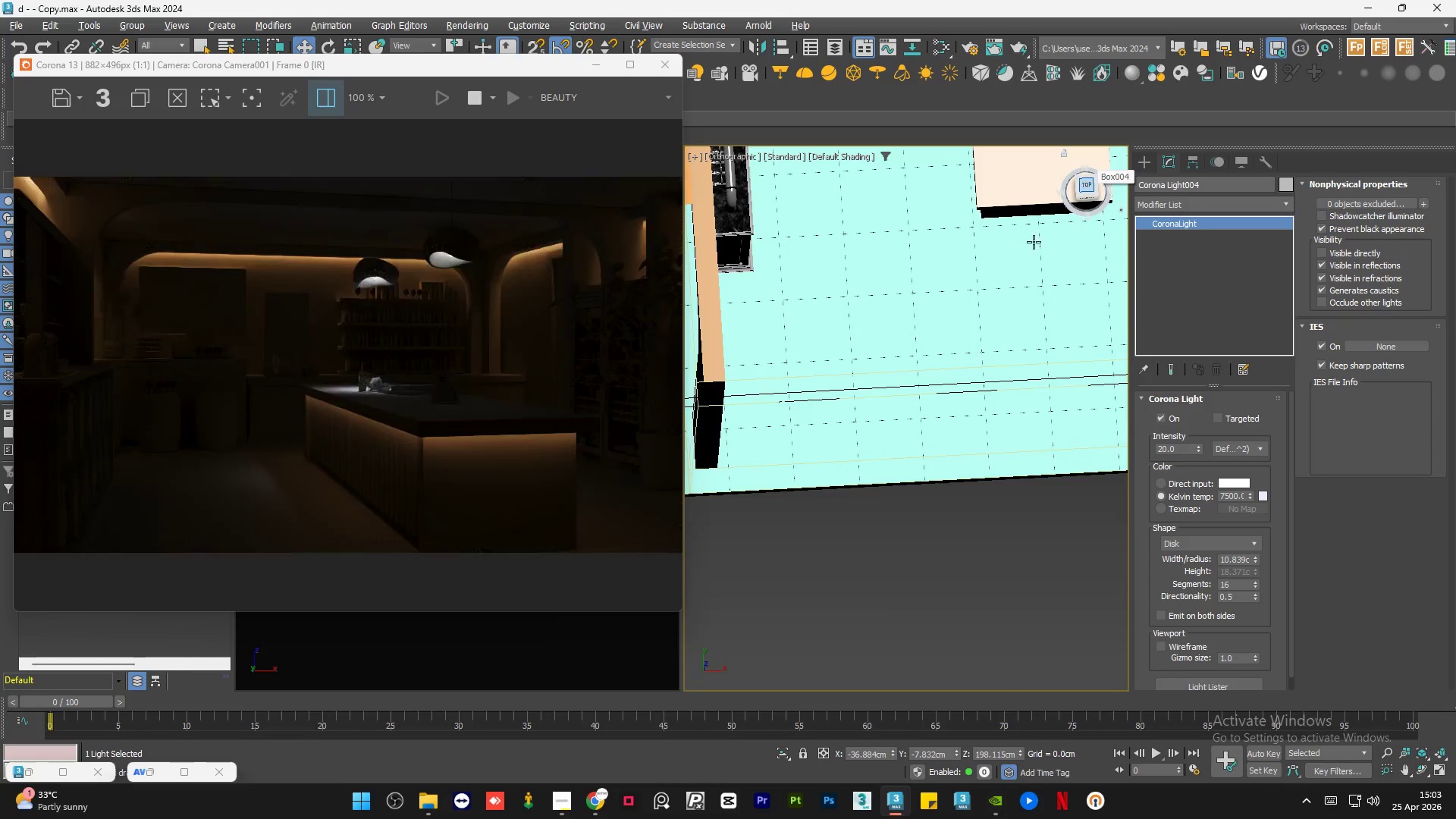 
scroll: coordinate [875, 348], scroll_direction: down, amount: 10.0
 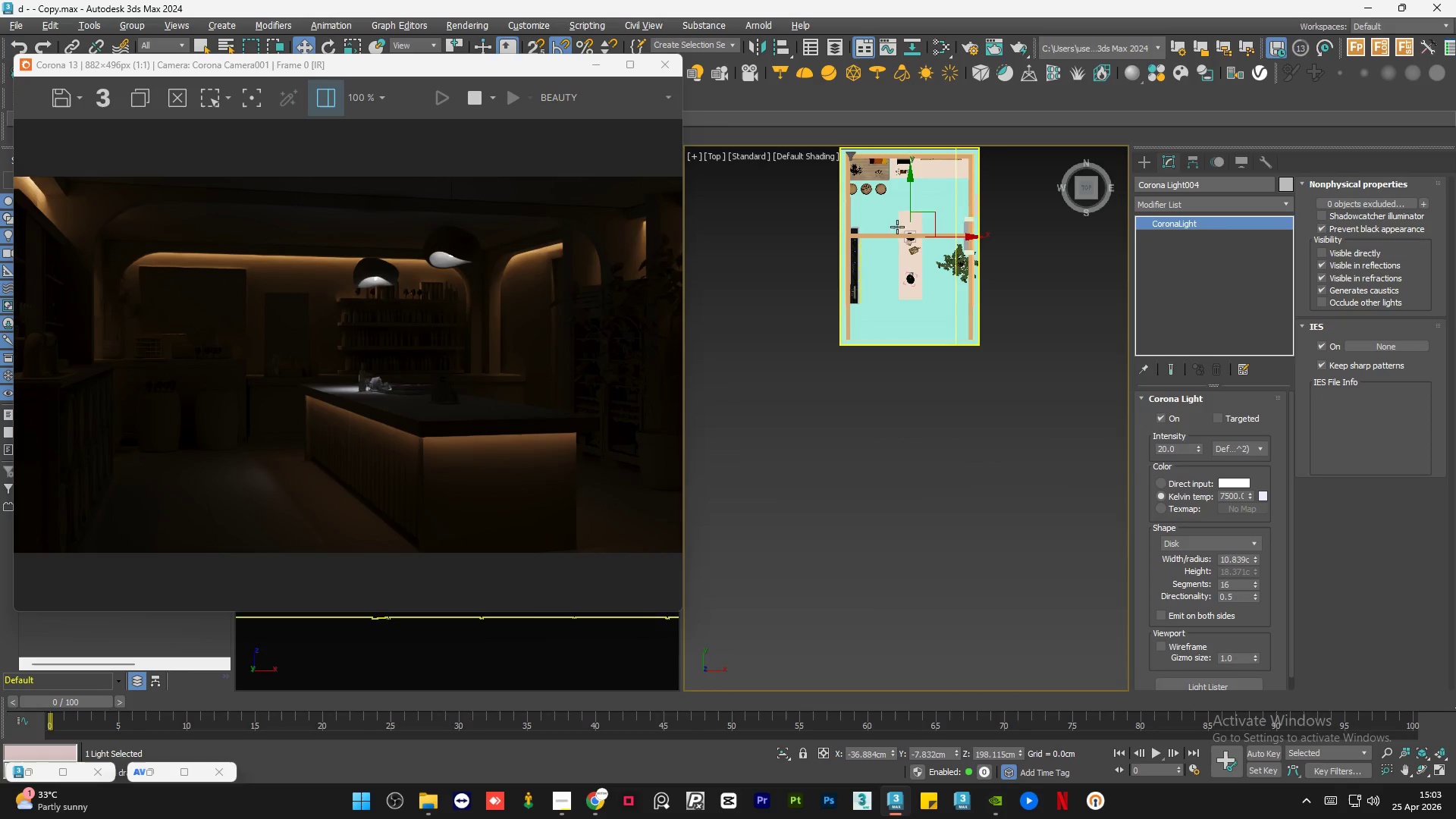 
scroll: coordinate [904, 240], scroll_direction: up, amount: 7.0
 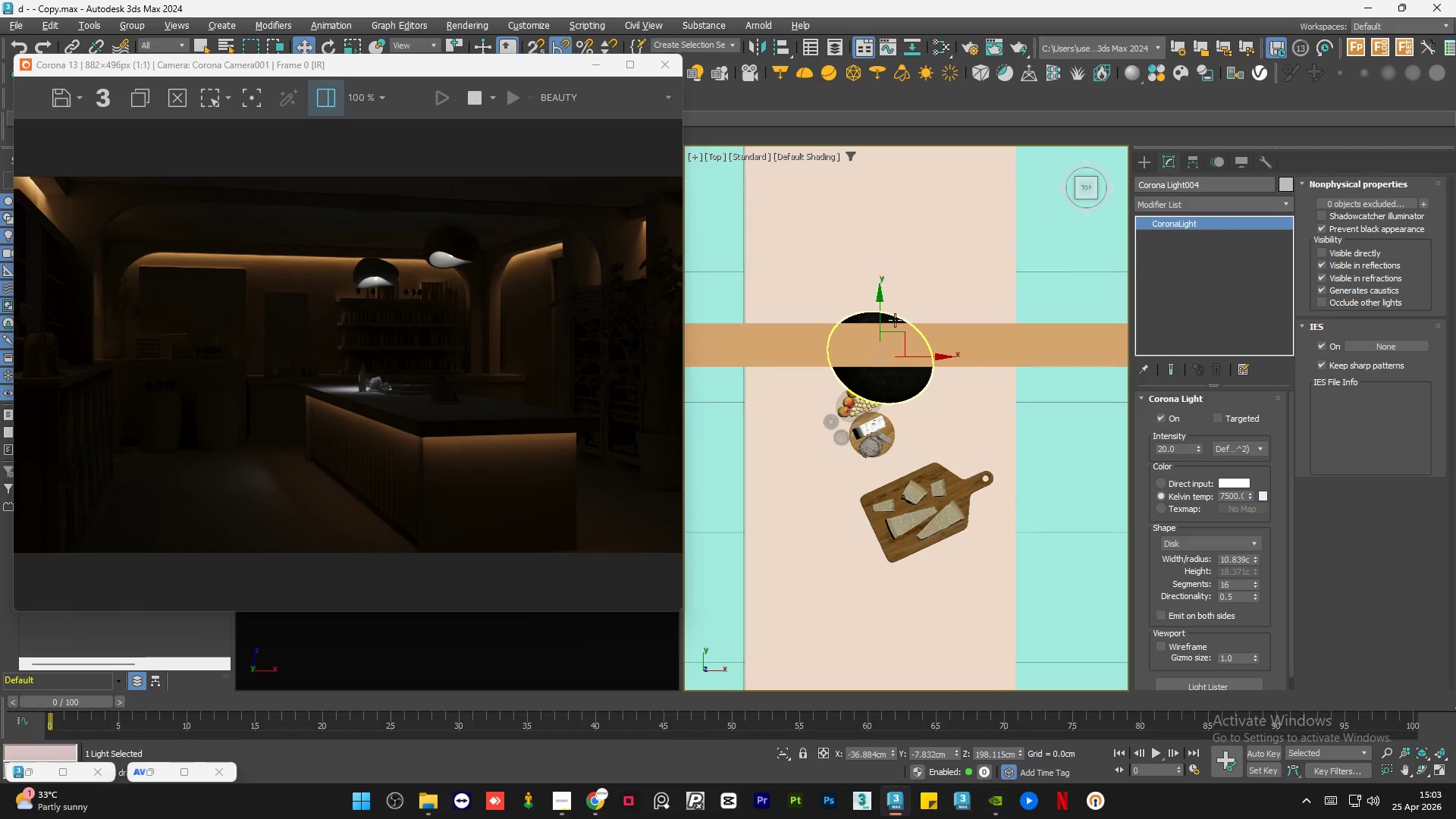 
key(F3)
 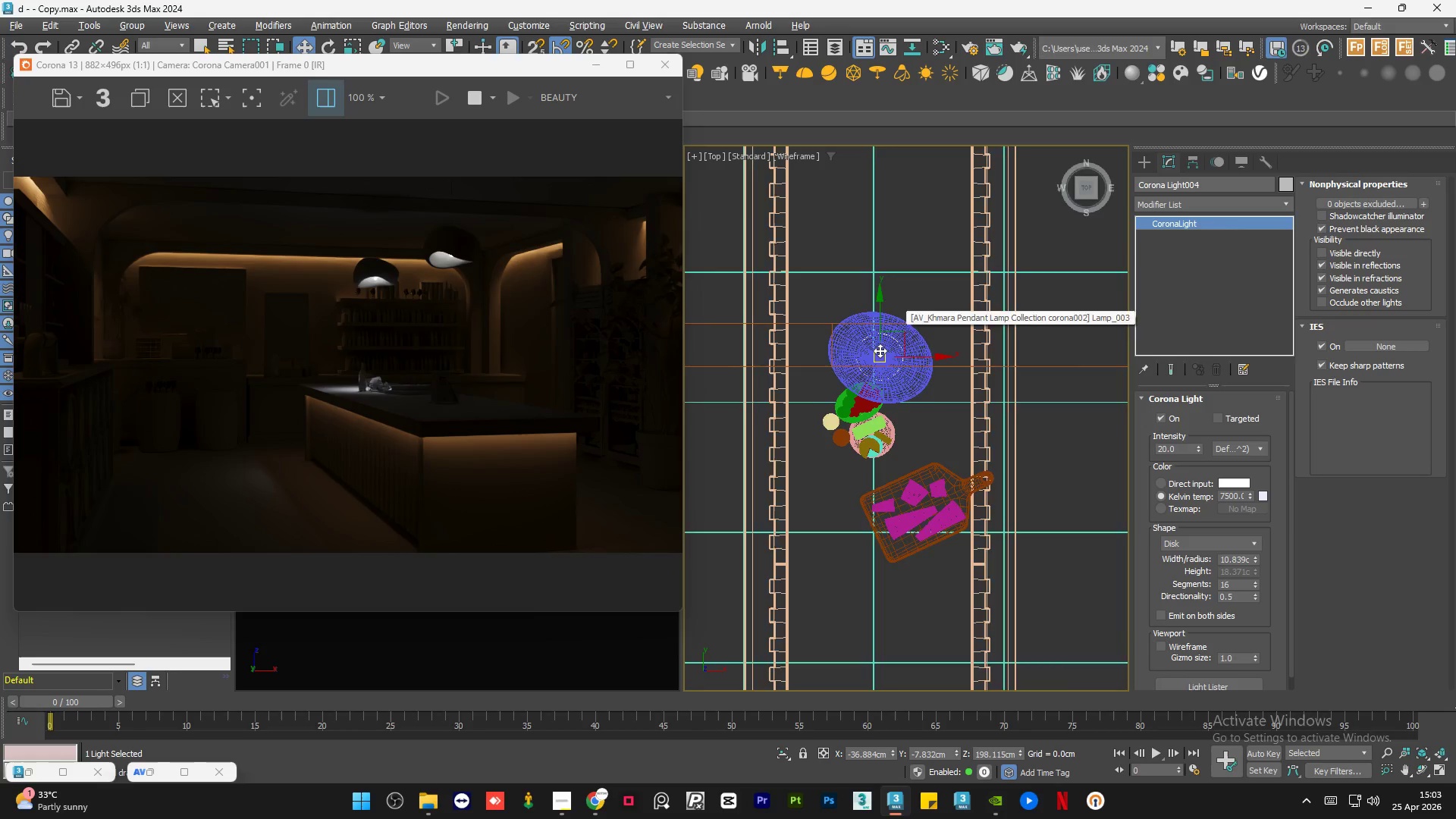 
scroll: coordinate [880, 350], scroll_direction: up, amount: 2.0
 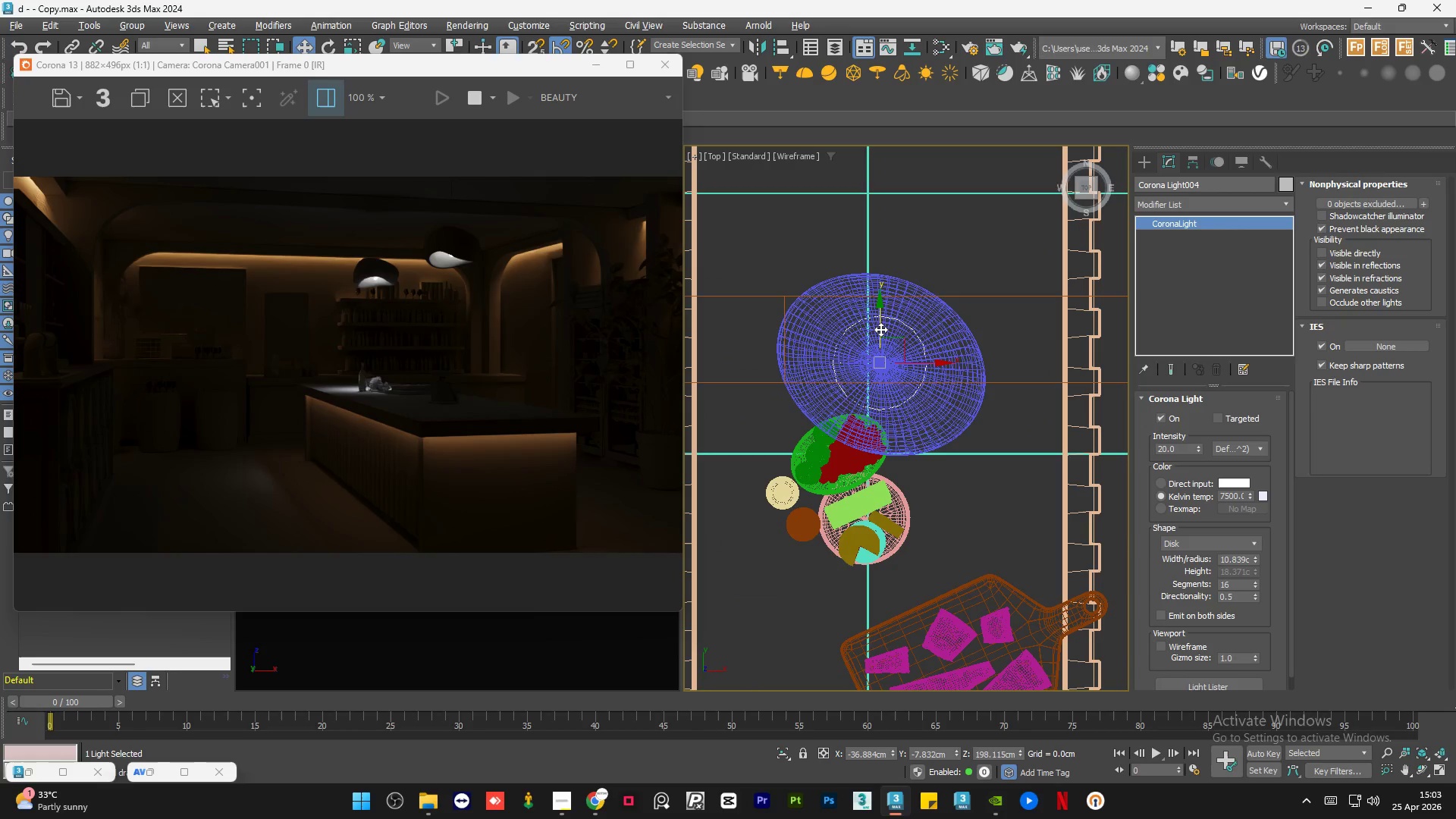 
left_click_drag(start_coordinate=[880, 329], to_coordinate=[882, 335])
 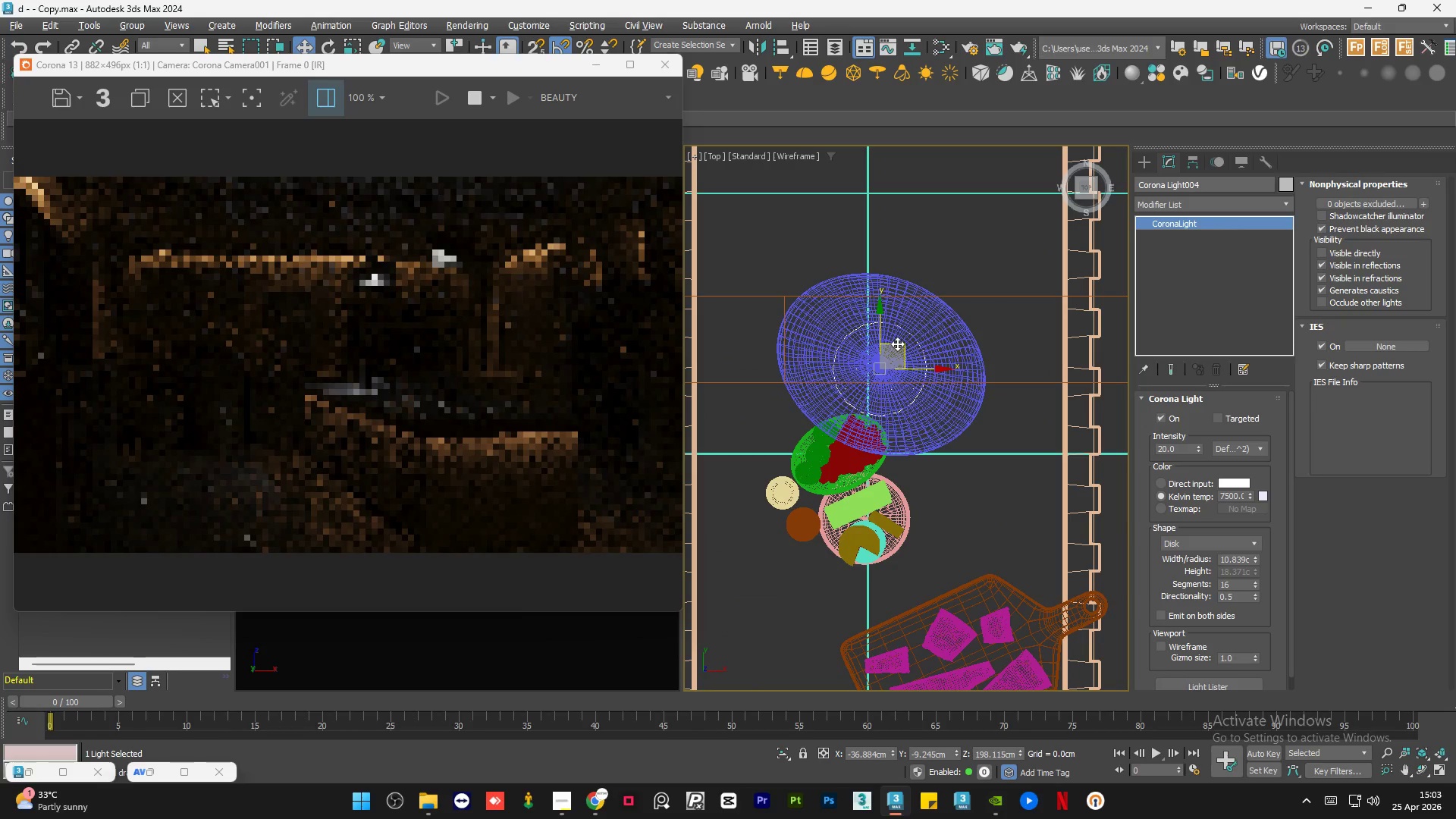 
left_click_drag(start_coordinate=[898, 344], to_coordinate=[903, 343])
 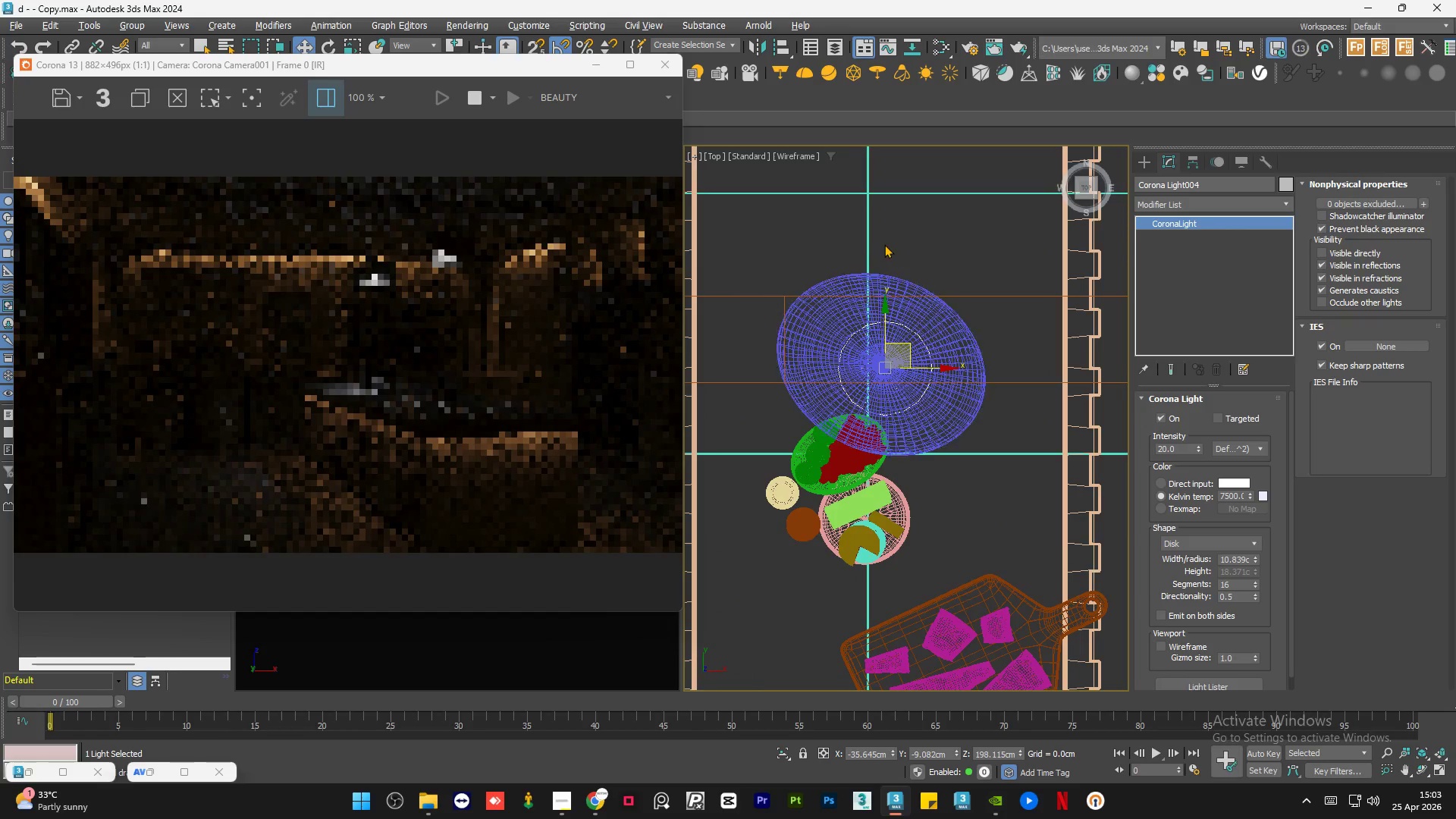 
hold_key(key=CapsLock, duration=1.5)
 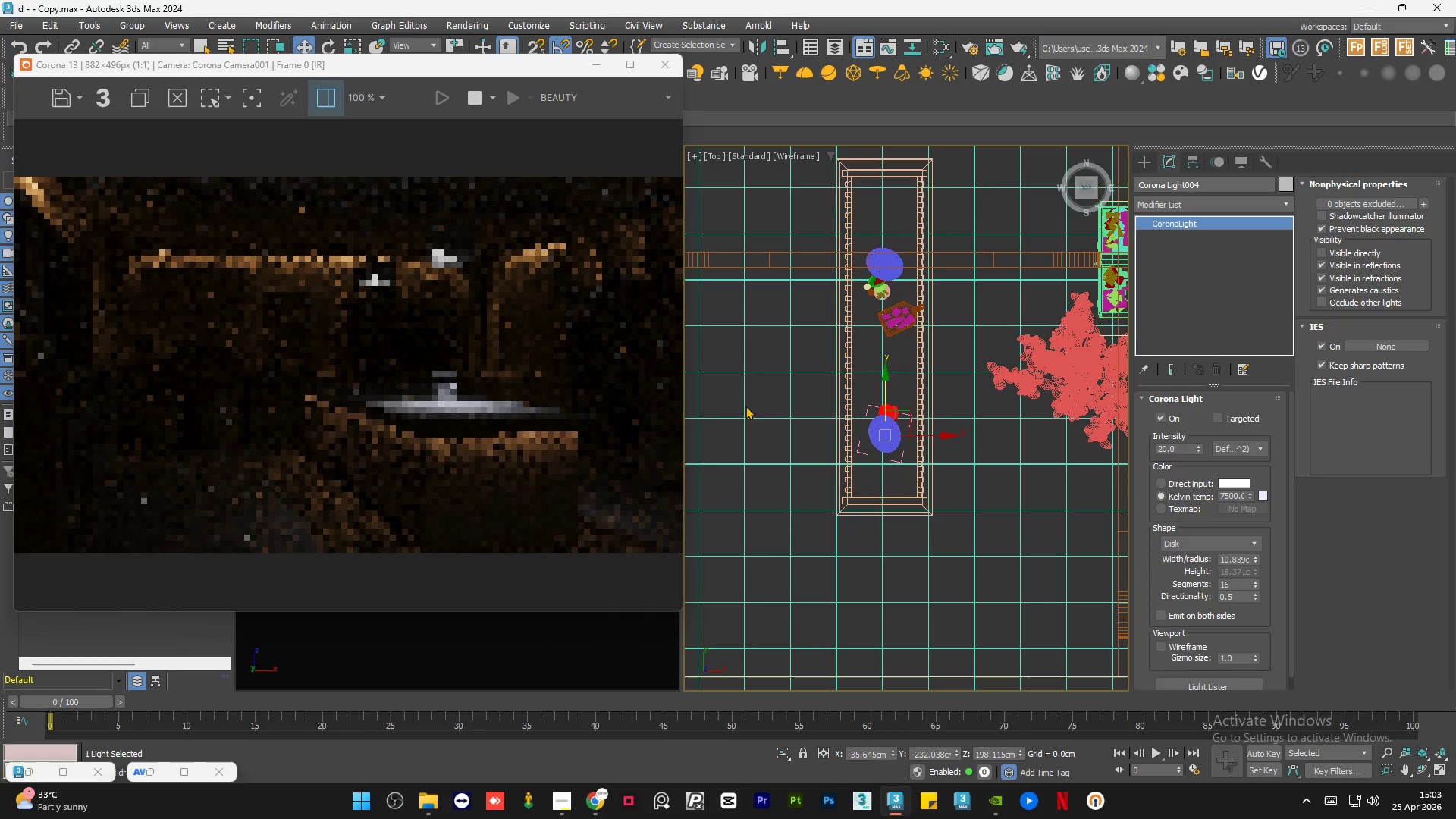 
scroll: coordinate [886, 242], scroll_direction: down, amount: 5.0
 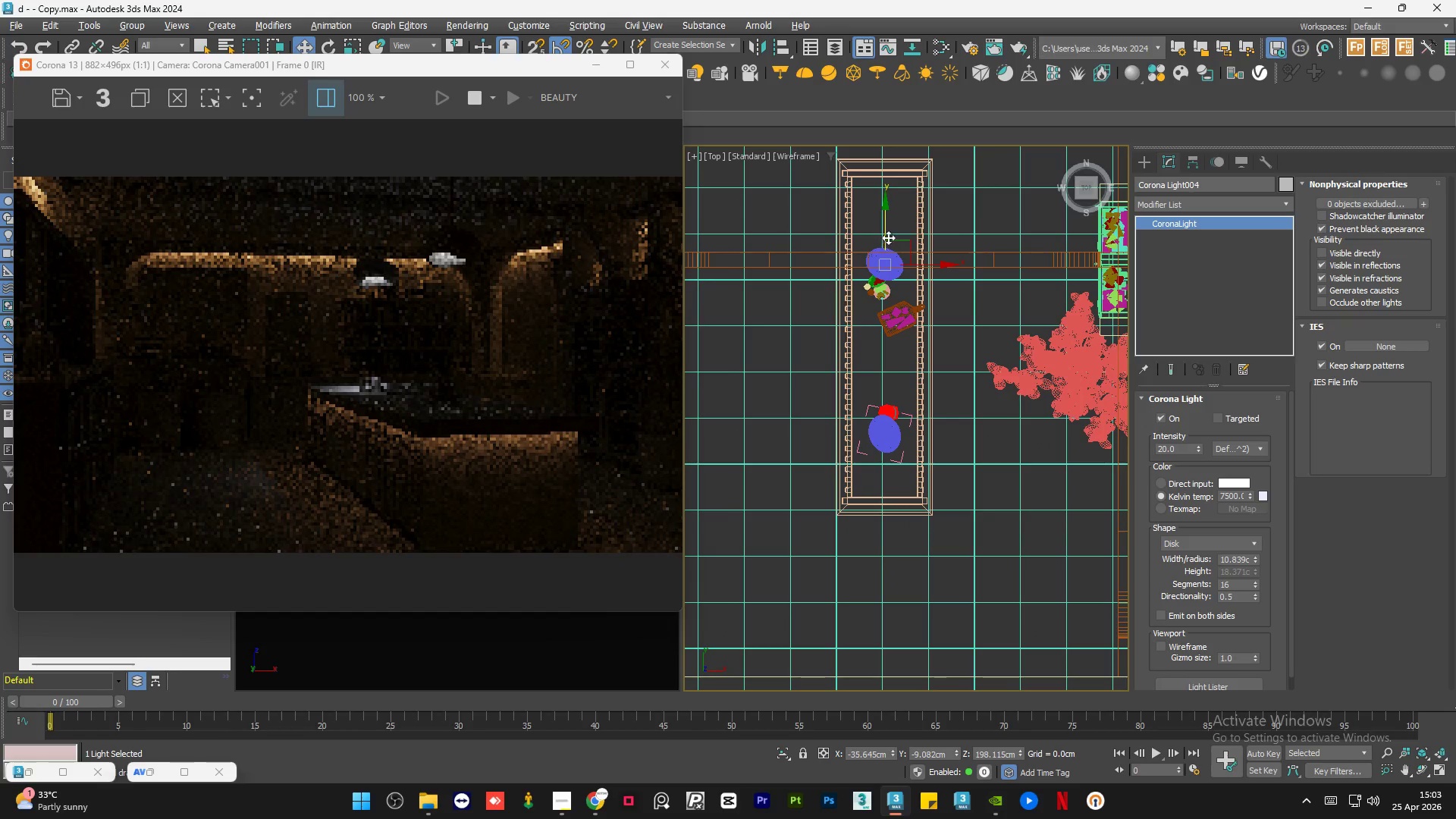 
left_click_drag(start_coordinate=[886, 228], to_coordinate=[905, 398])
 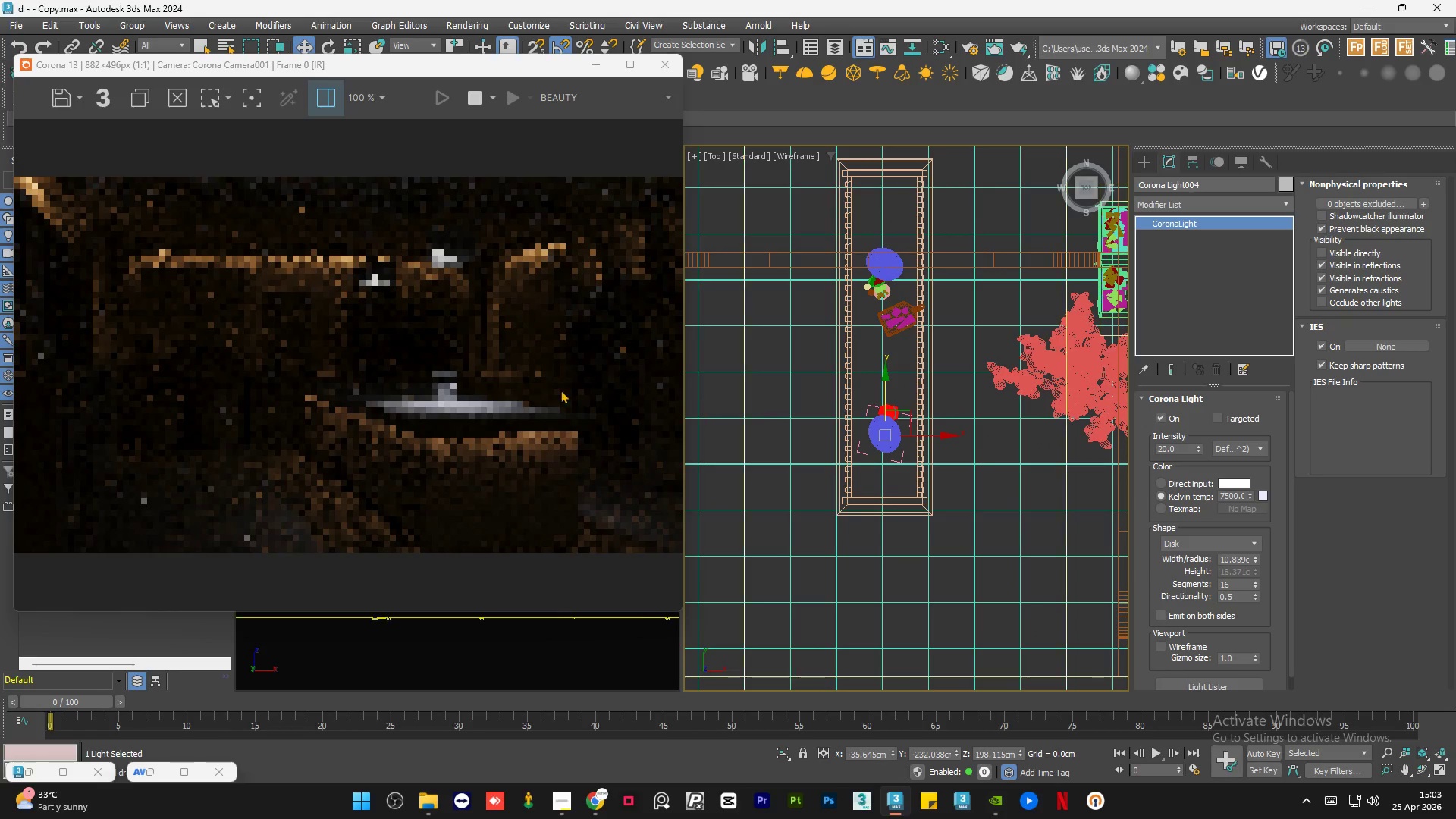 
key(CapsLock)
 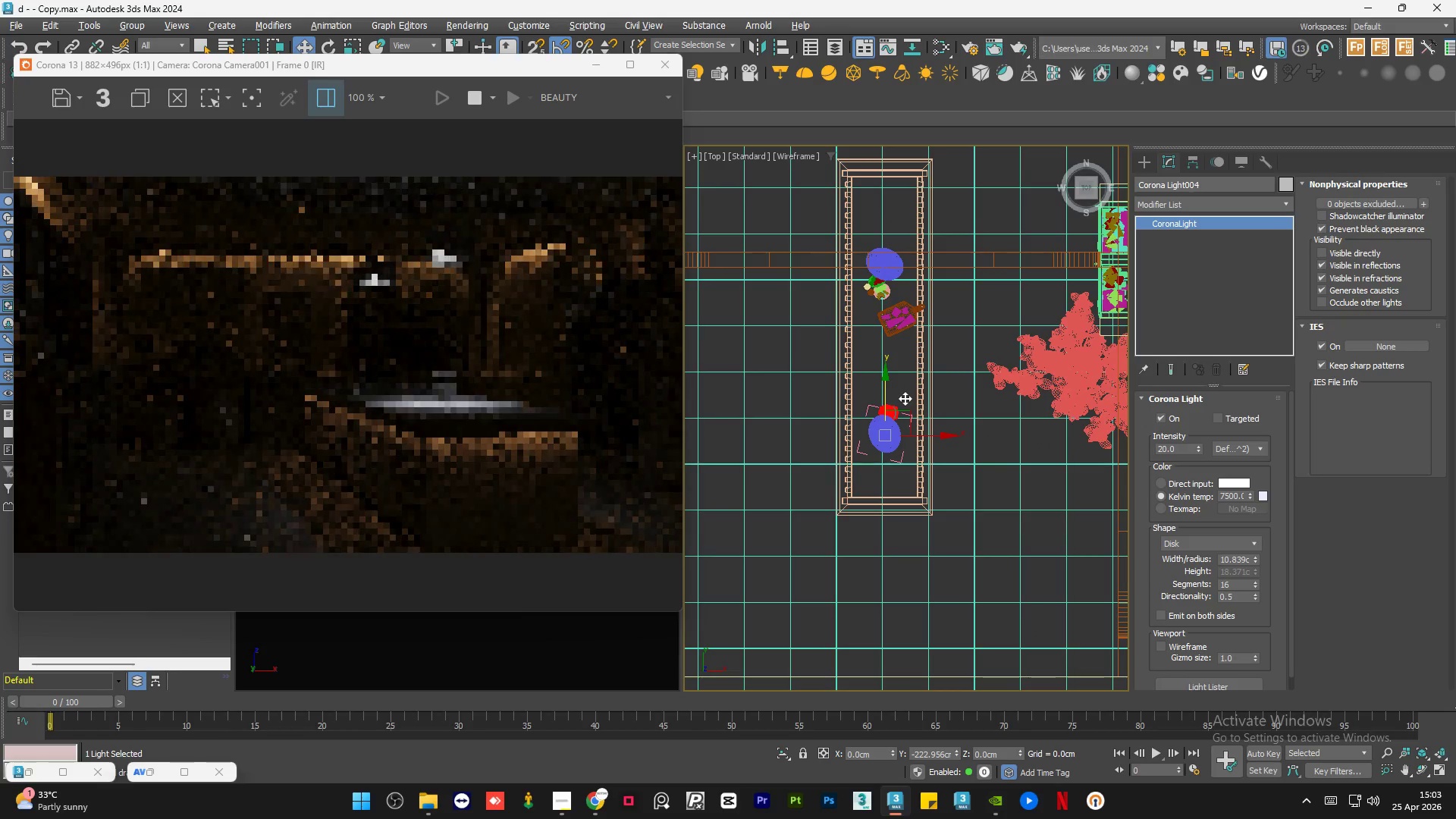 
key(CapsLock)
 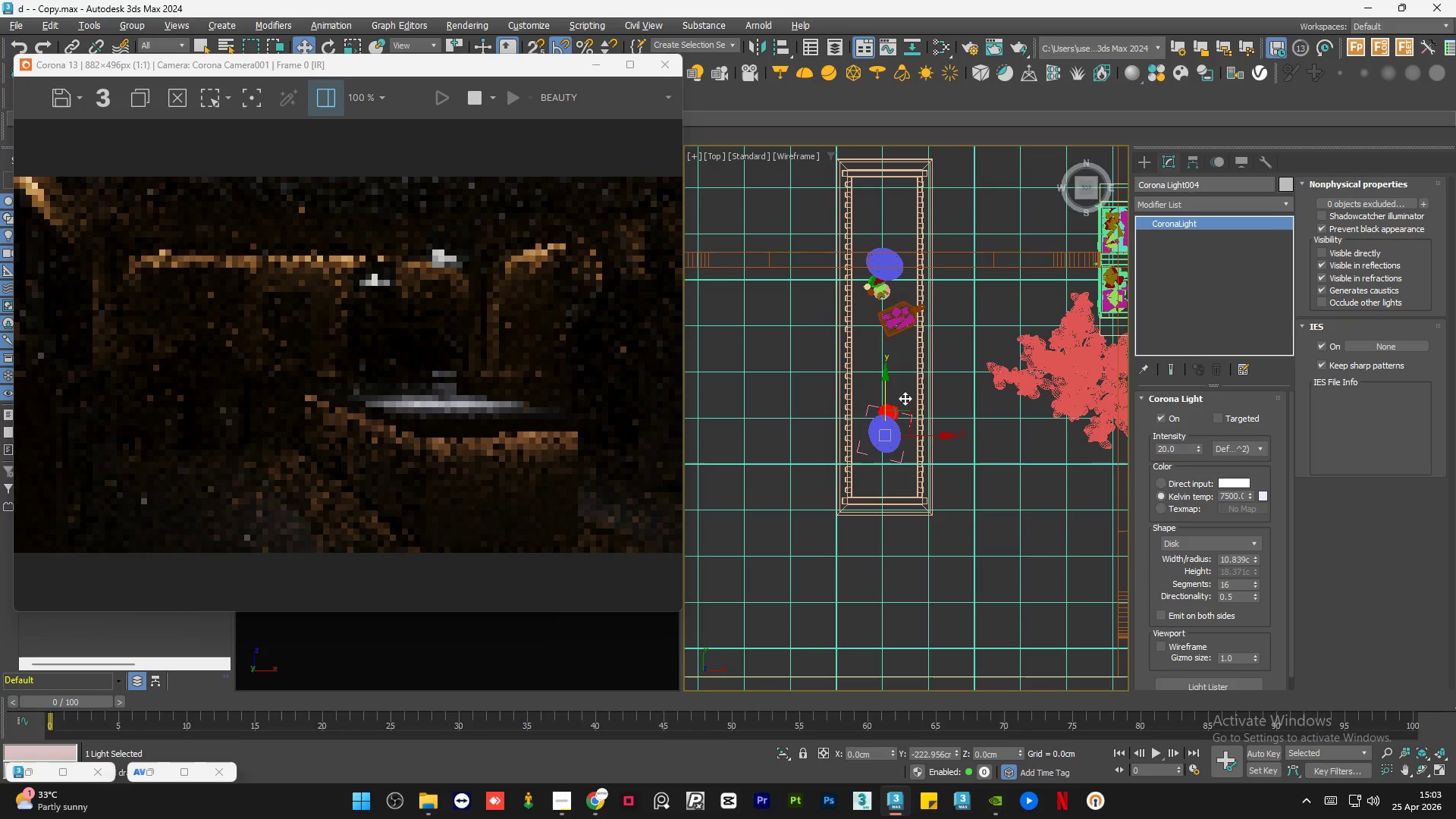 
key(CapsLock)
 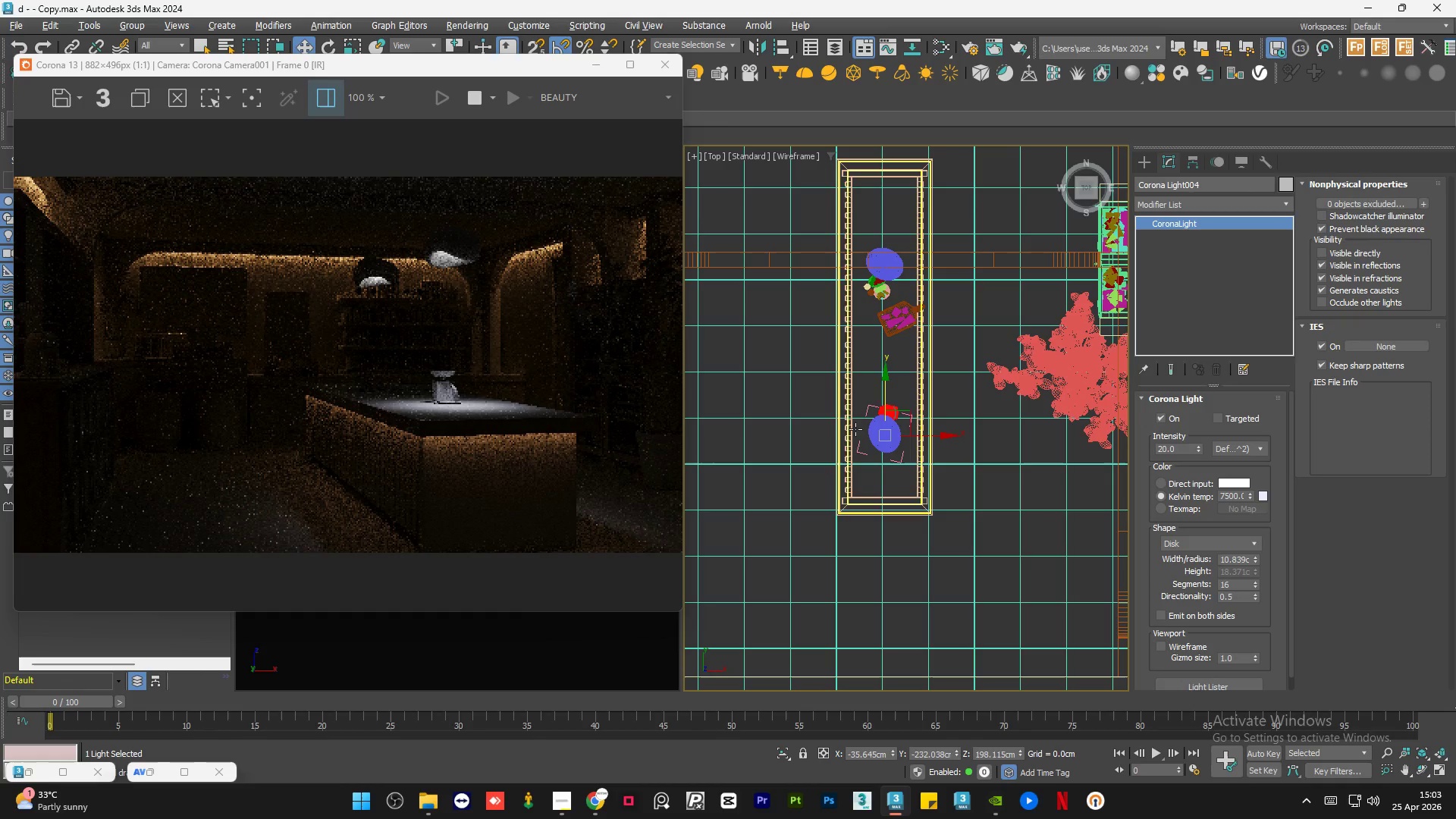 
key(Shift+ShiftLeft)
 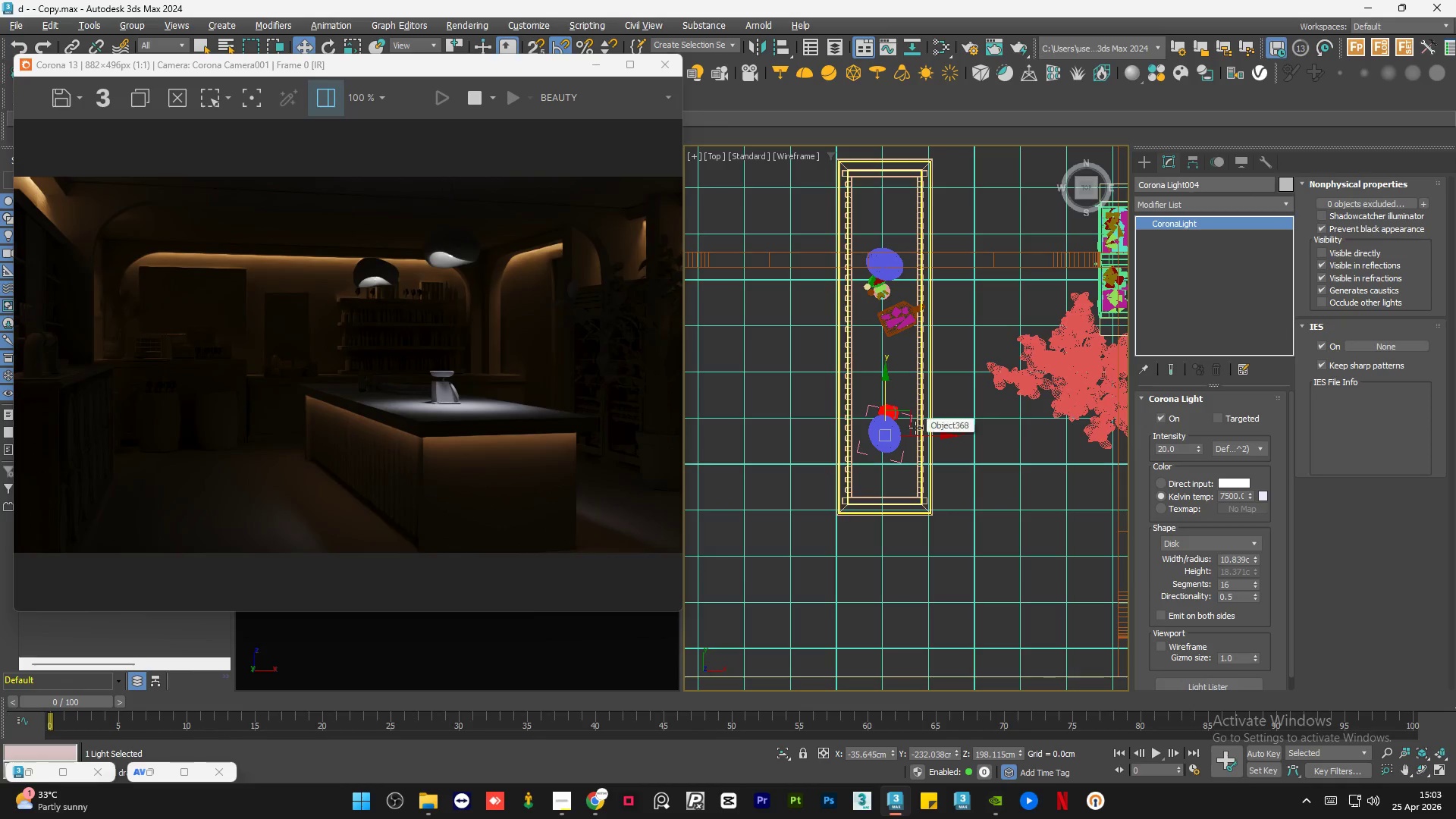 
key(Control+Z)
 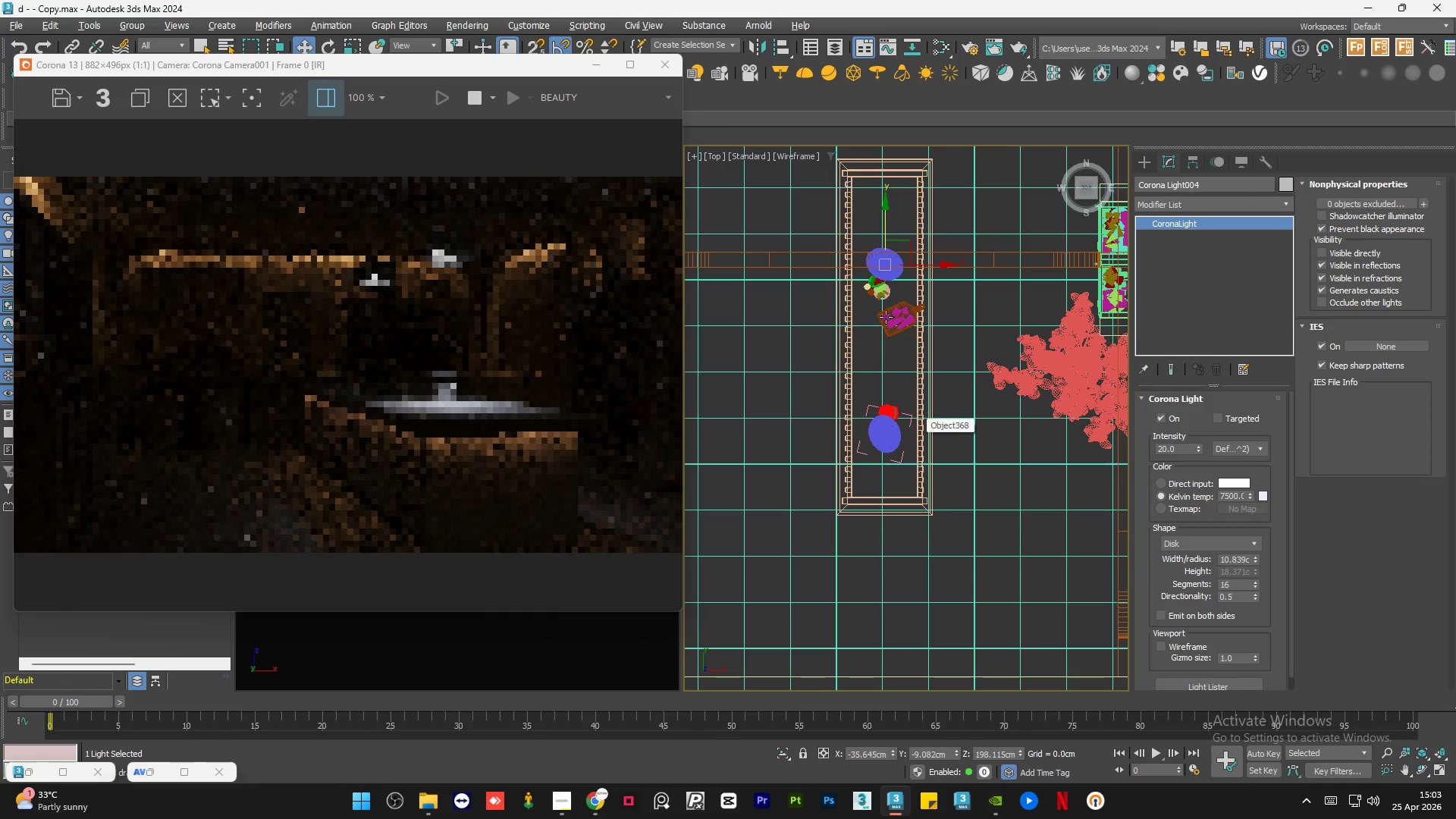 
scroll: coordinate [911, 555], scroll_direction: up, amount: 6.0
 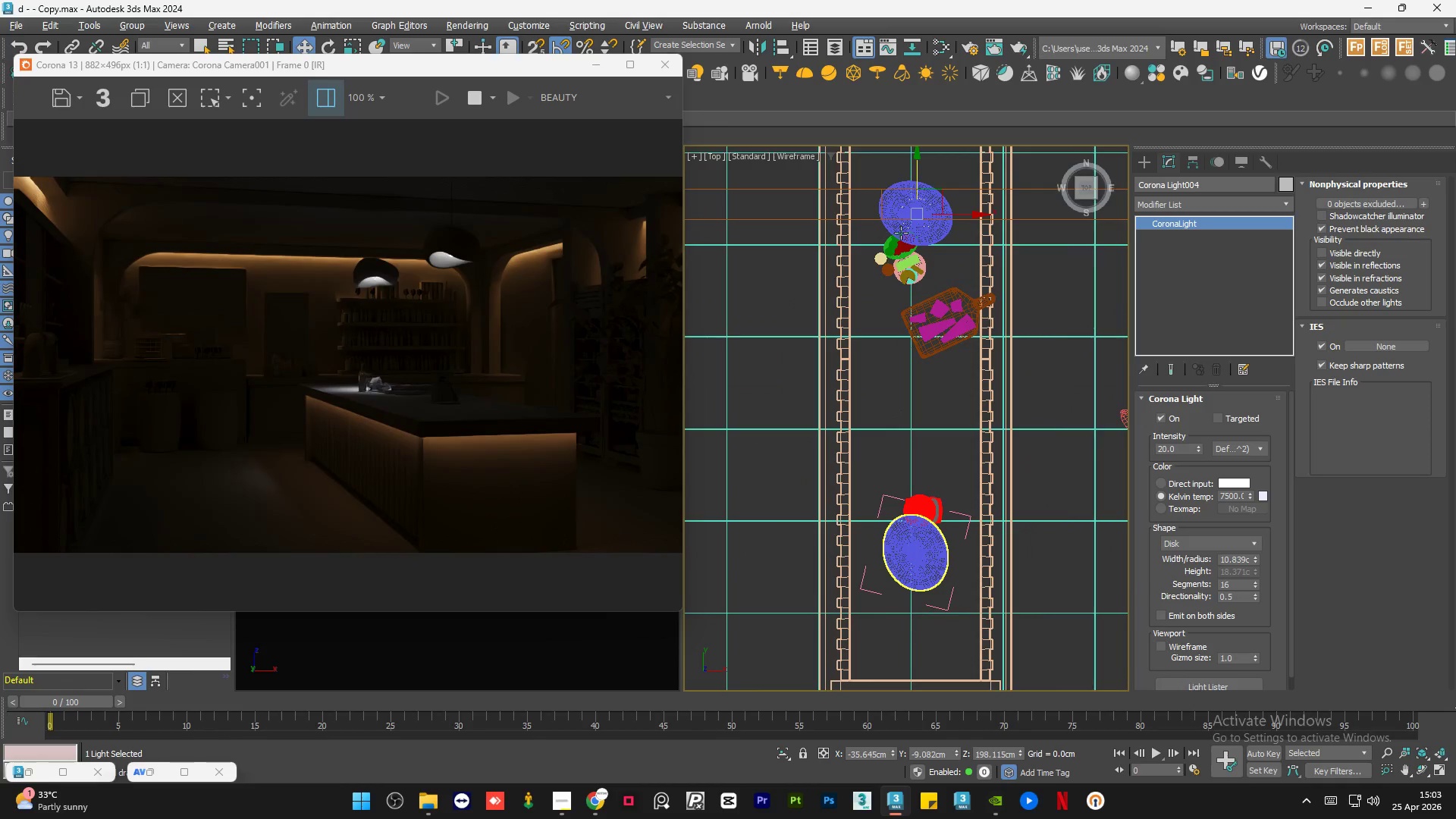 
hold_key(key=ShiftLeft, duration=1.24)
 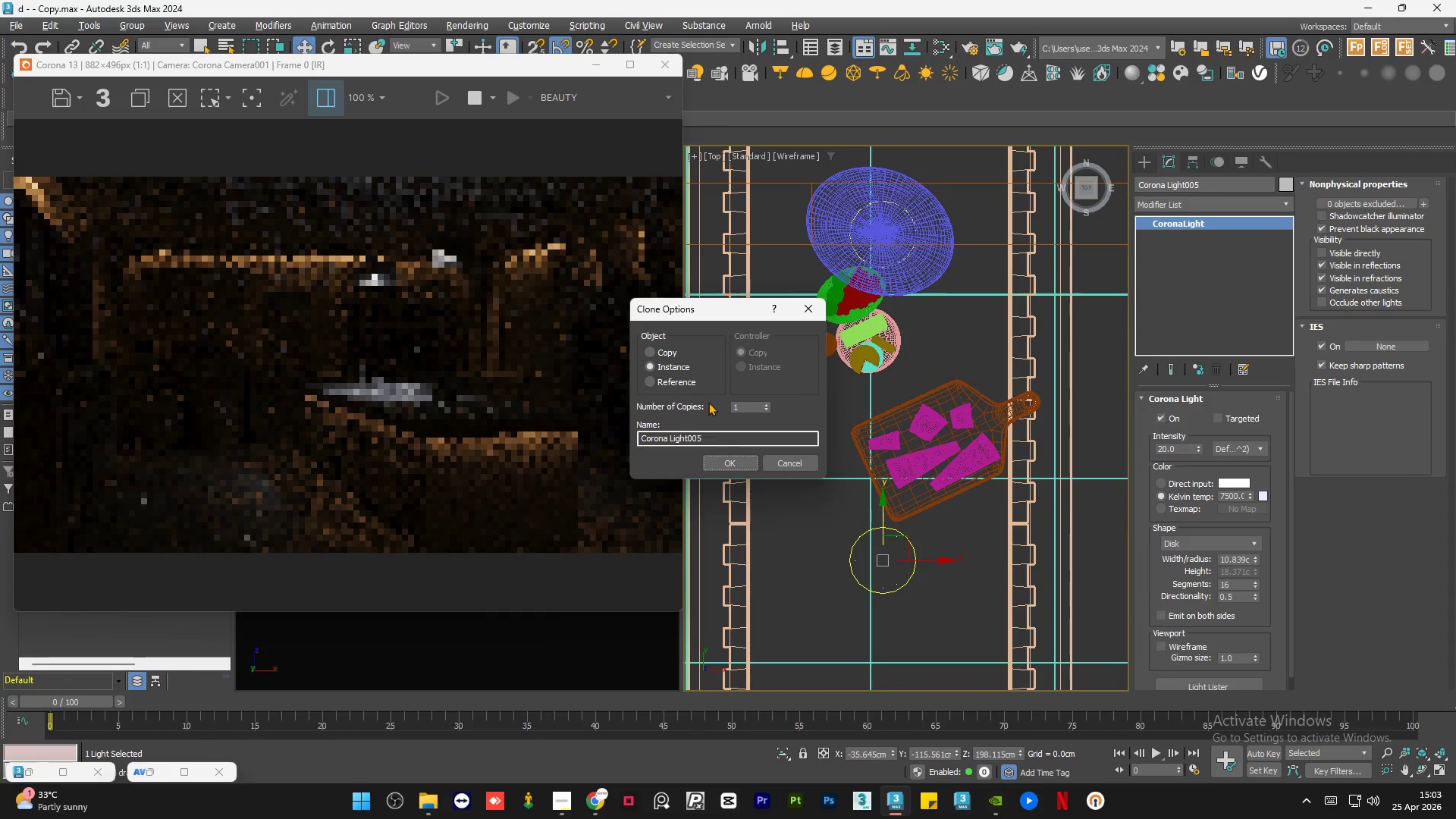 
scroll: coordinate [886, 215], scroll_direction: up, amount: 2.0
 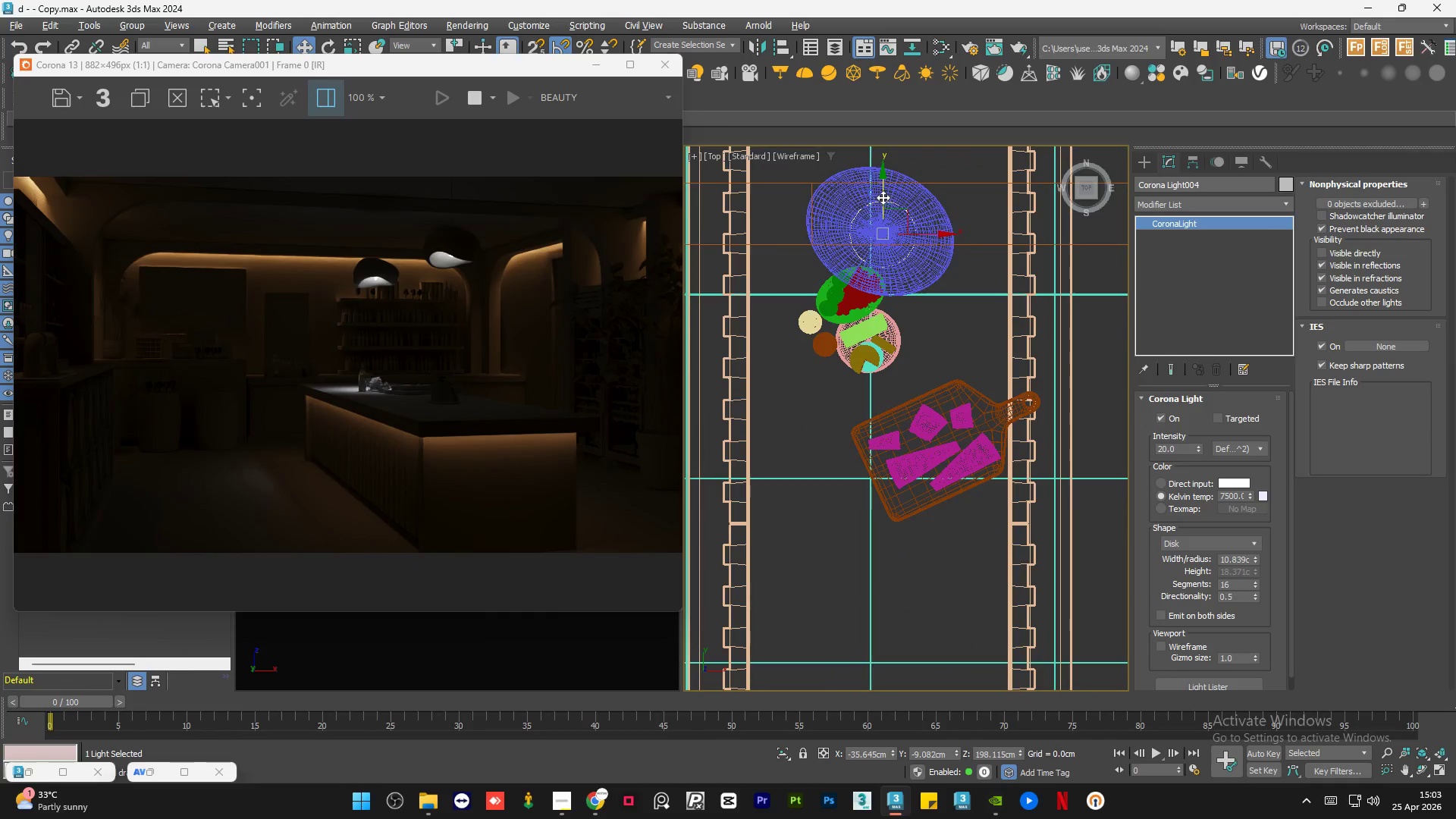 
left_click_drag(start_coordinate=[881, 190], to_coordinate=[890, 516])
 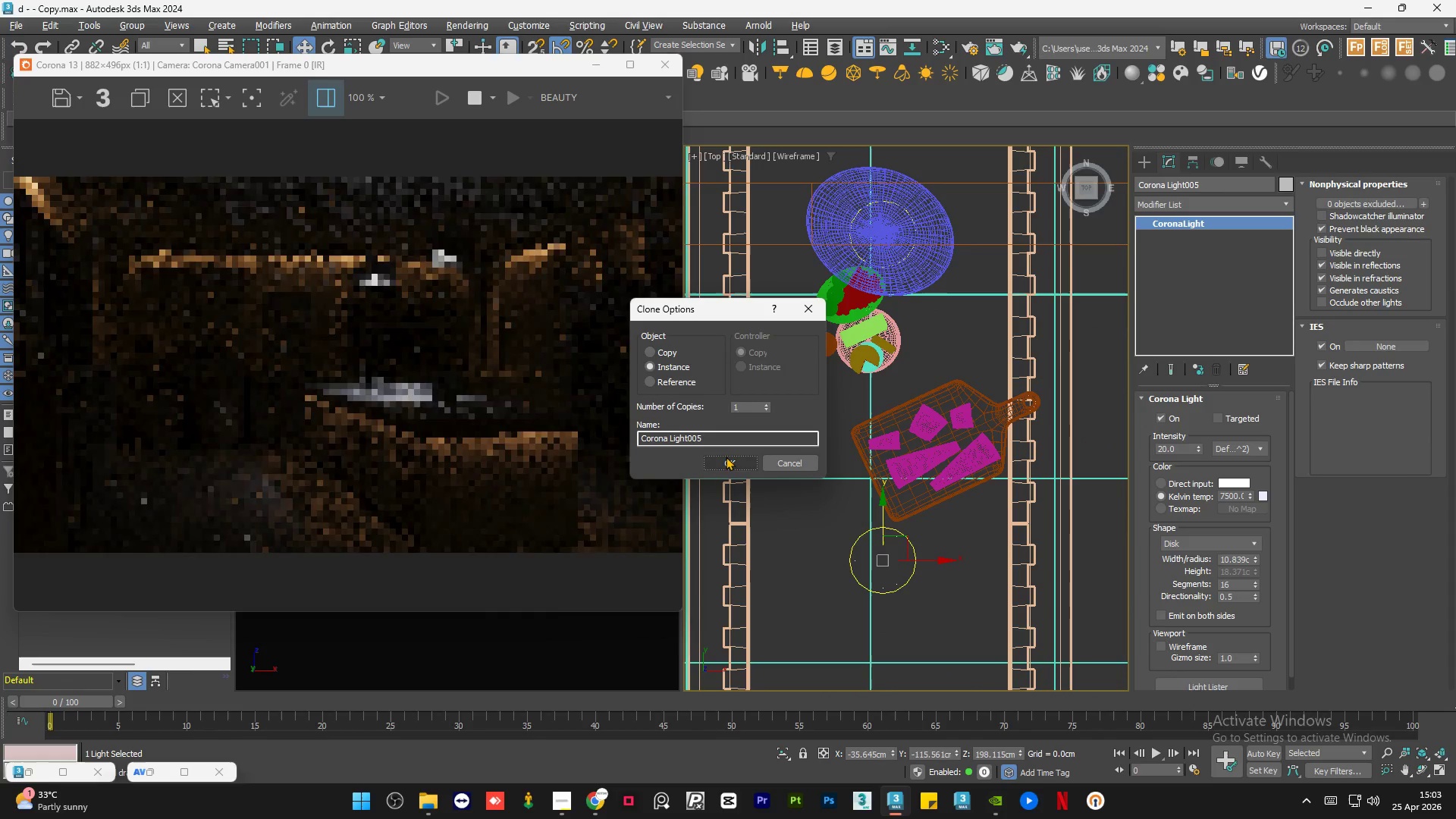 
left_click([728, 460])
 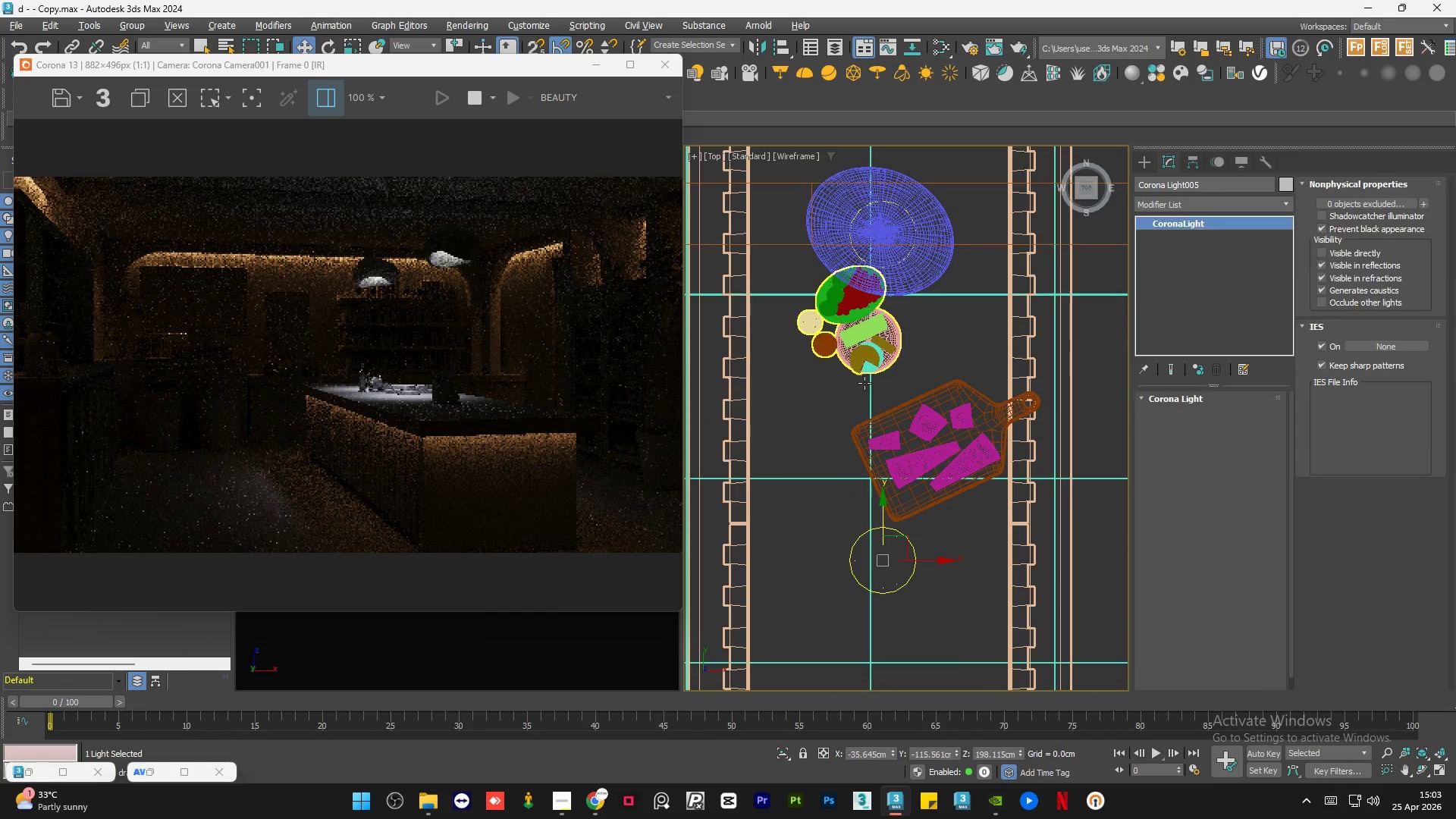 
scroll: coordinate [889, 322], scroll_direction: down, amount: 2.0
 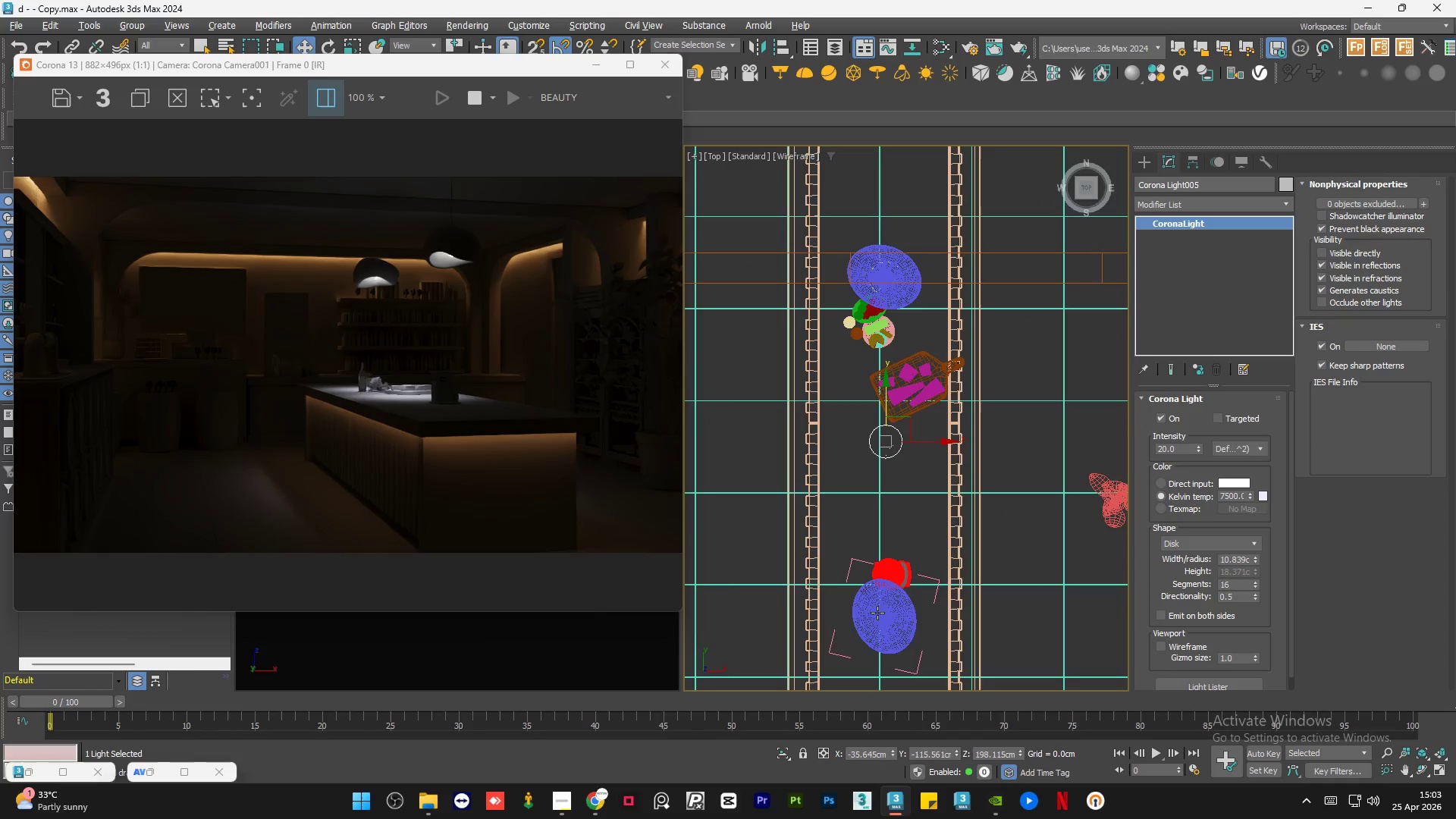 
scroll: coordinate [877, 613], scroll_direction: up, amount: 1.0
 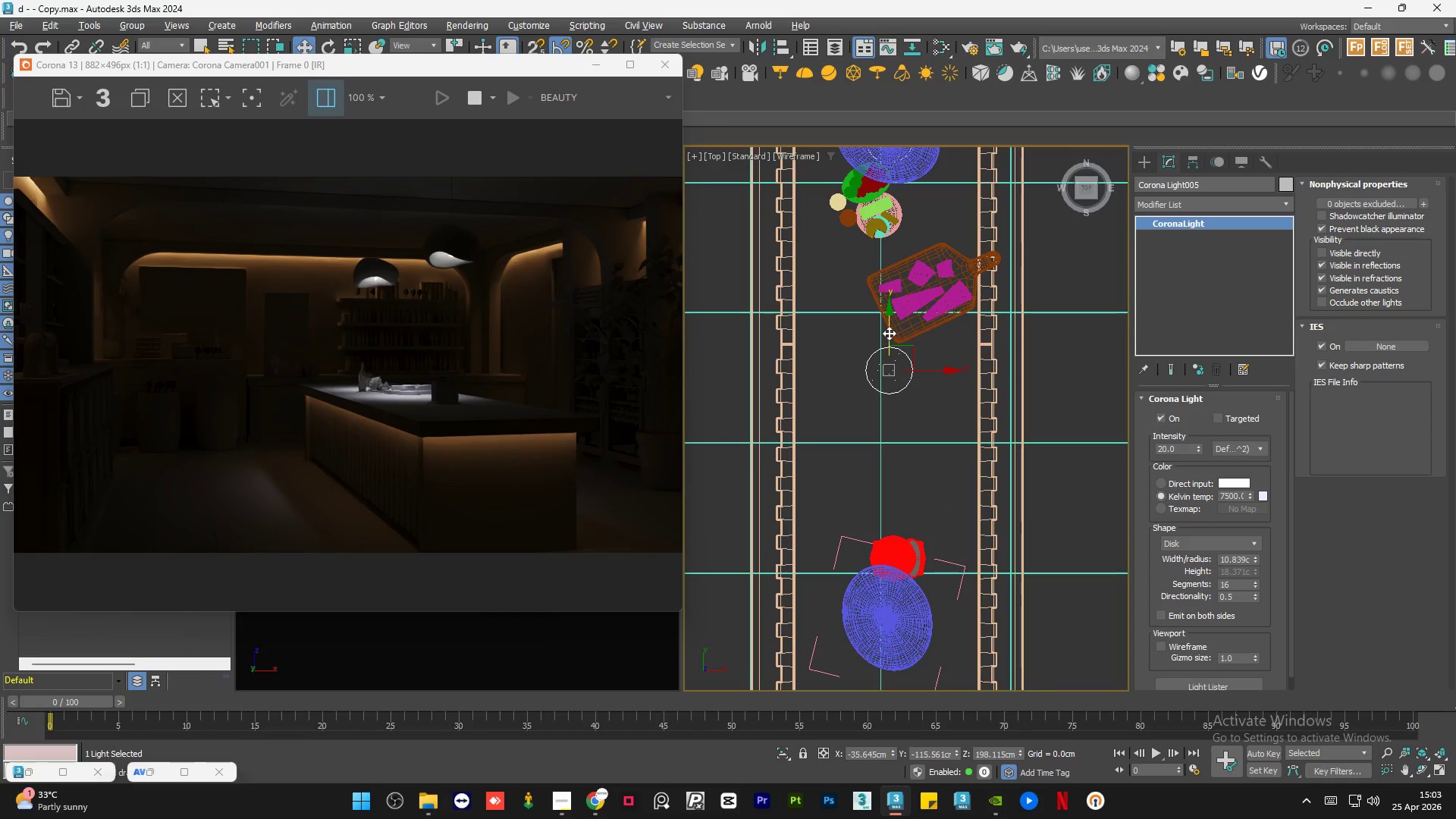 
left_click_drag(start_coordinate=[889, 332], to_coordinate=[917, 570])
 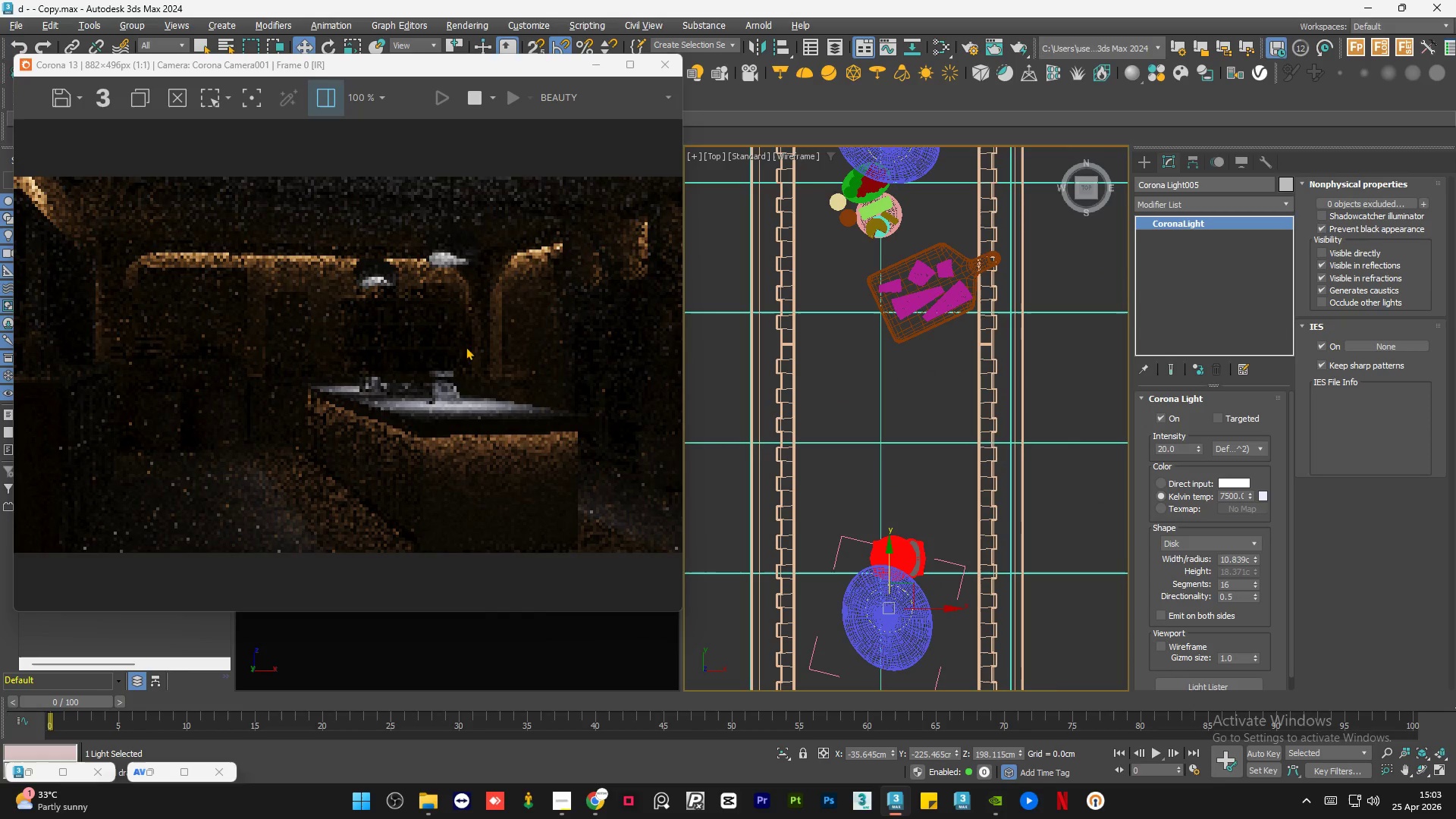 
scroll: coordinate [450, 381], scroll_direction: up, amount: 2.0
 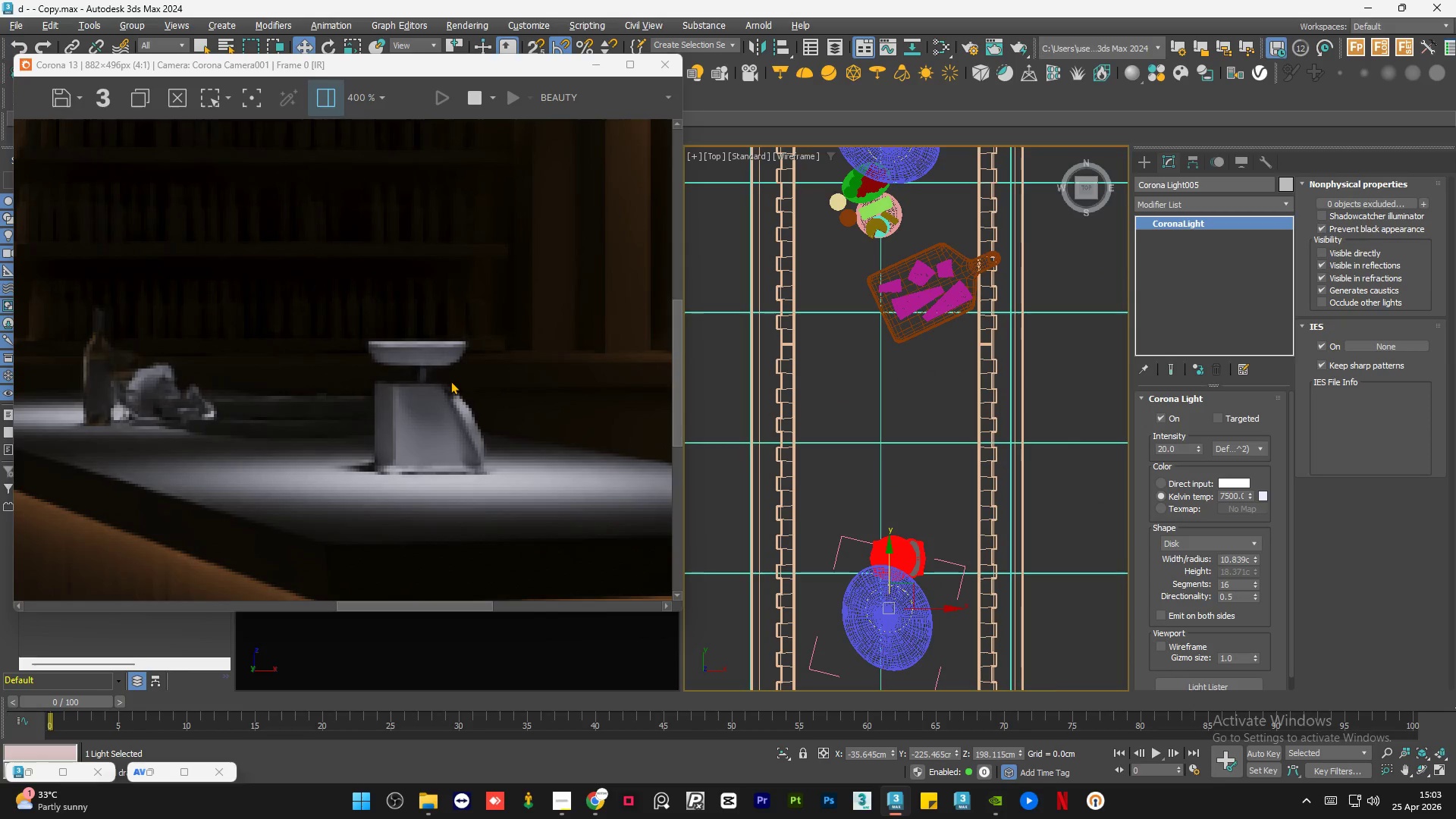 
scroll: coordinate [928, 497], scroll_direction: down, amount: 3.0
 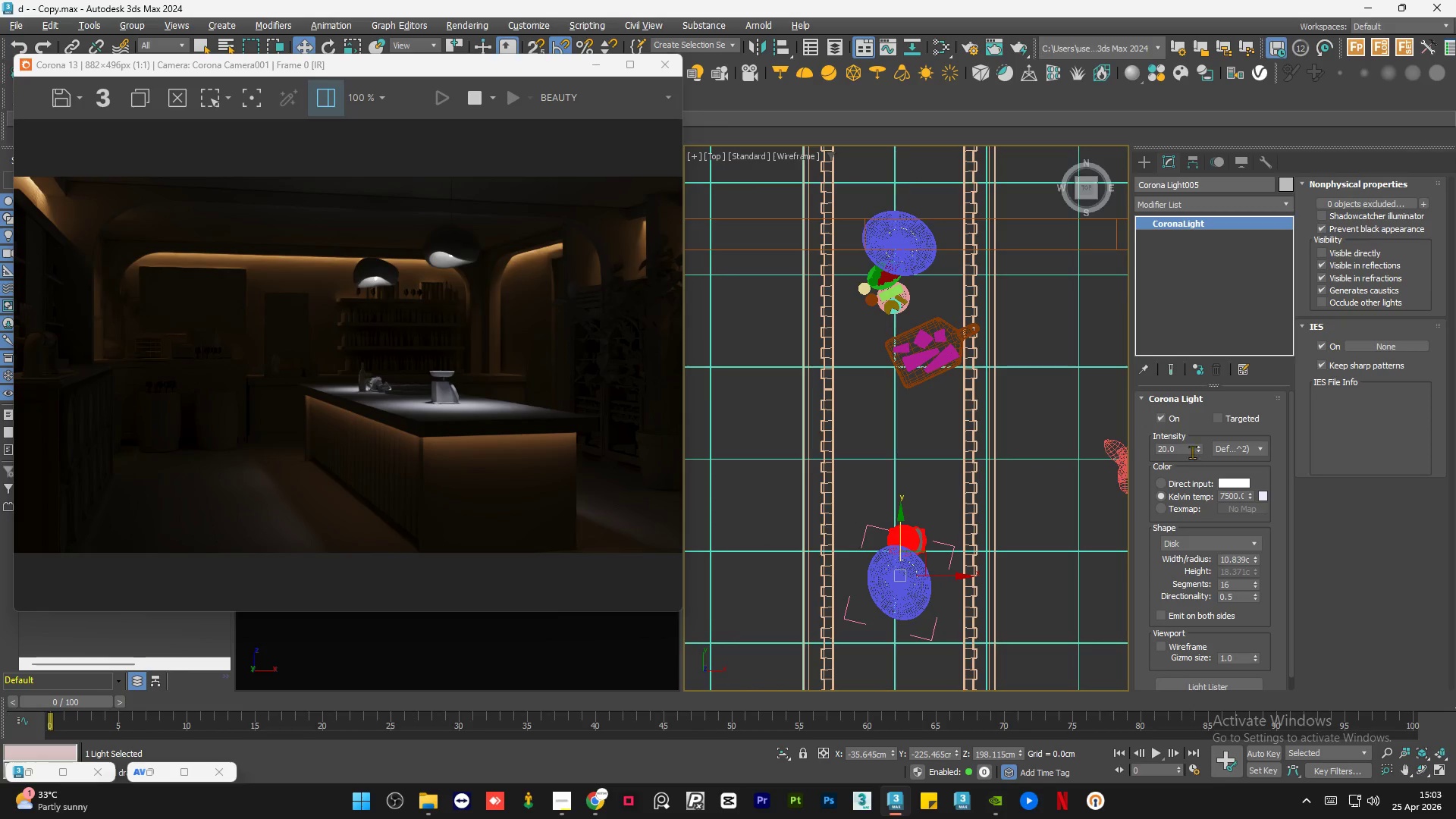 
double_click([1192, 452])
 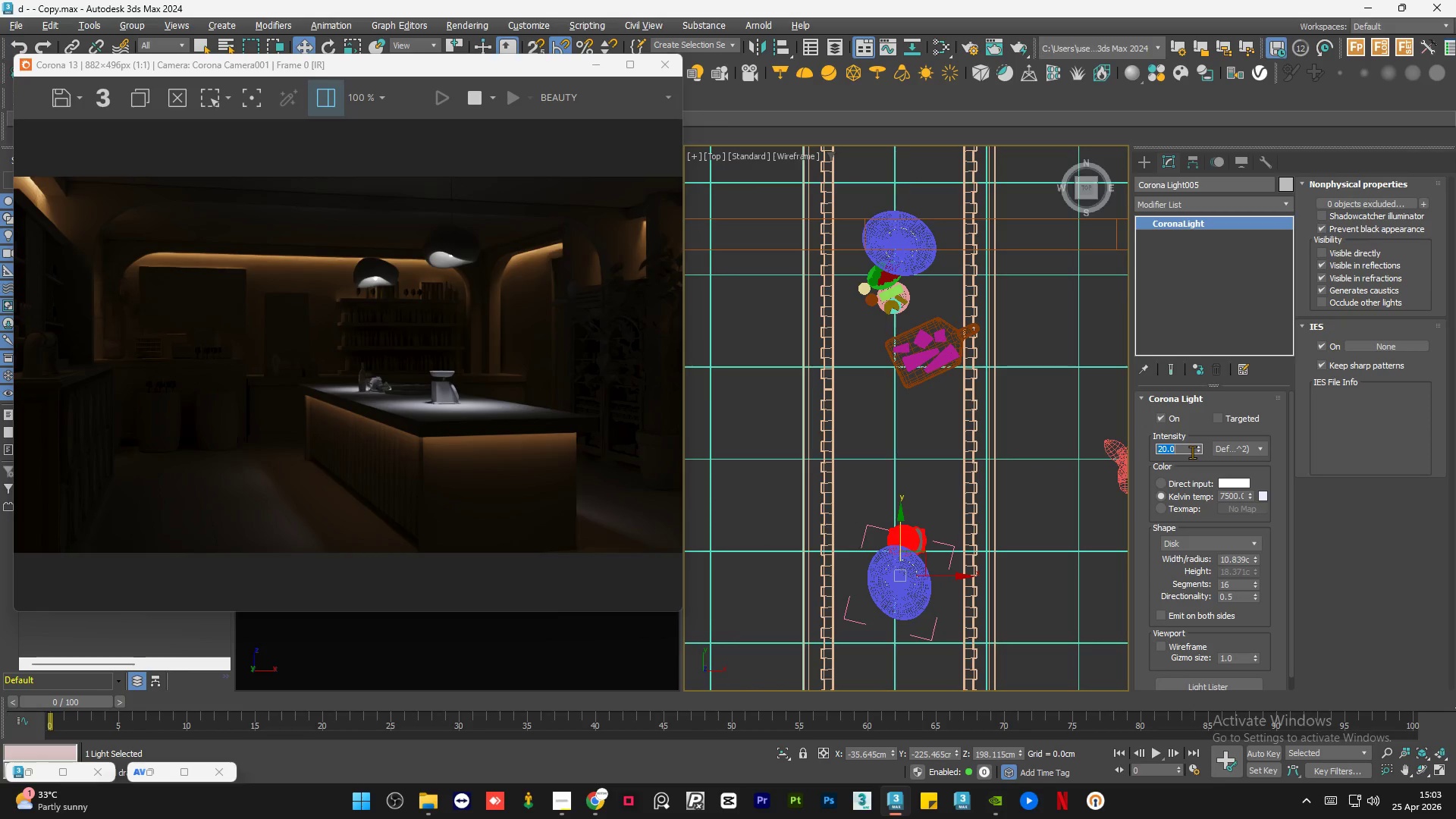 
key(Numpad1)
 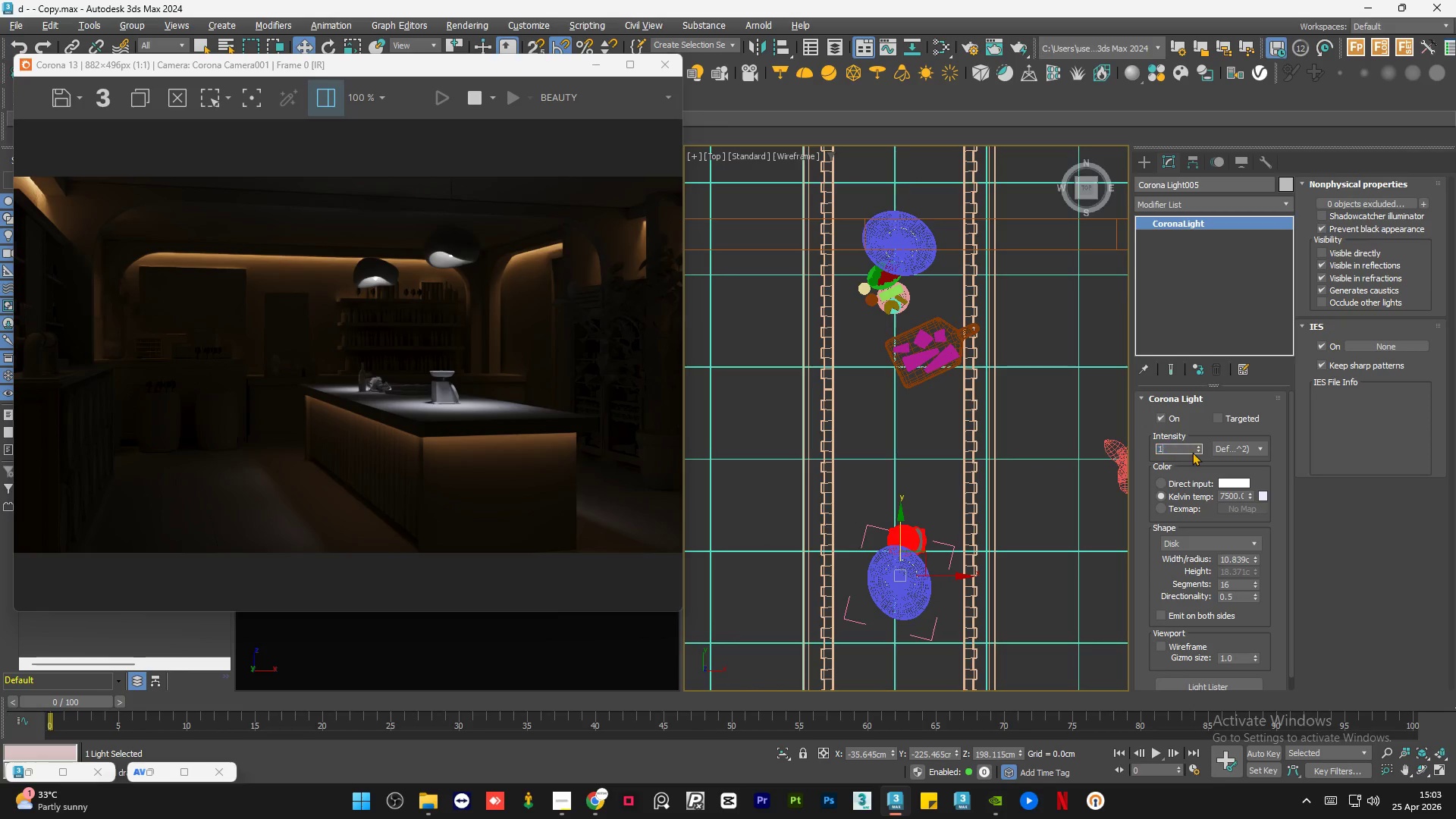 
key(Numpad0)
 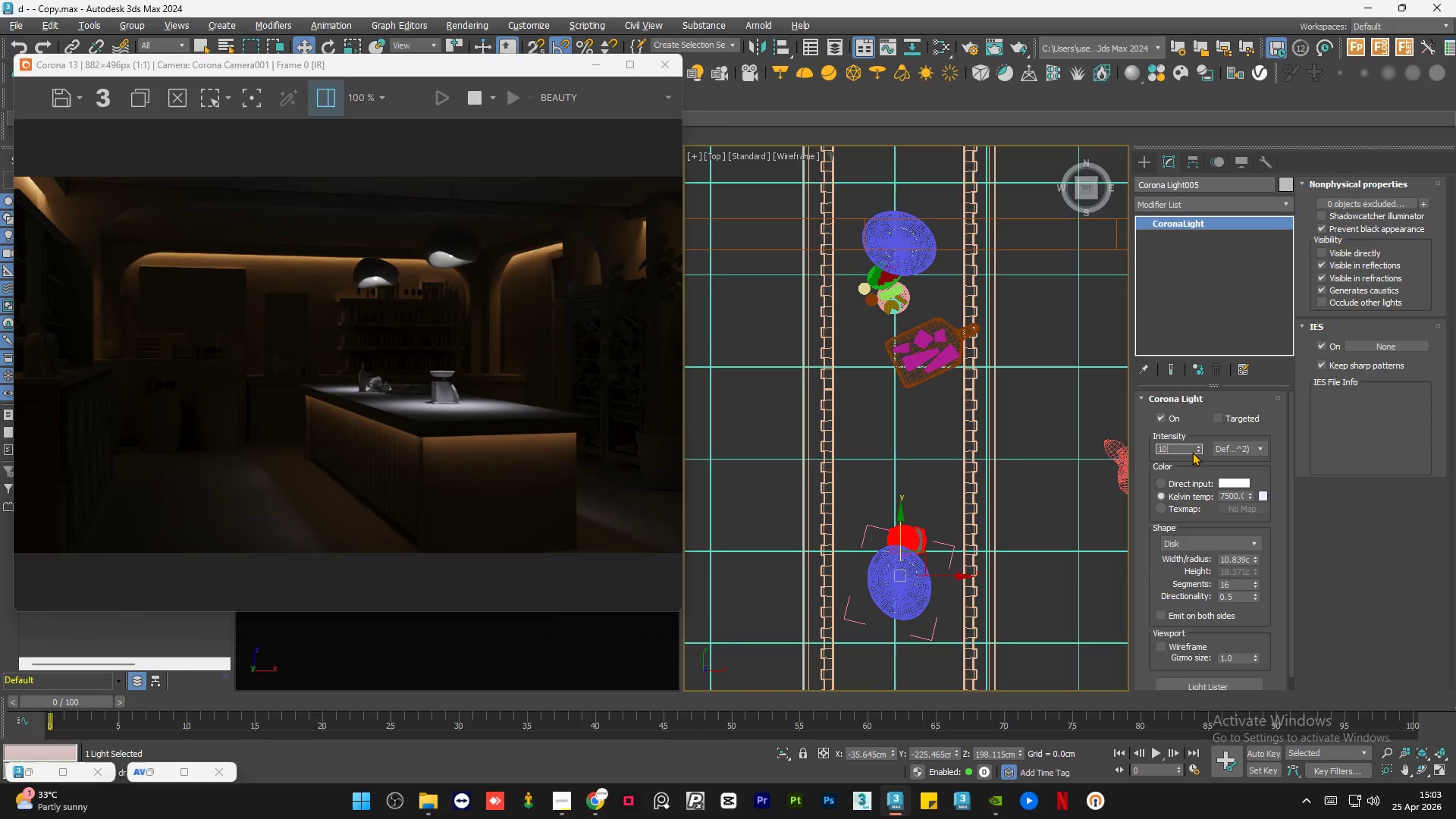 
key(NumpadEnter)
 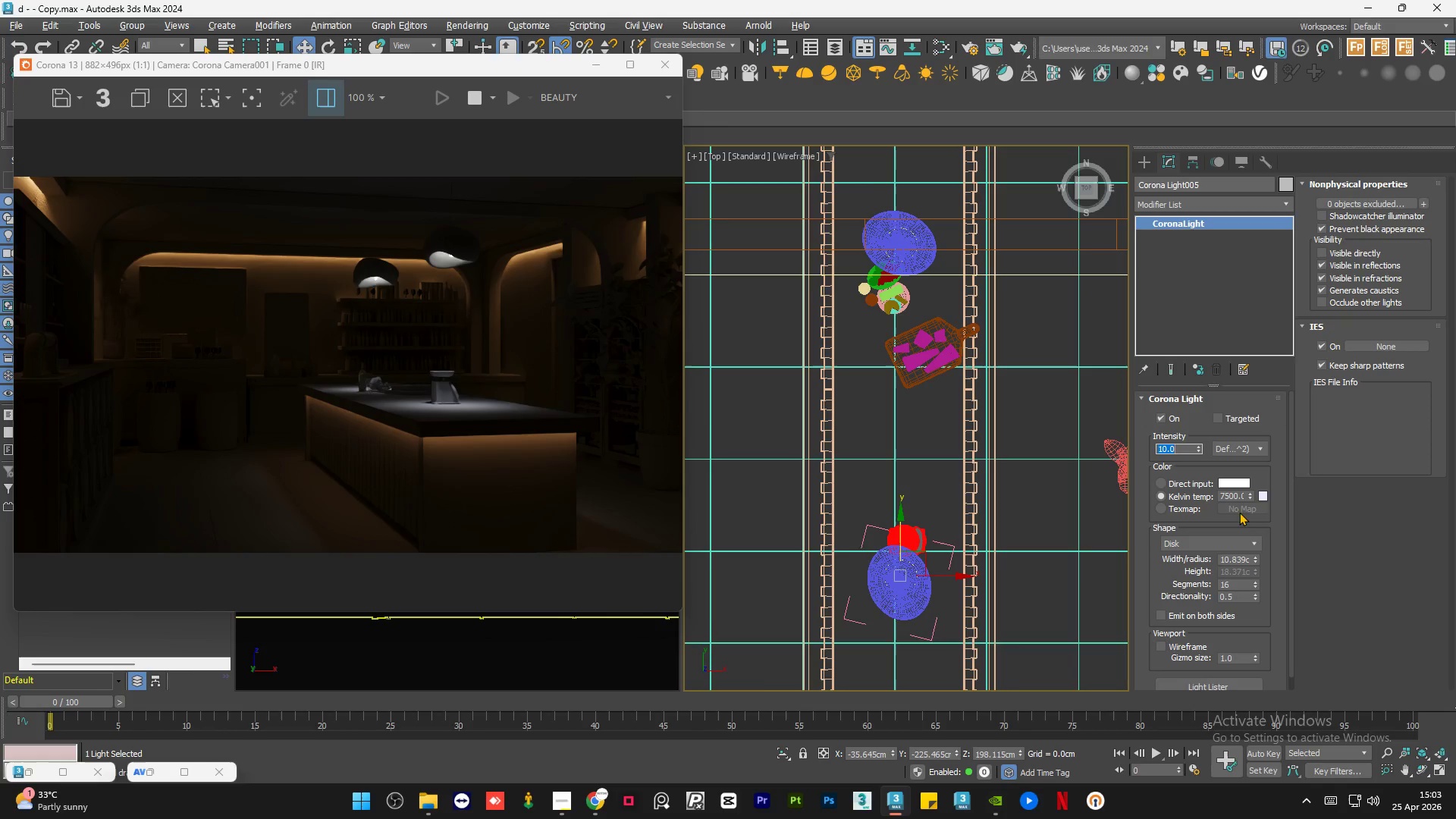 
wait(6.0)
 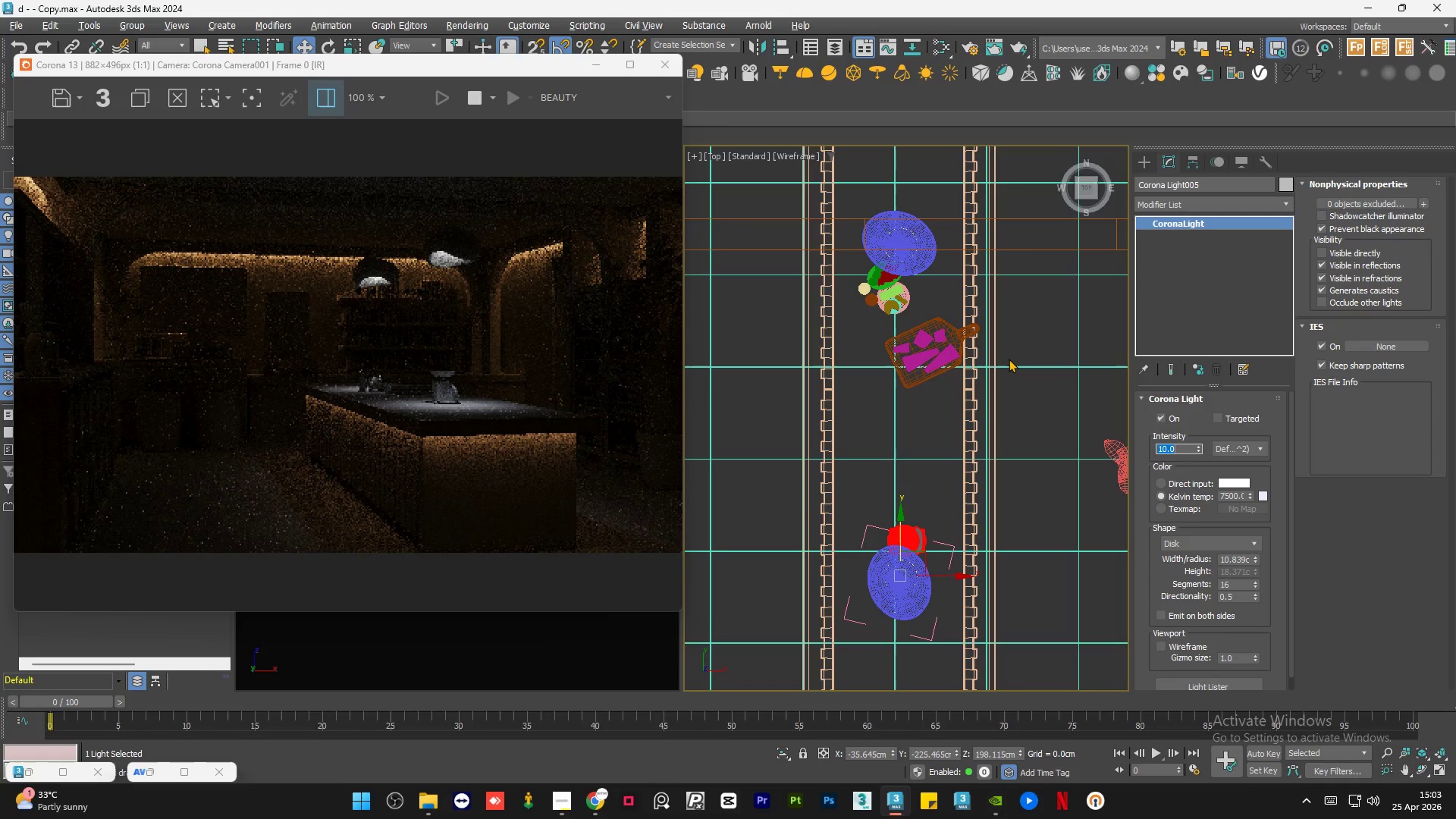 
scroll: coordinate [452, 355], scroll_direction: down, amount: 1.0
 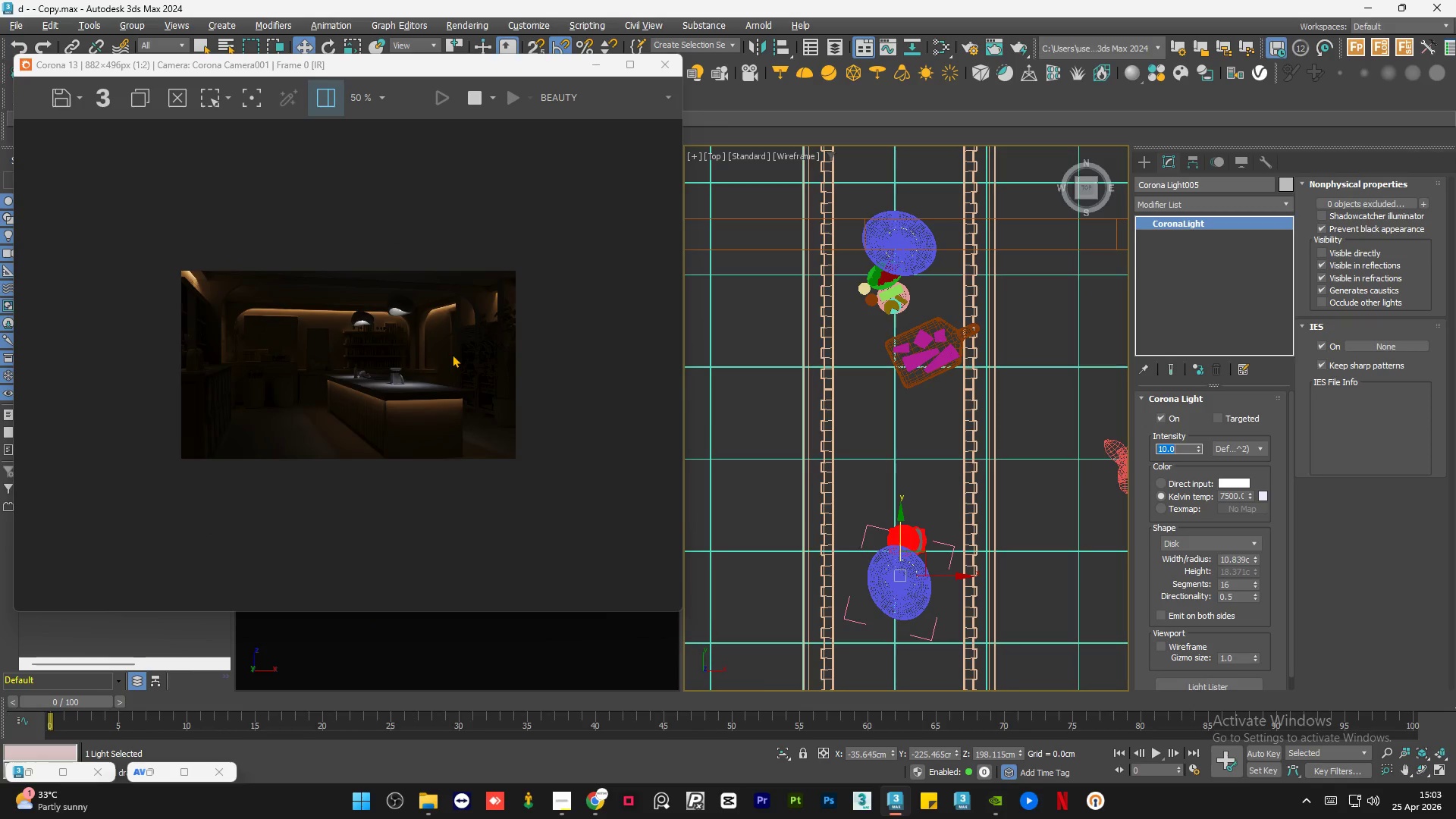 
scroll: coordinate [452, 354], scroll_direction: up, amount: 1.0
 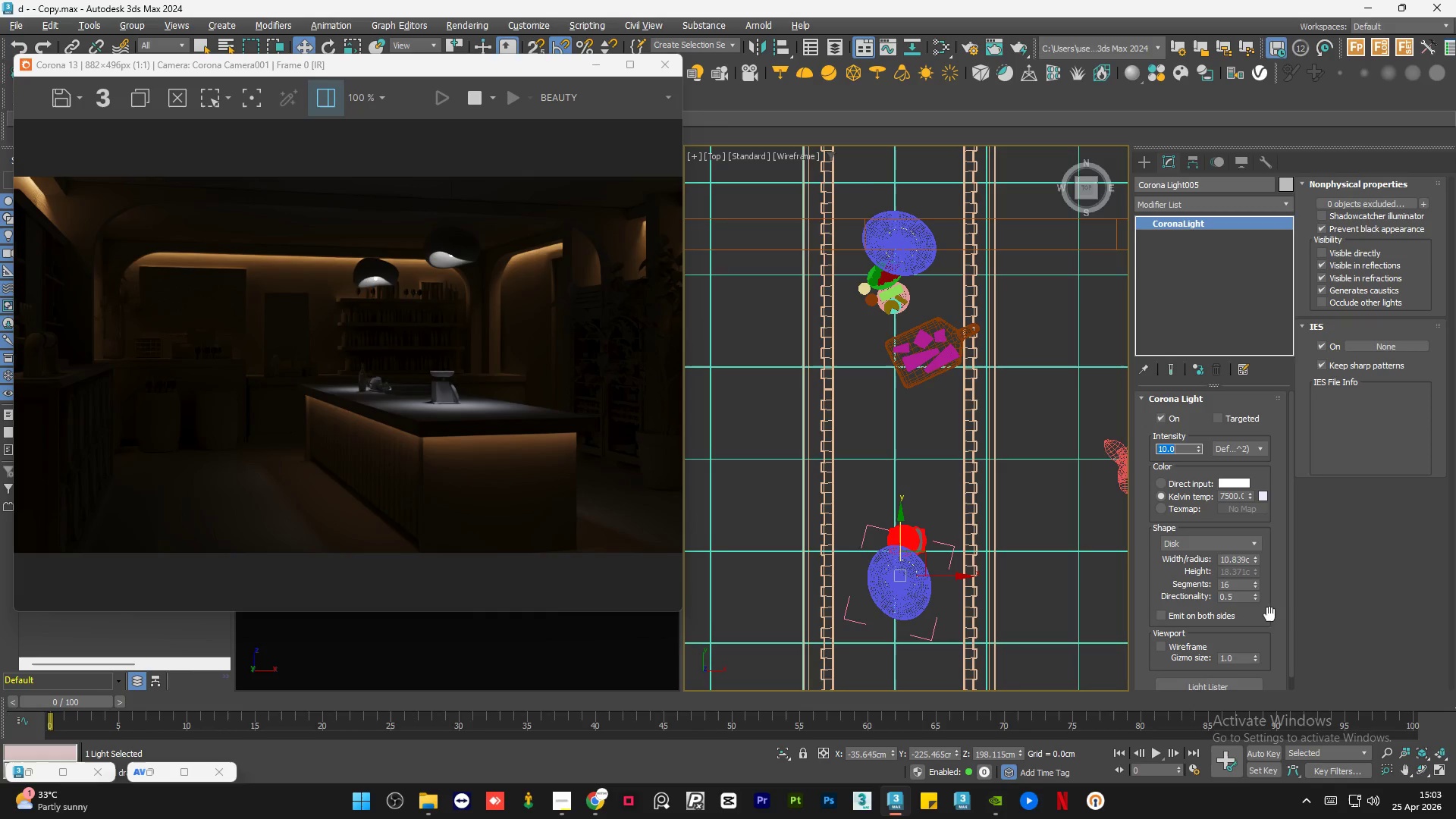 
double_click([1237, 594])
 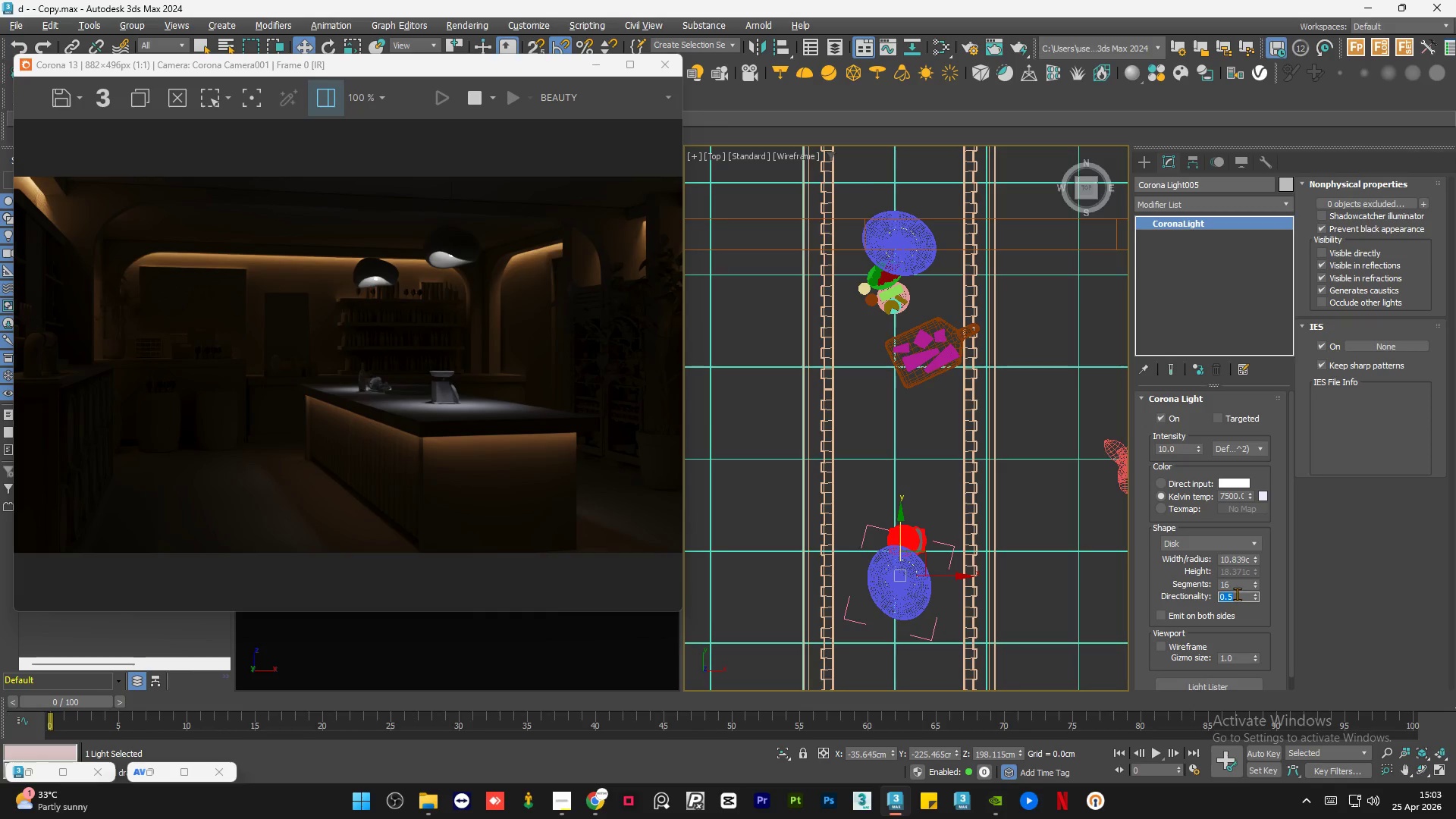 
key(NumpadDecimal)
 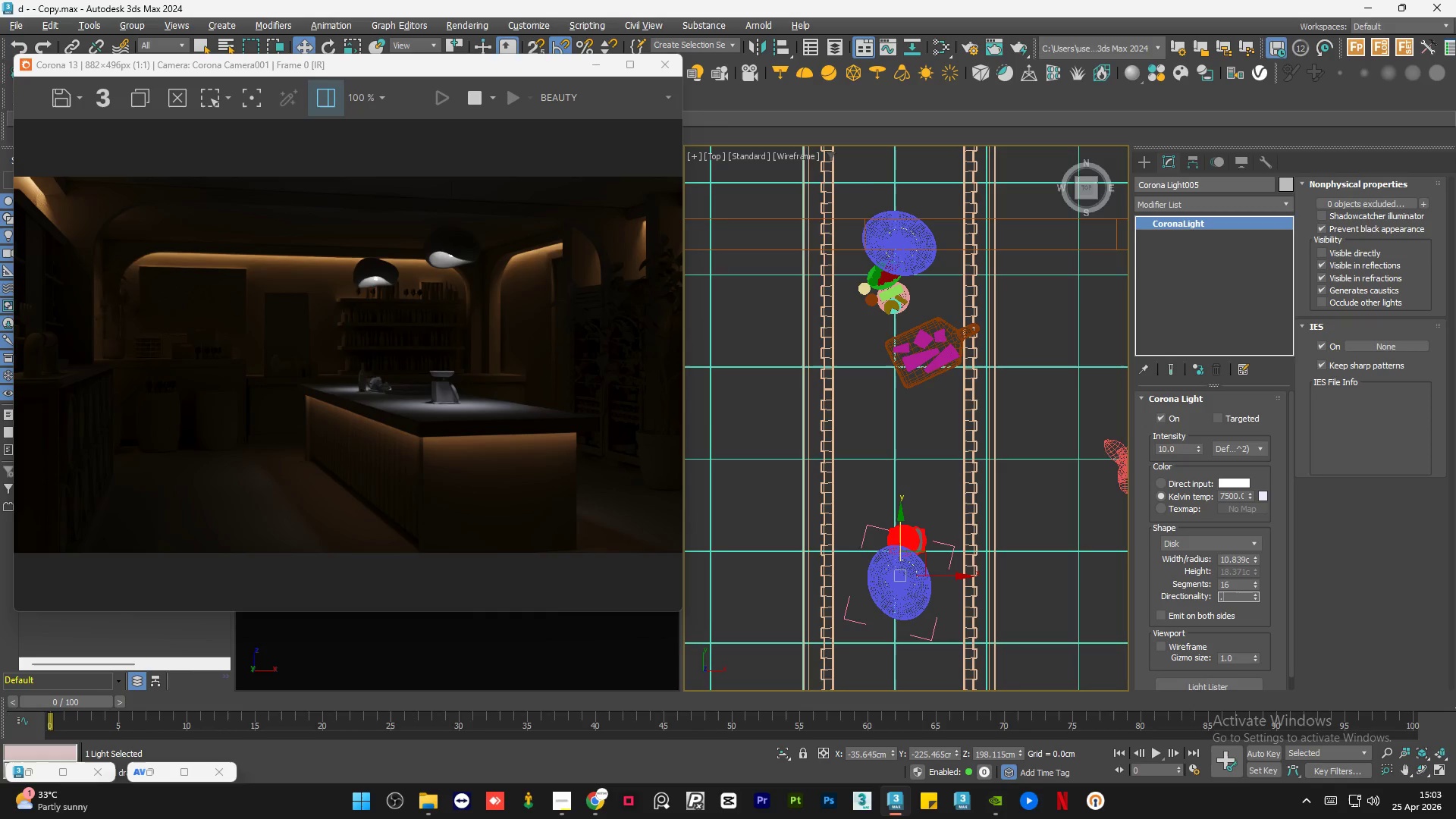 
key(Numpad6)
 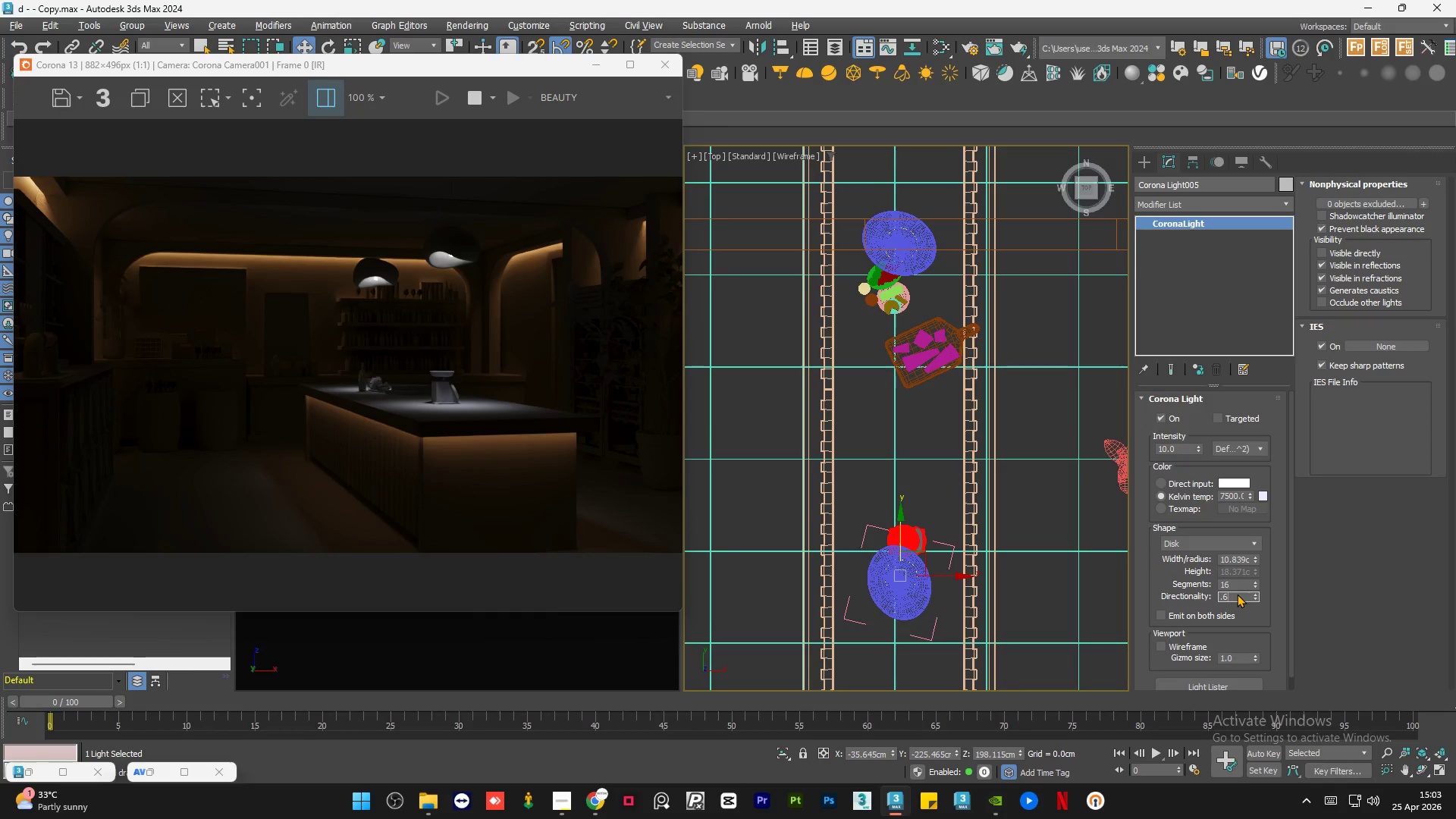 
key(NumpadEnter)
 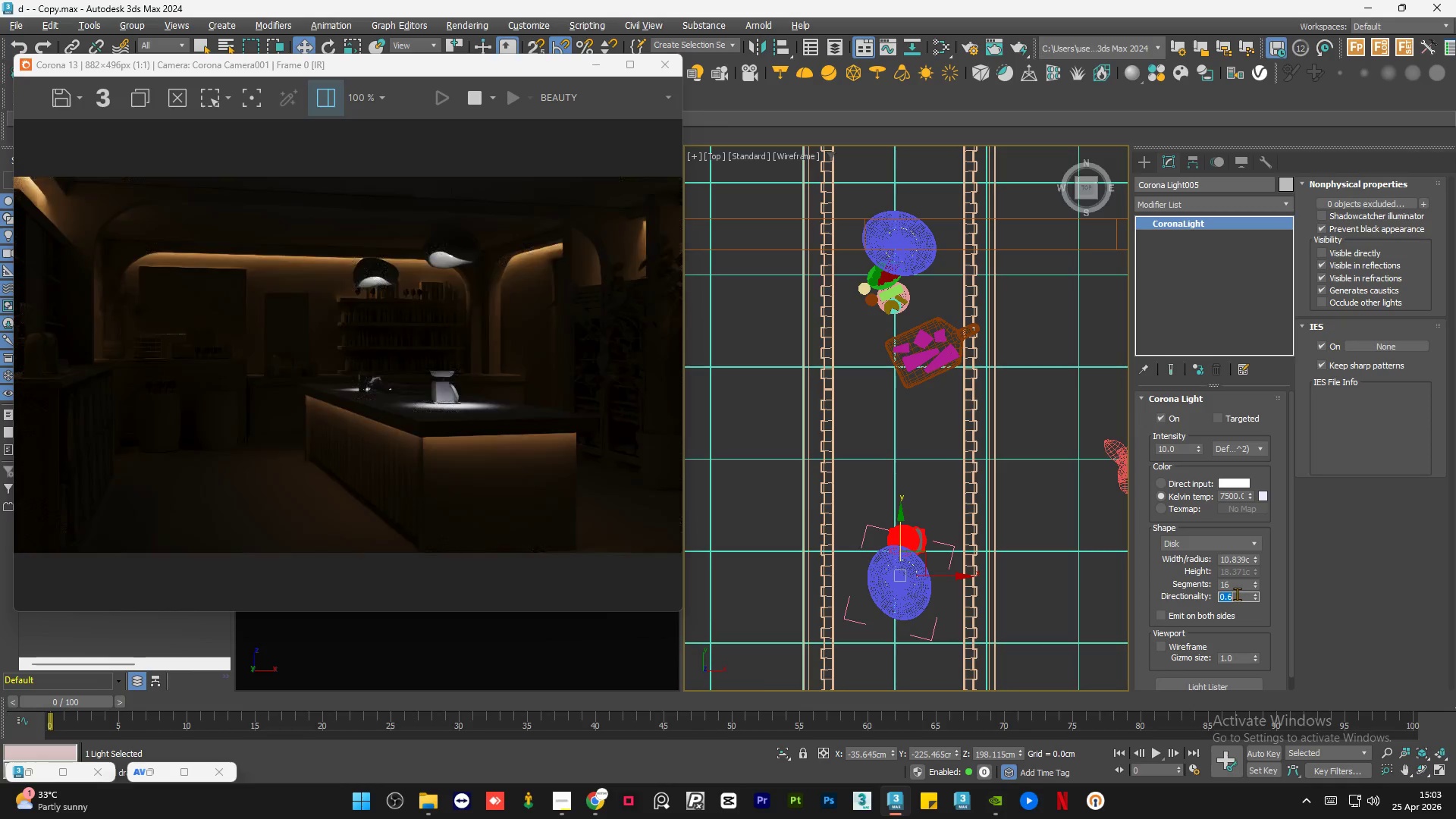 
key(NumpadDecimal)
 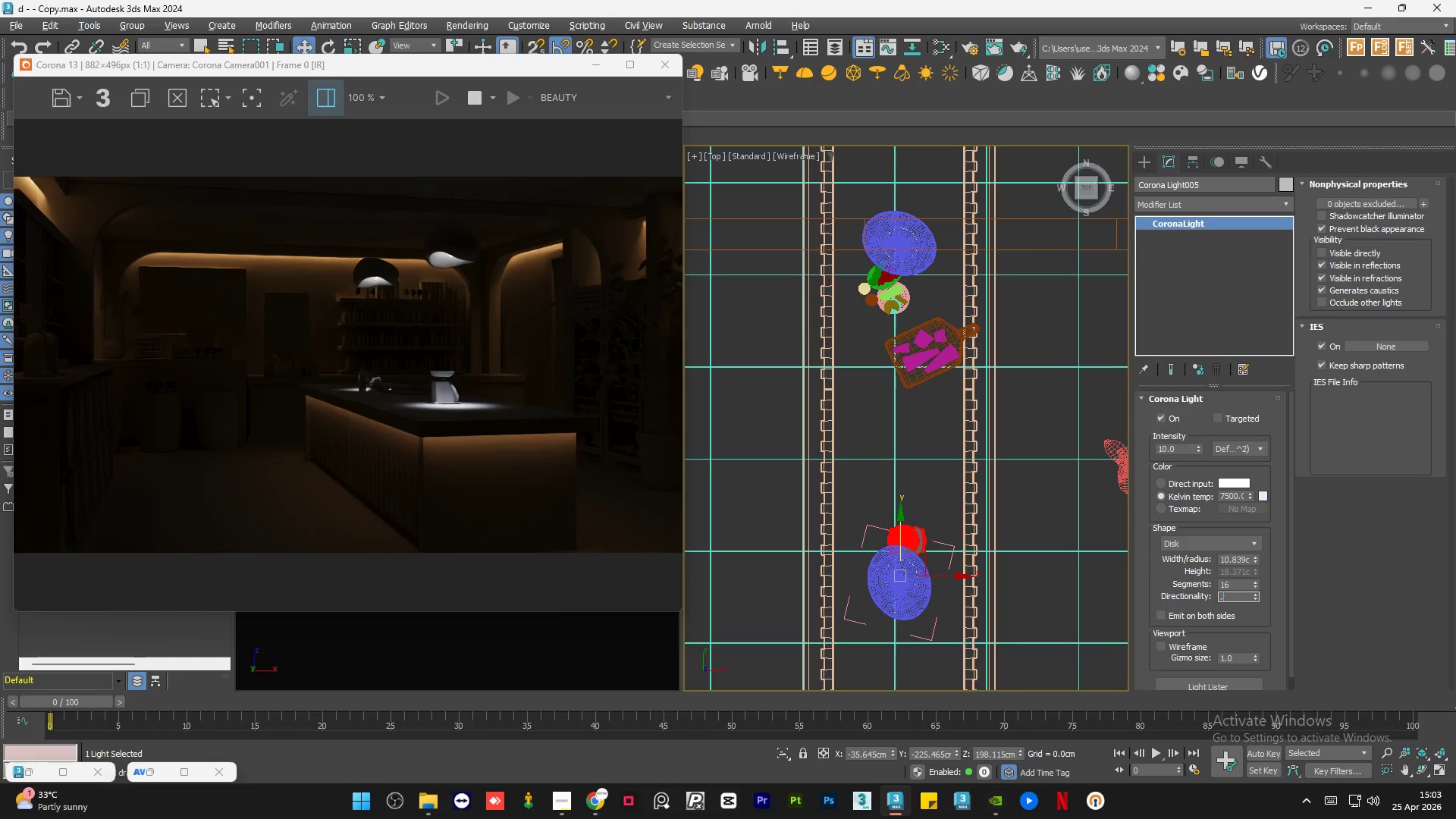 
key(Numpad5)
 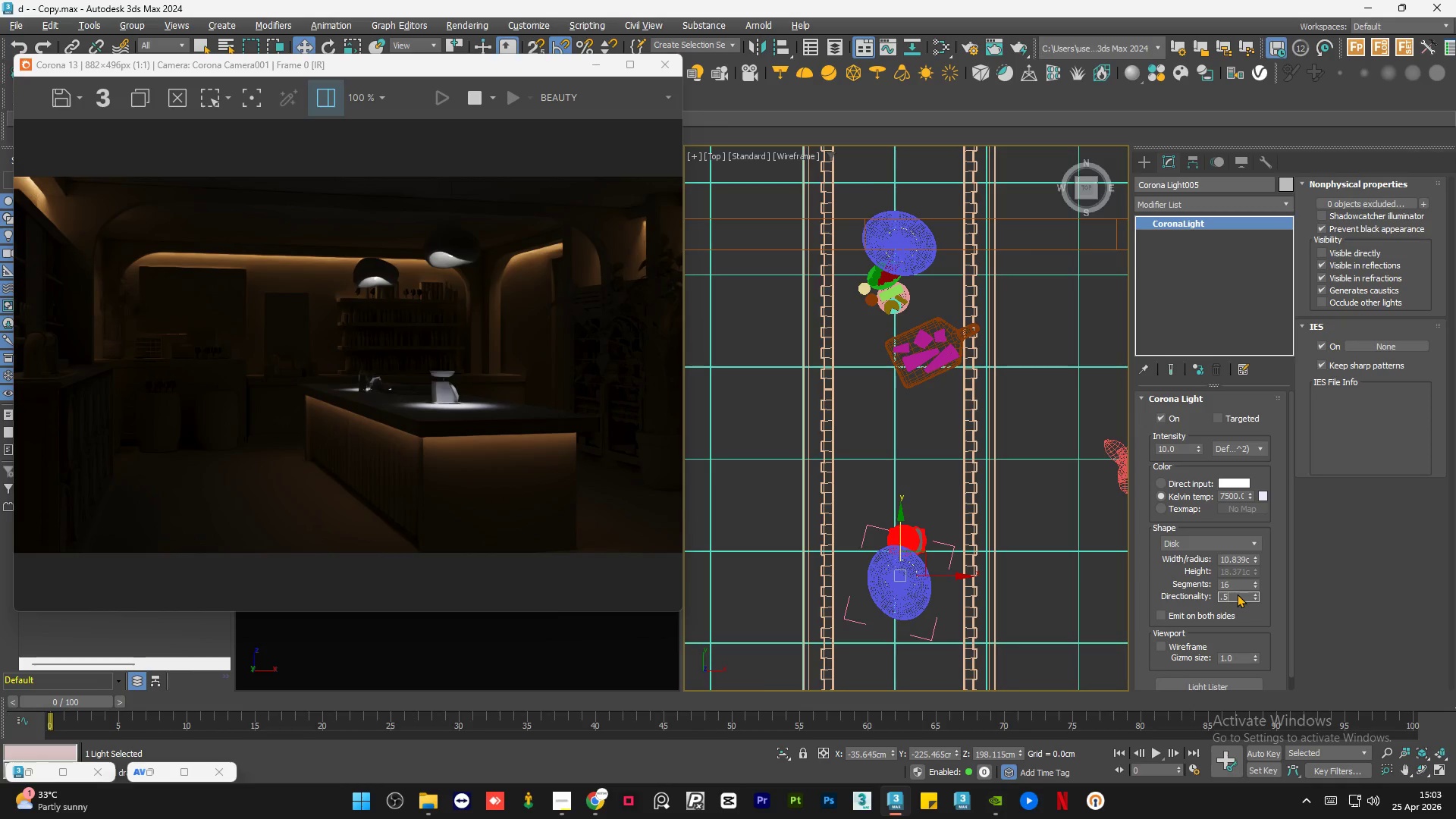 
key(NumpadEnter)
 